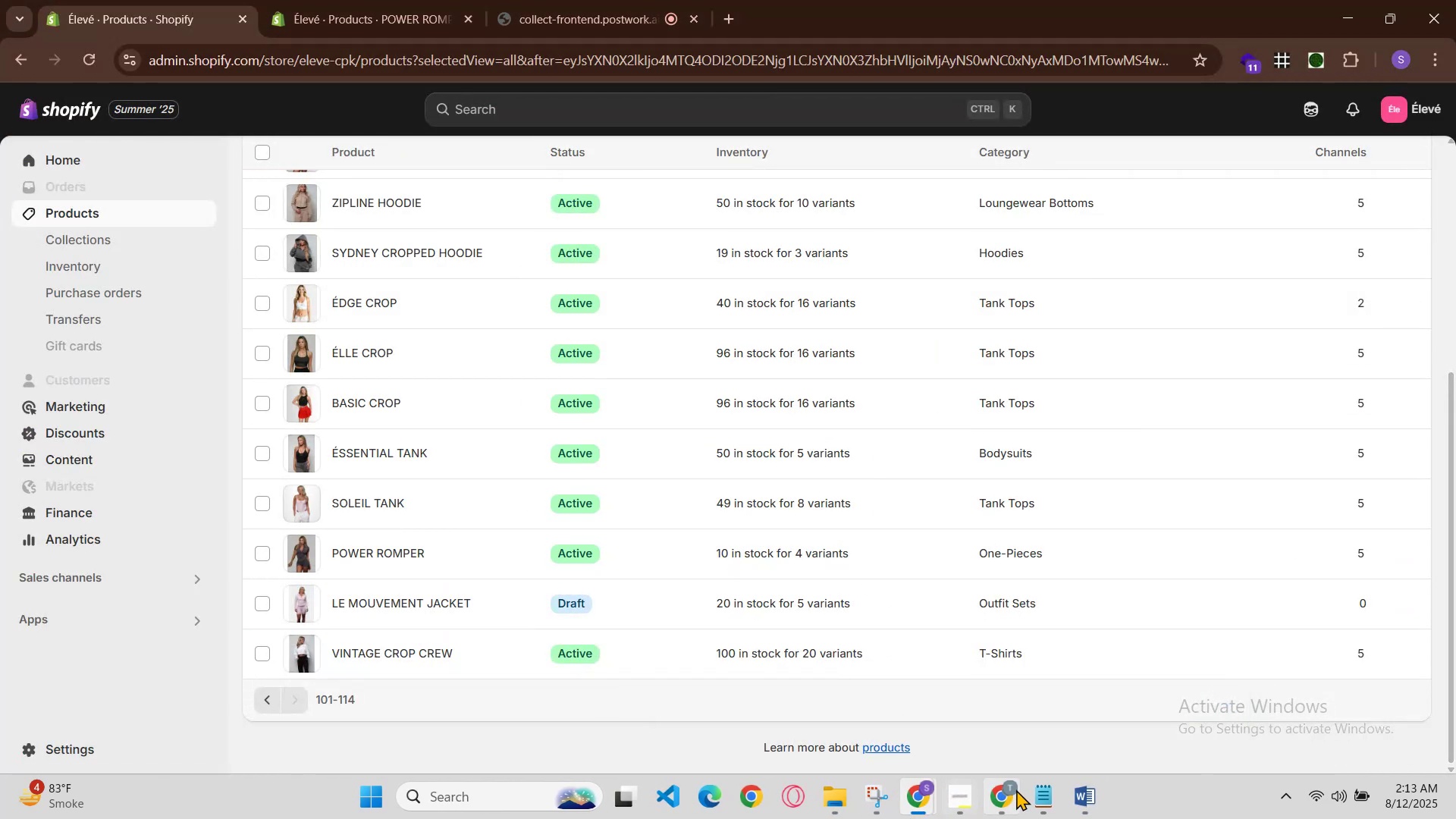 
left_click([1076, 802])
 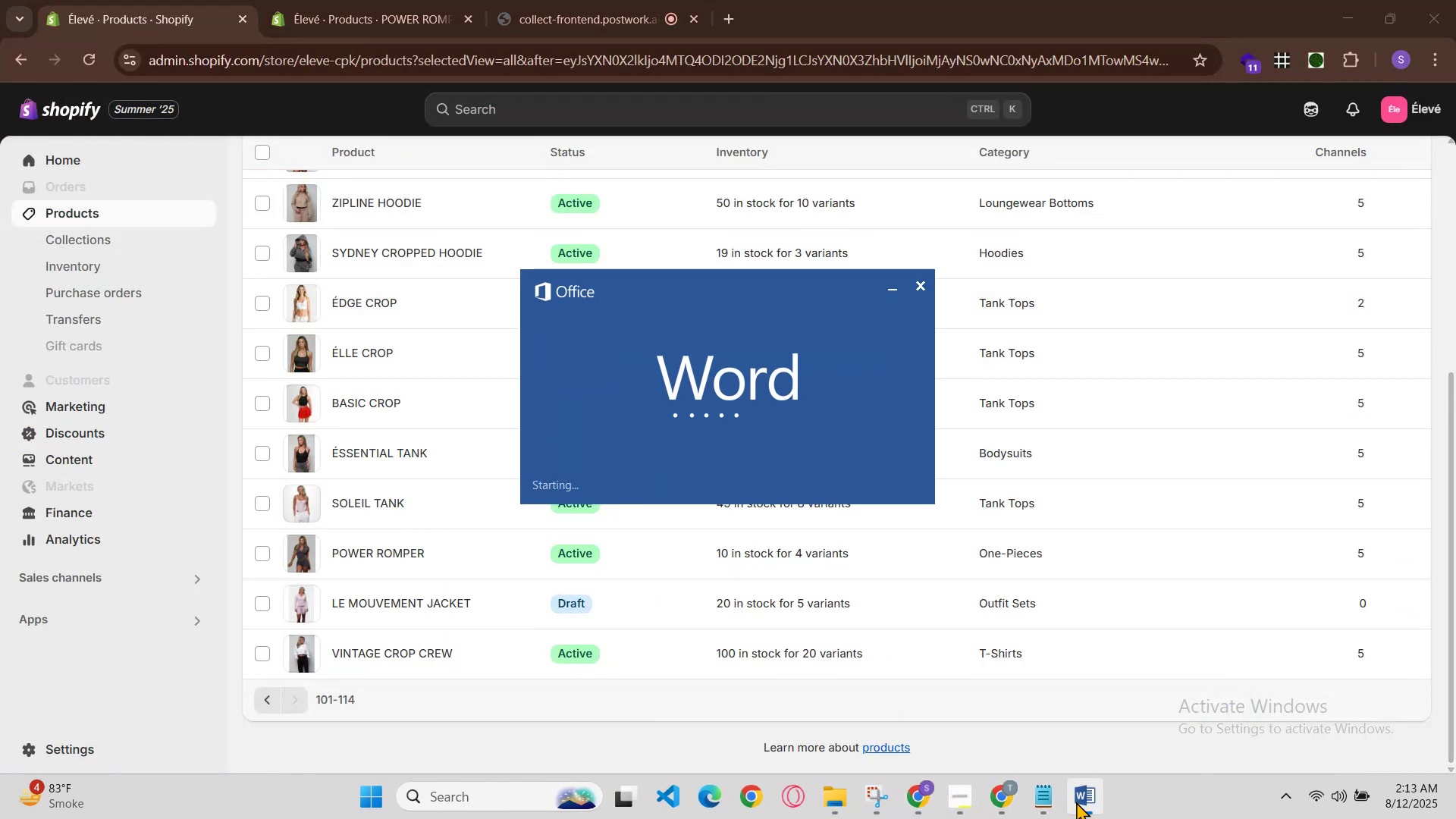 
left_click([1076, 802])
 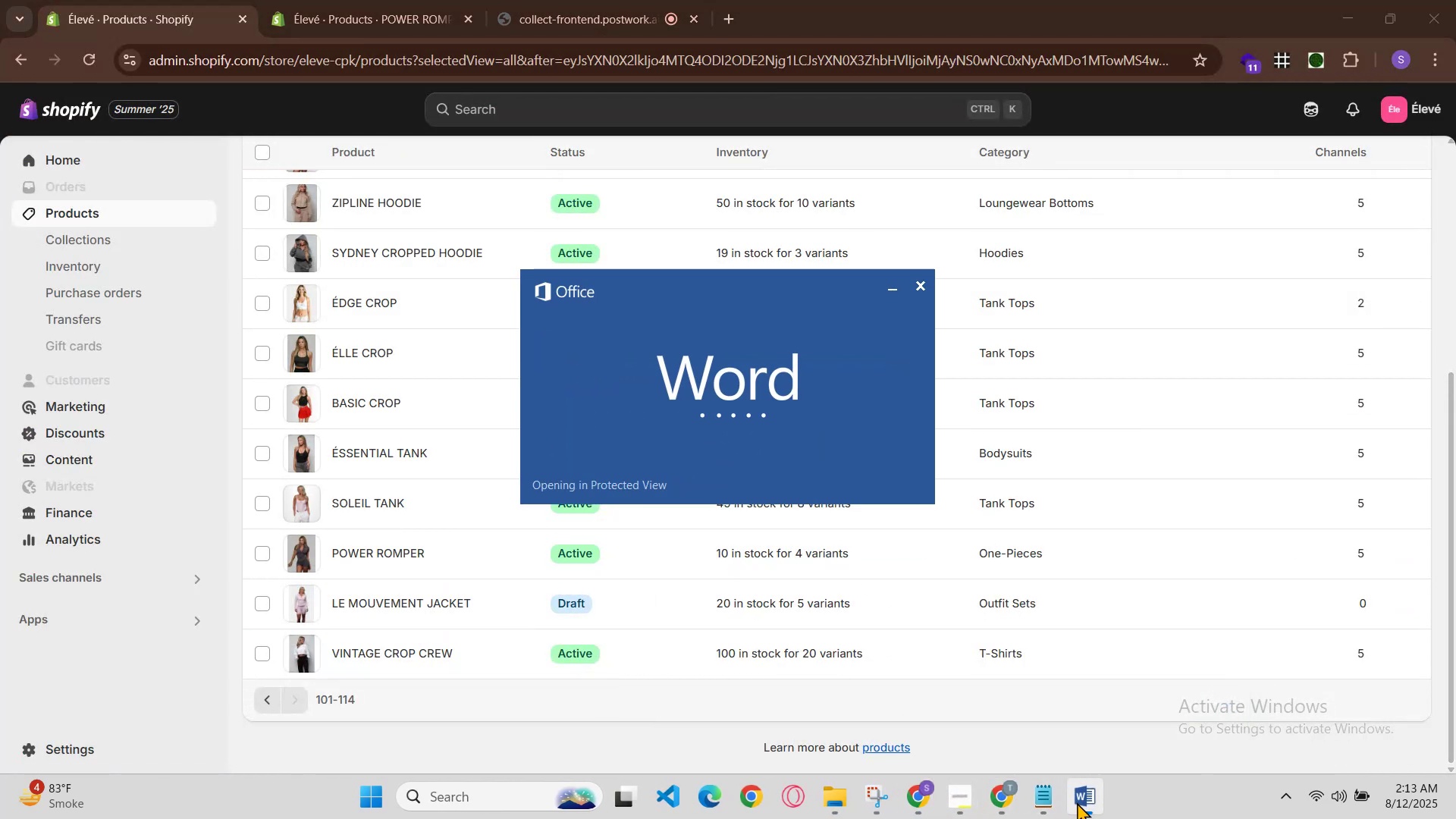 
left_click([1077, 802])
 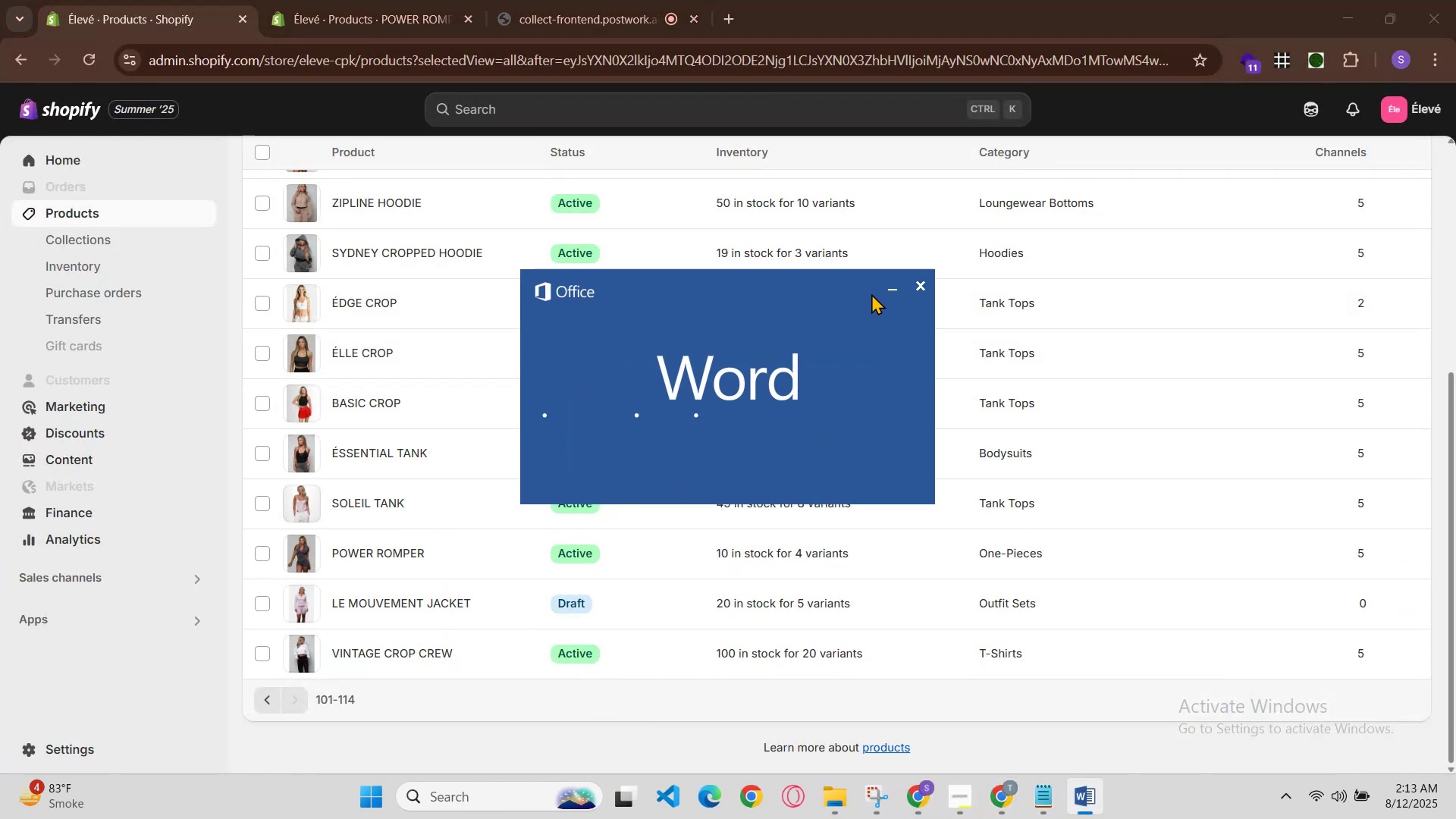 
left_click([891, 290])
 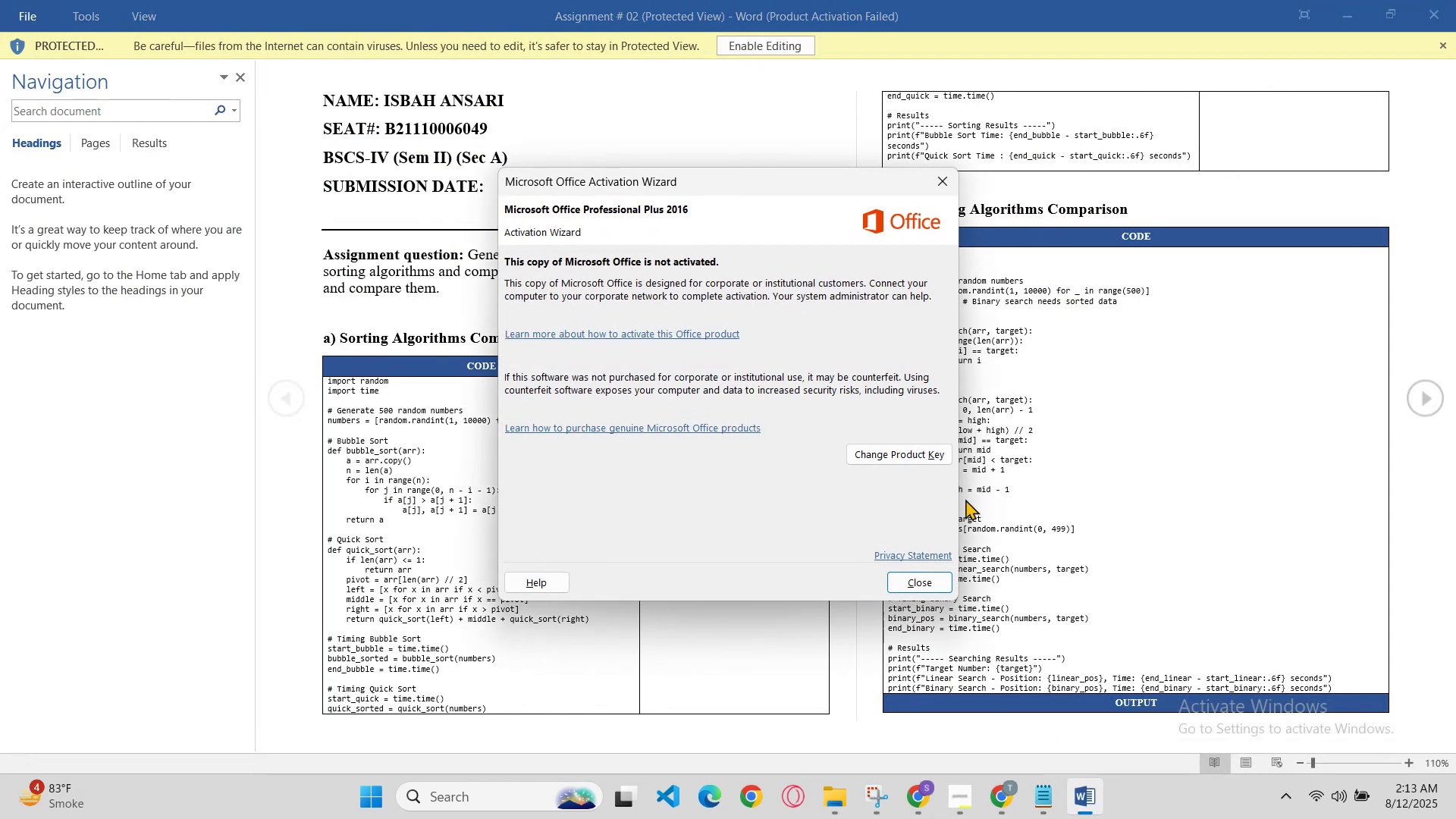 
left_click([924, 582])
 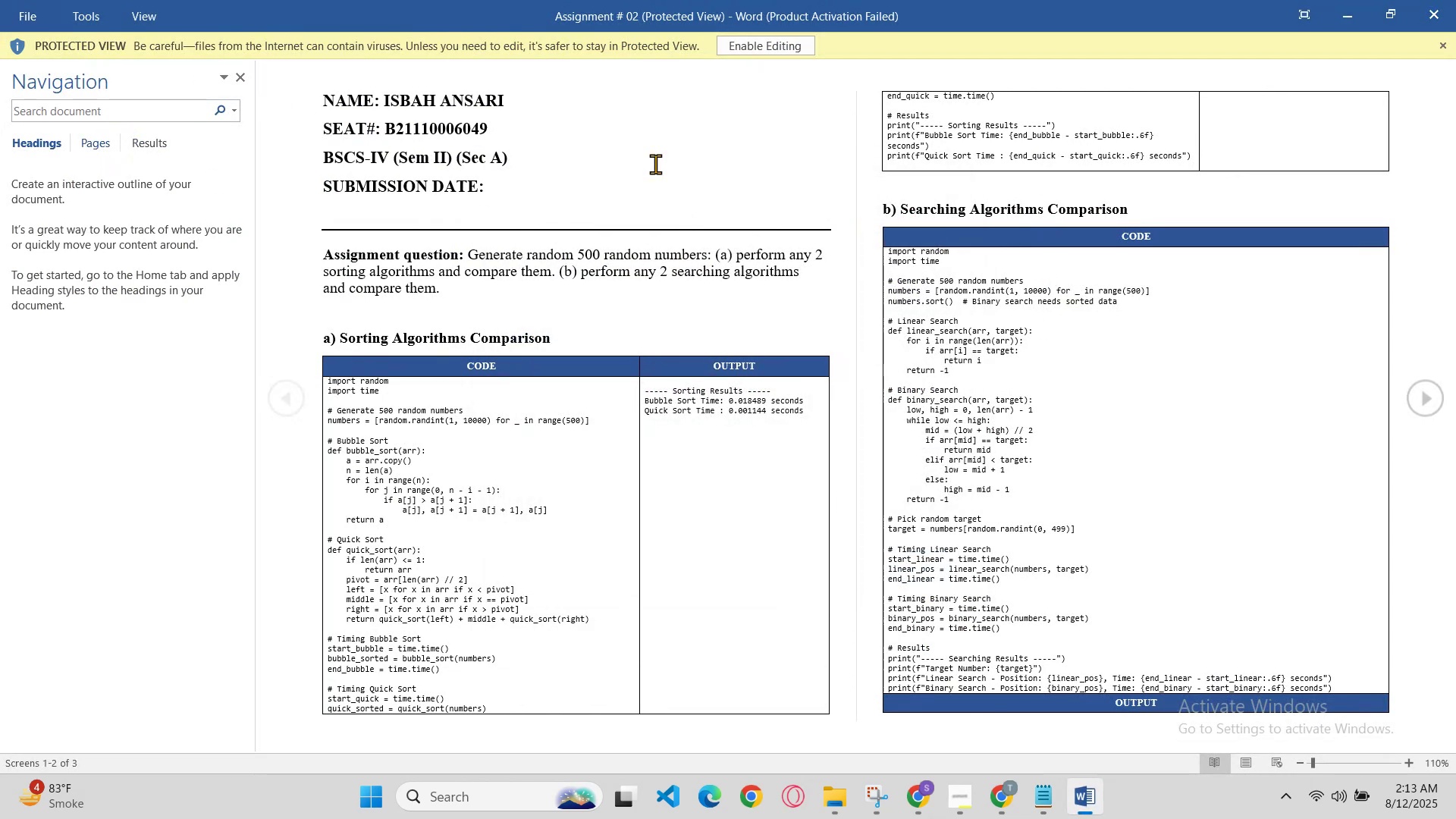 
left_click([757, 58])
 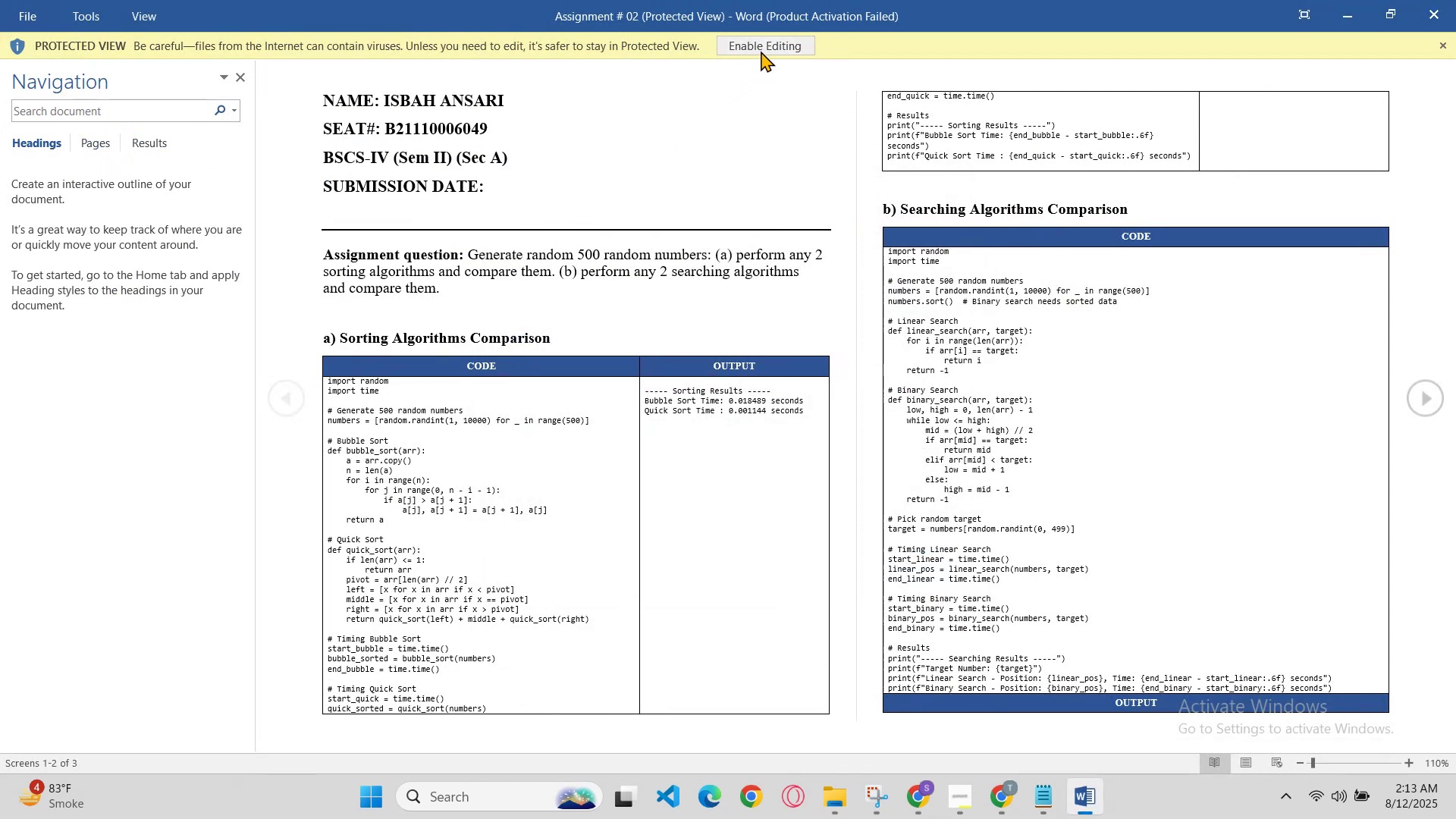 
left_click([761, 50])
 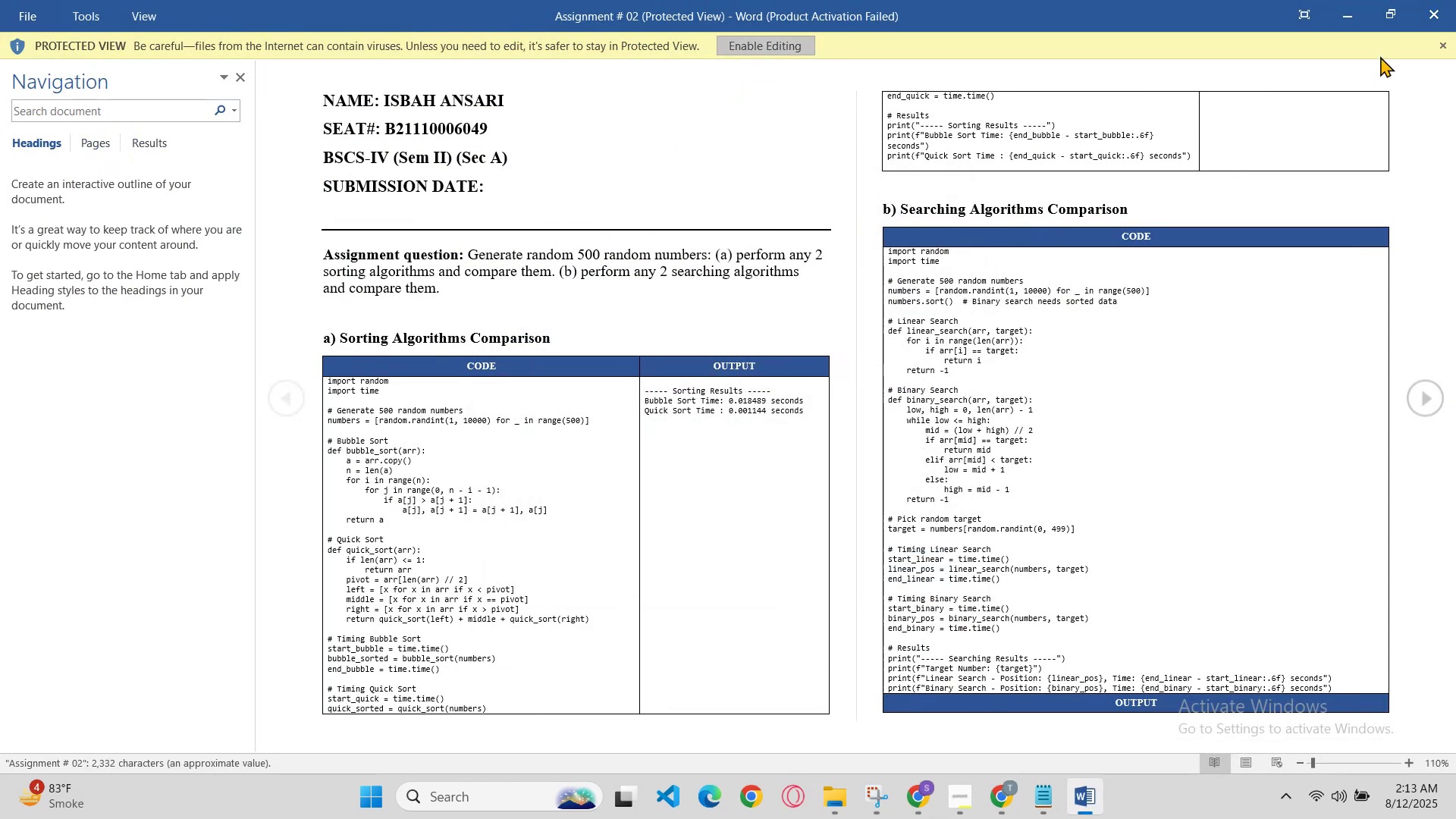 
mouse_move([1339, 26])
 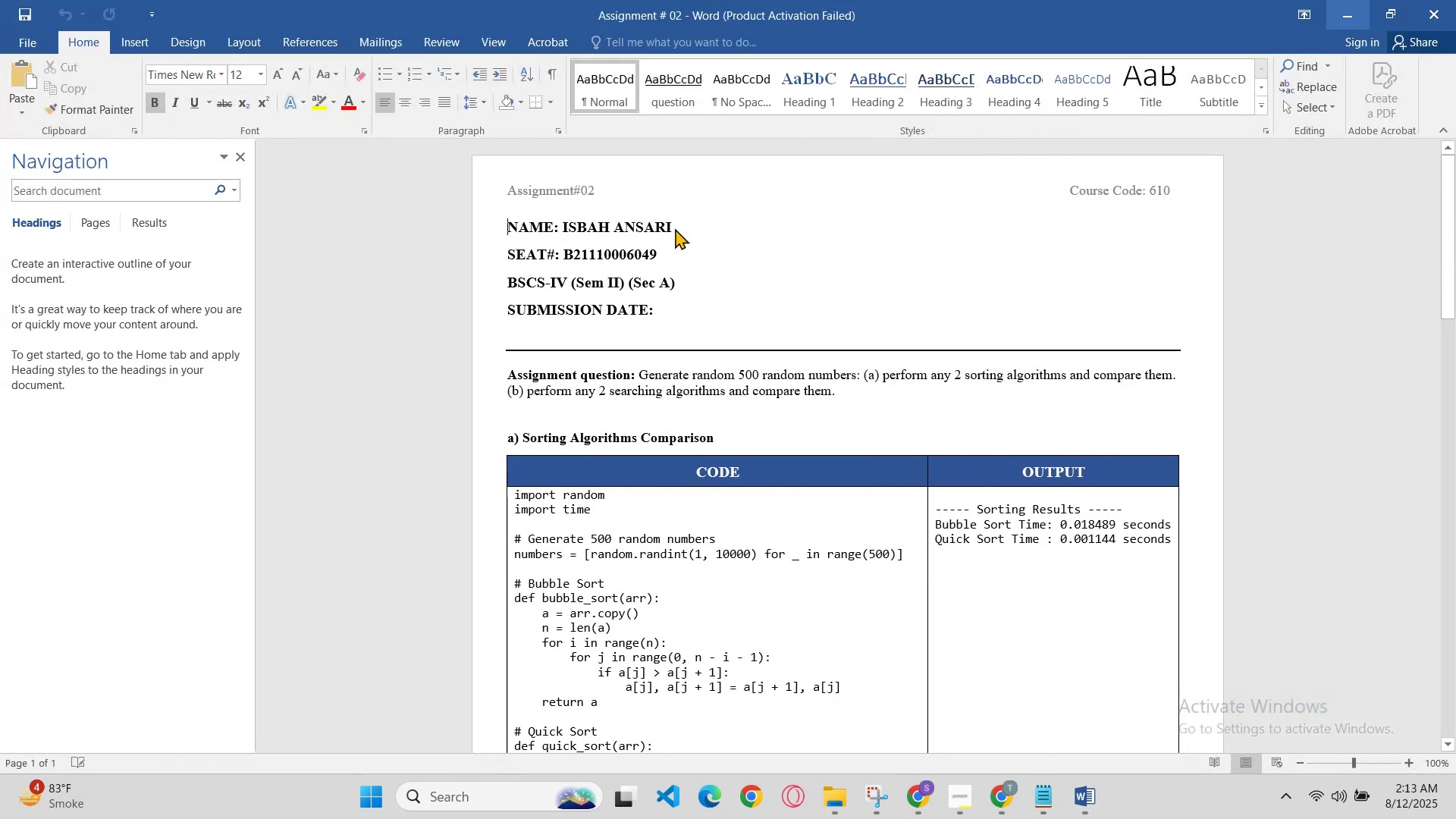 
left_click([692, 200])
 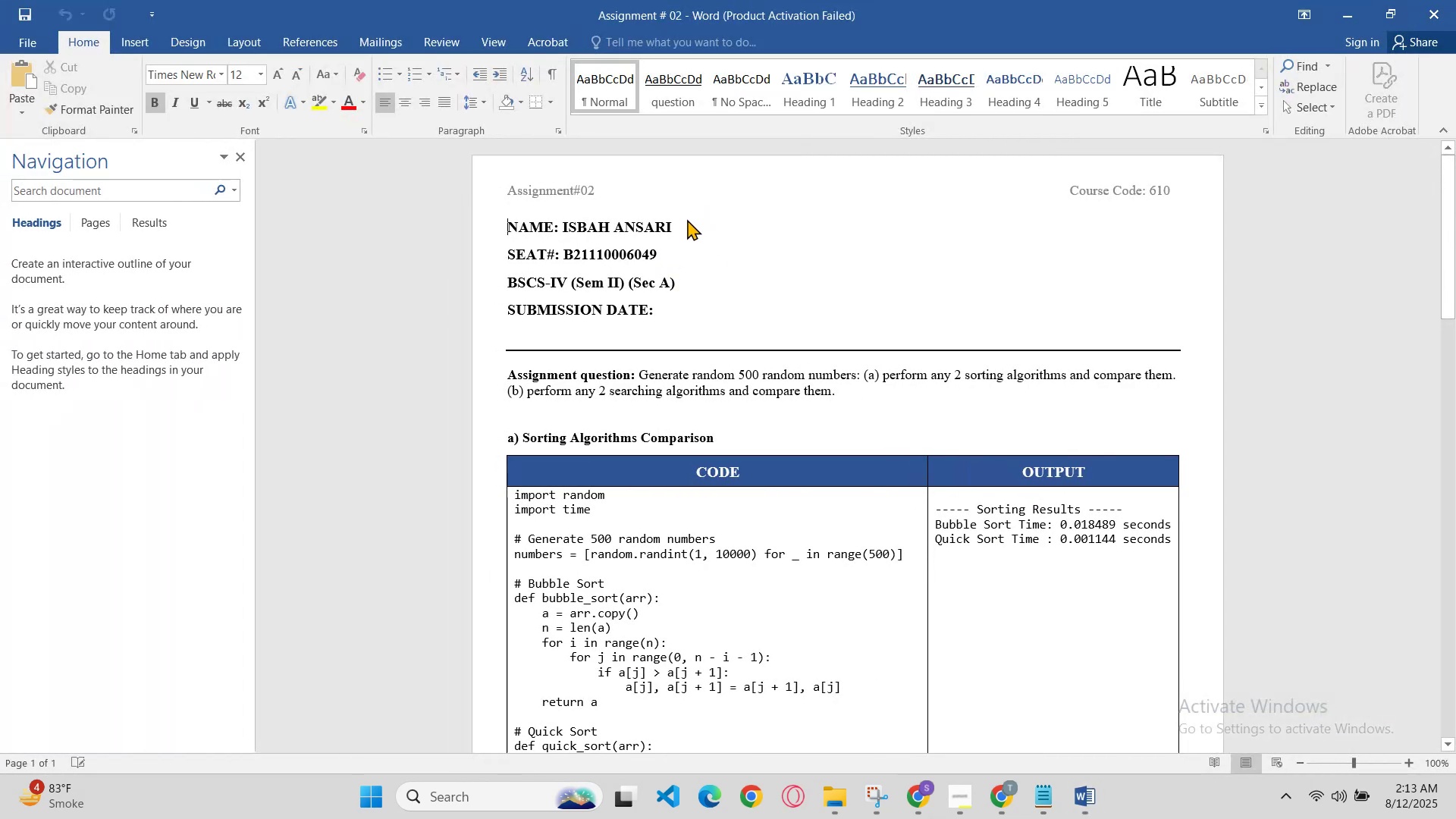 
left_click([686, 223])
 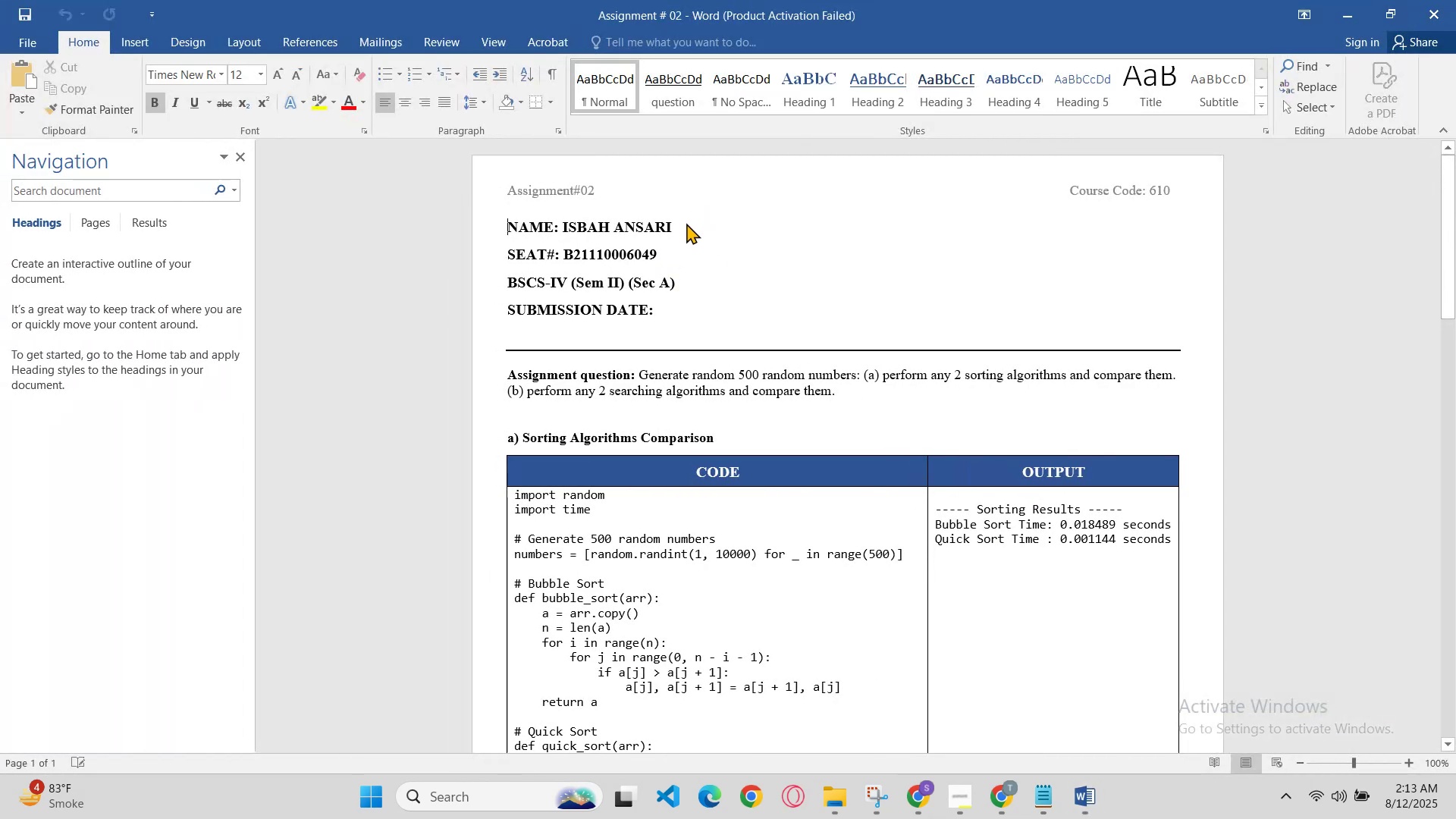 
key(Space)
 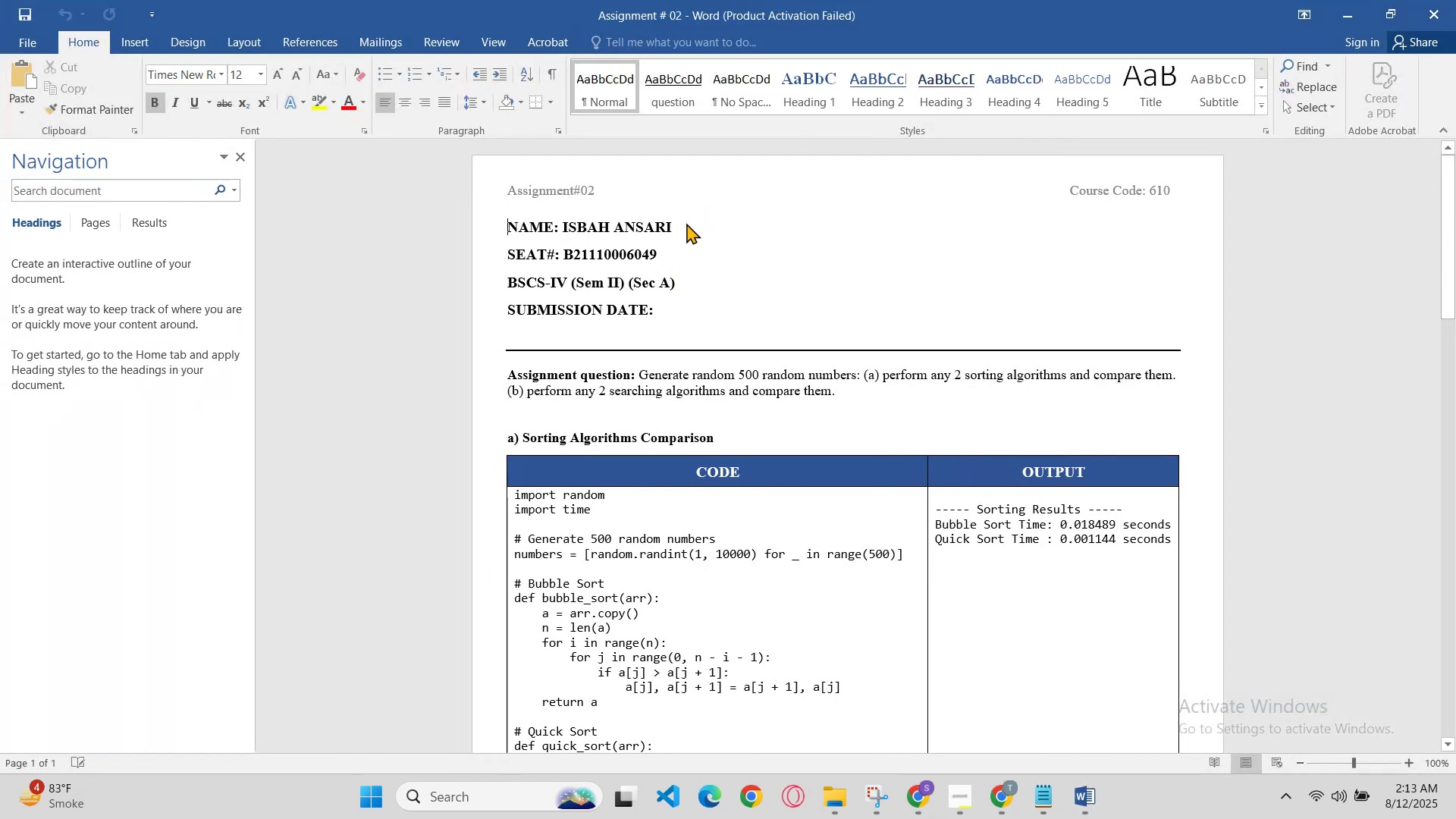 
key(Space)
 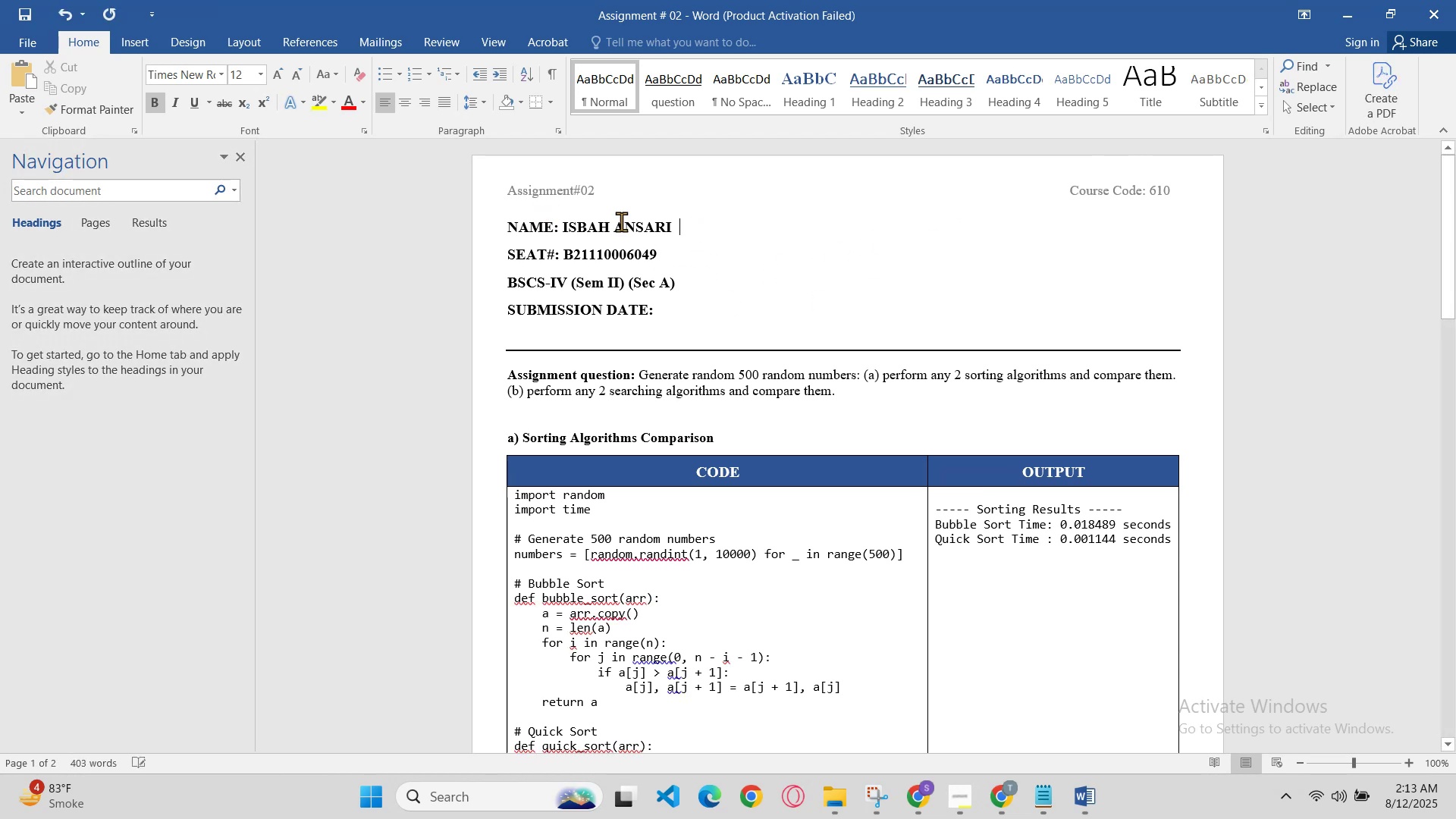 
left_click([675, 221])
 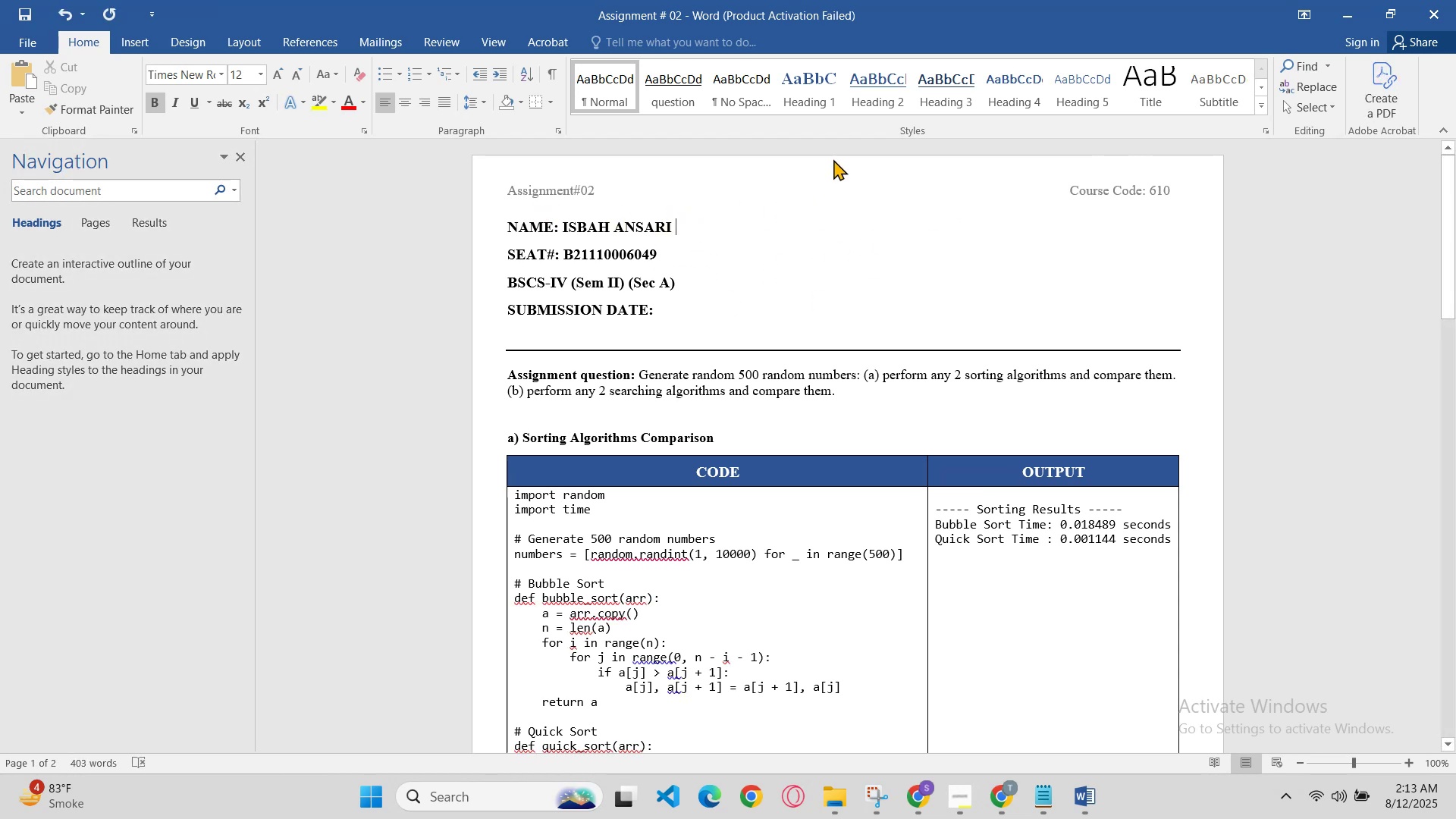 
key(ArrowLeft)
 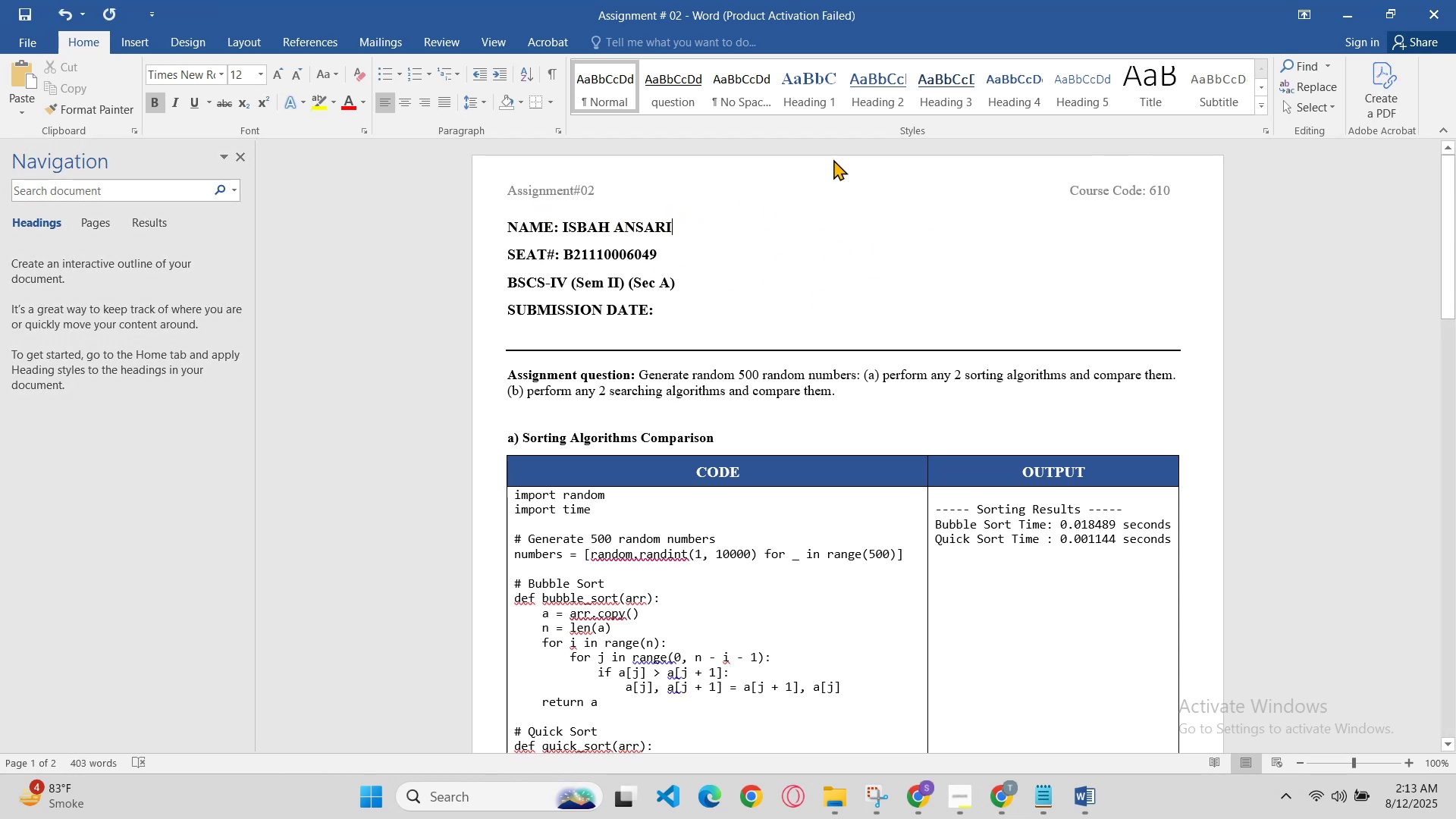 
key(Backspace)
key(Backspace)
key(Backspace)
key(Backspace)
key(Backspace)
key(Backspace)
key(Backspace)
key(Backspace)
key(Backspace)
key(Backspace)
key(Backspace)
key(Backspace)
type(TalhaAyub)
 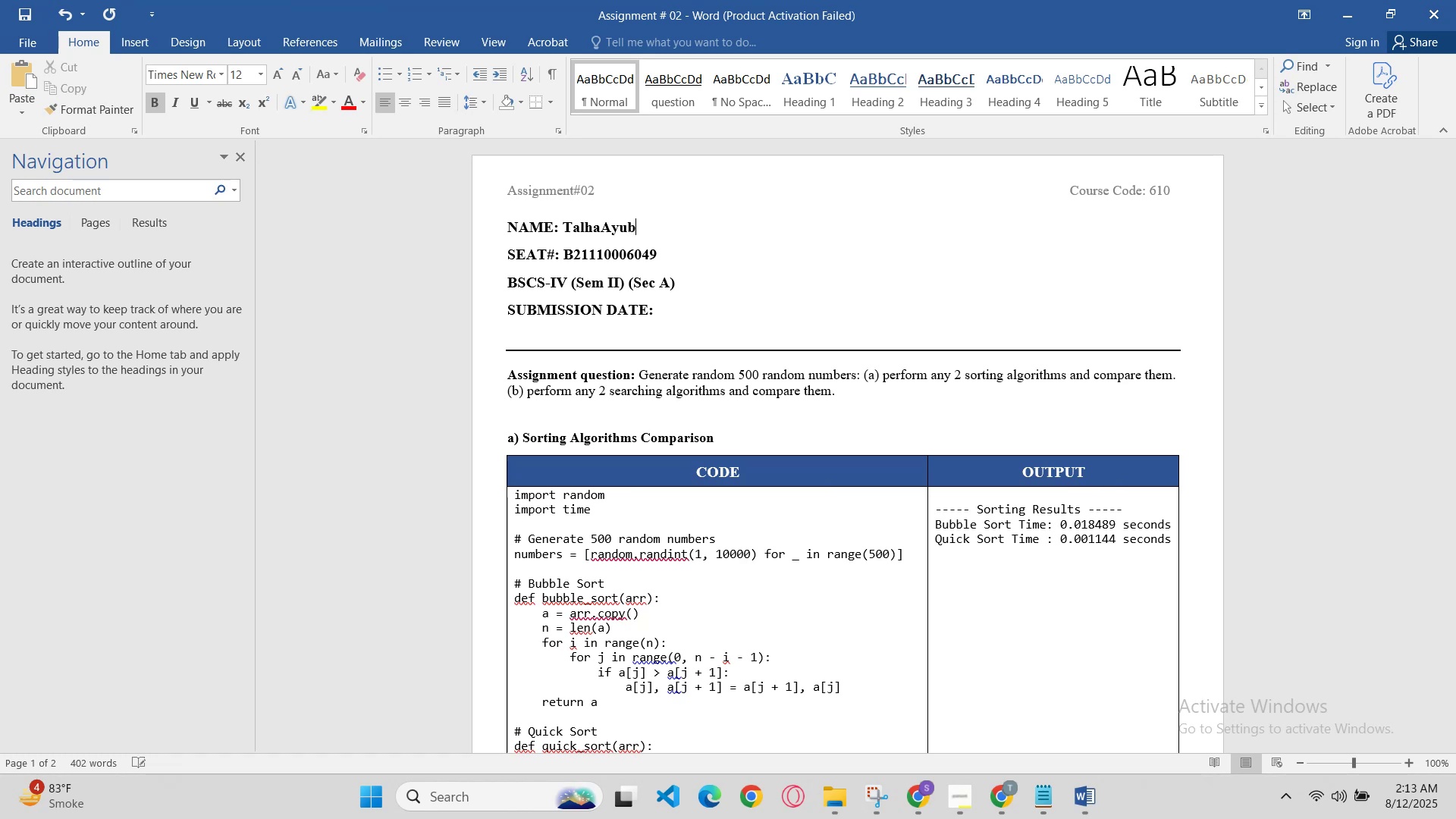 
left_click([667, 253])
 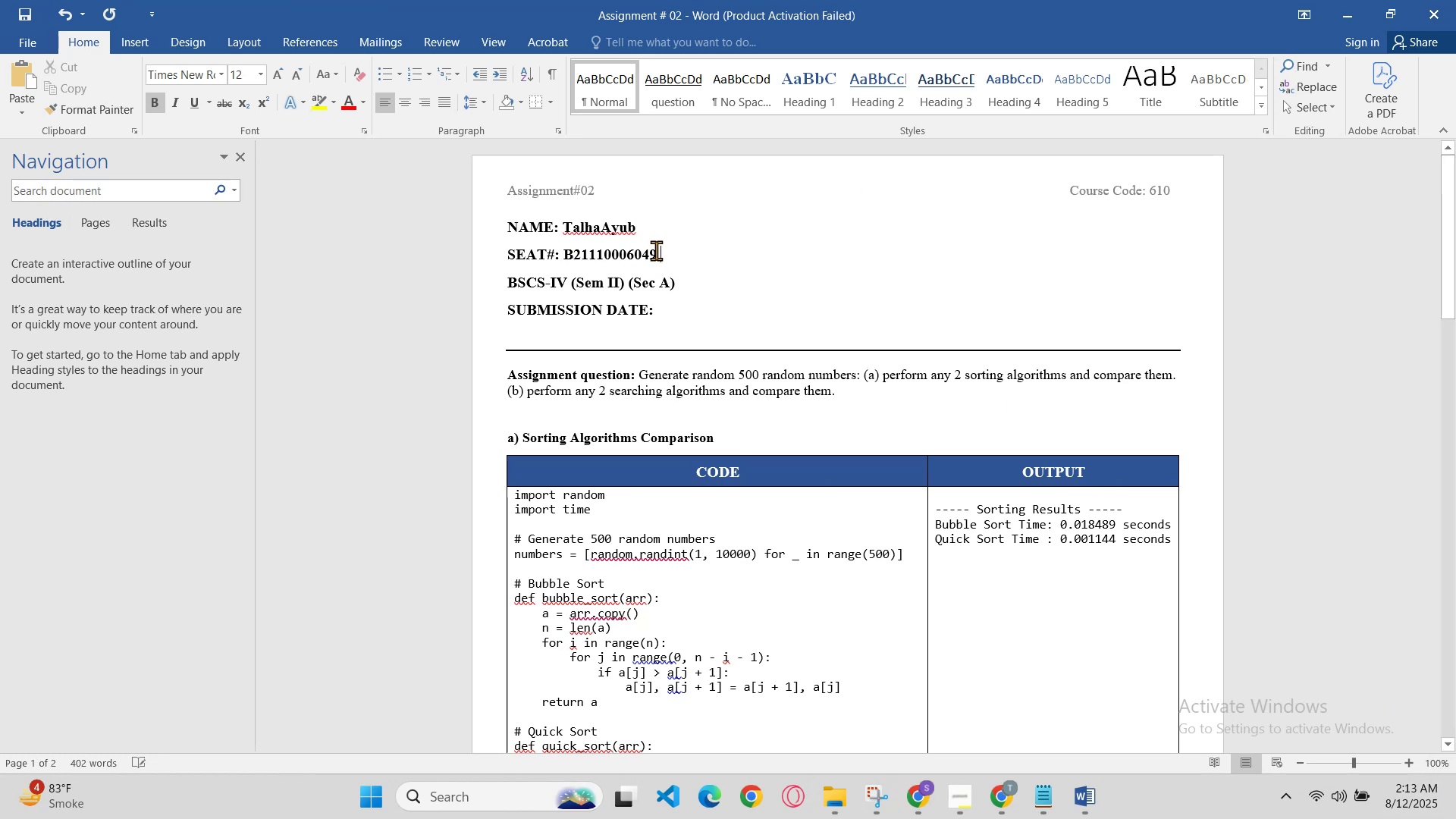 
left_click([654, 252])
 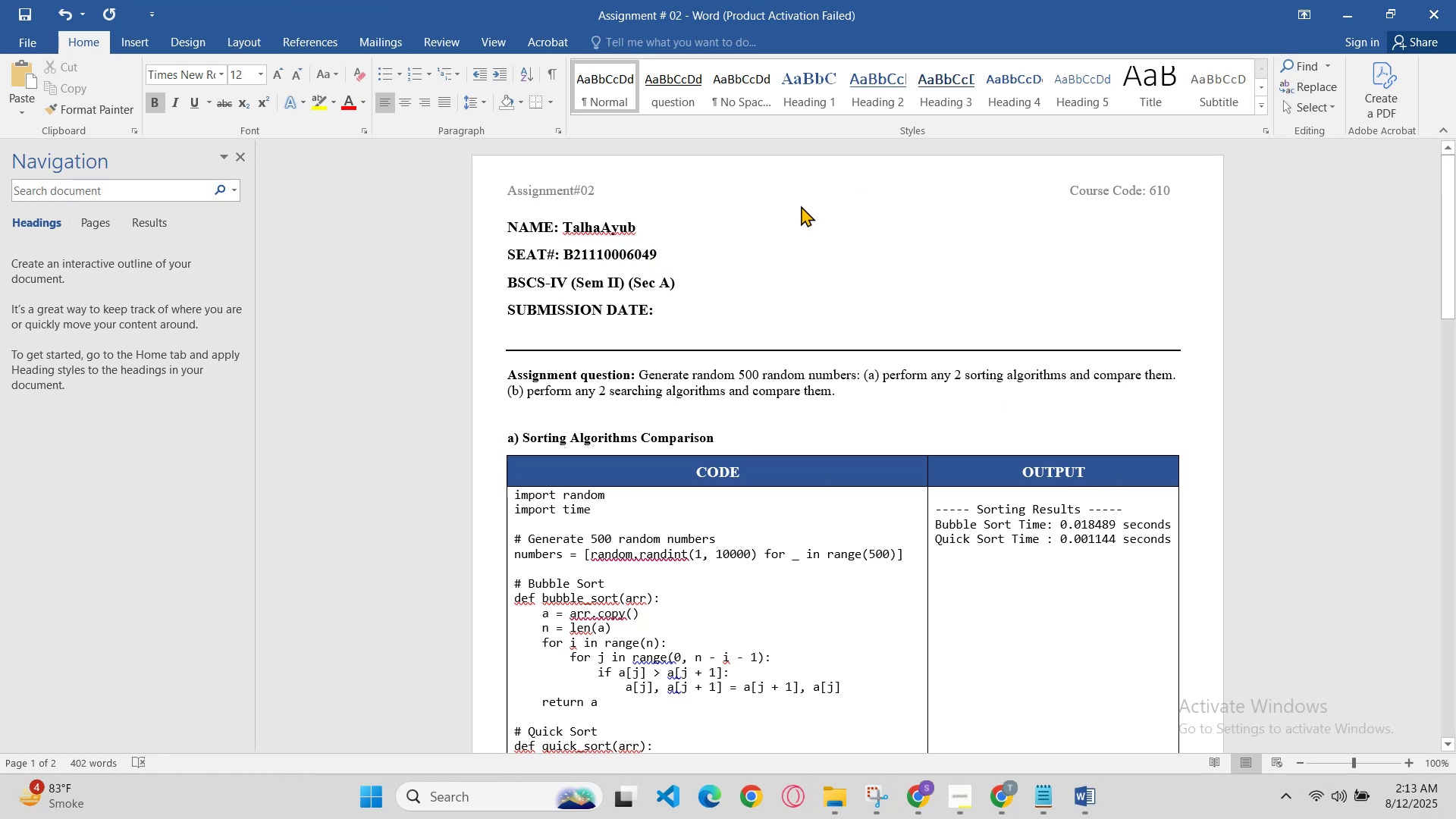 
key(Backspace)
key(Backspace)
type(155)
key(Backspace)
type(4)
 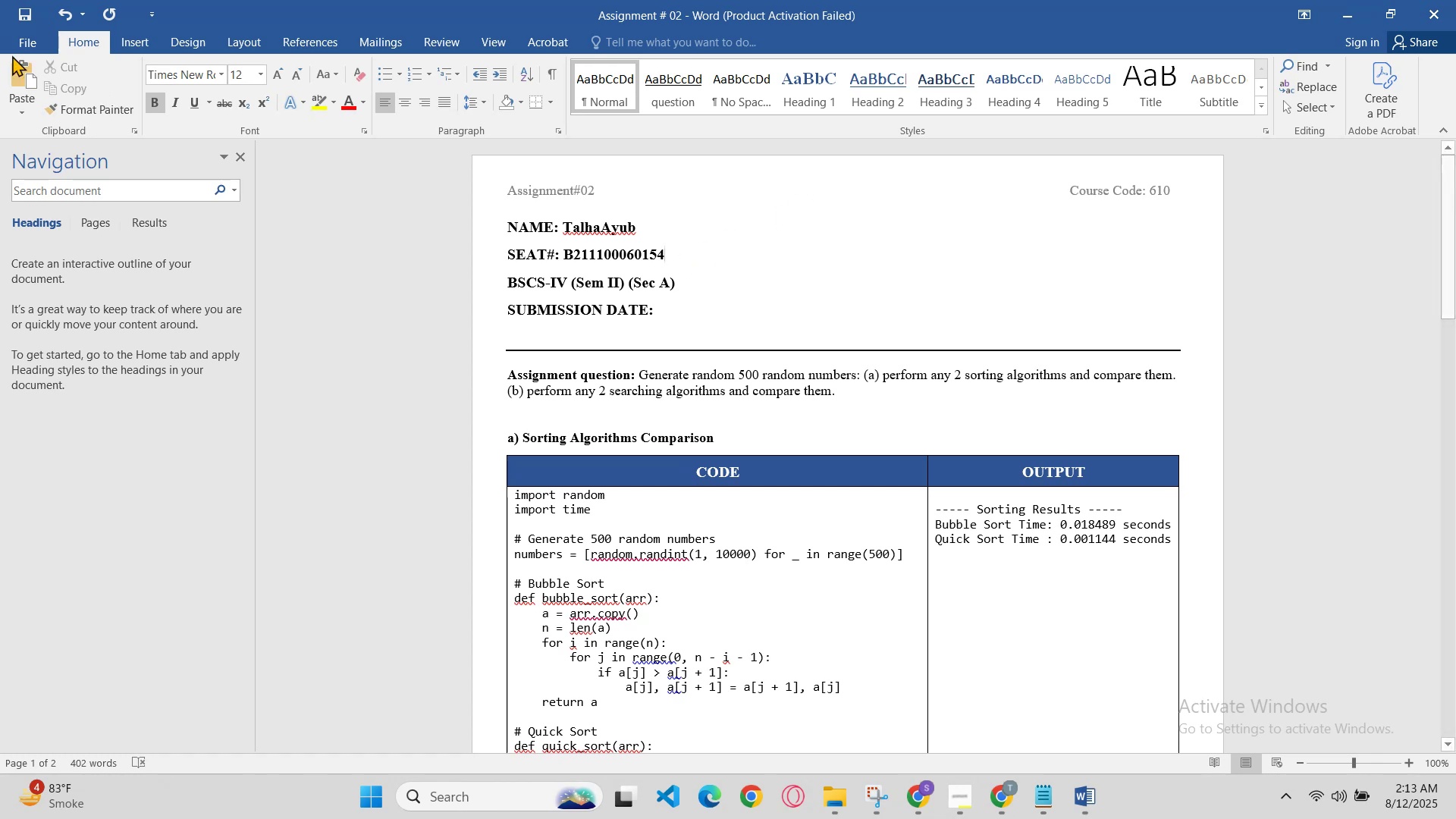 
left_click([19, 49])
 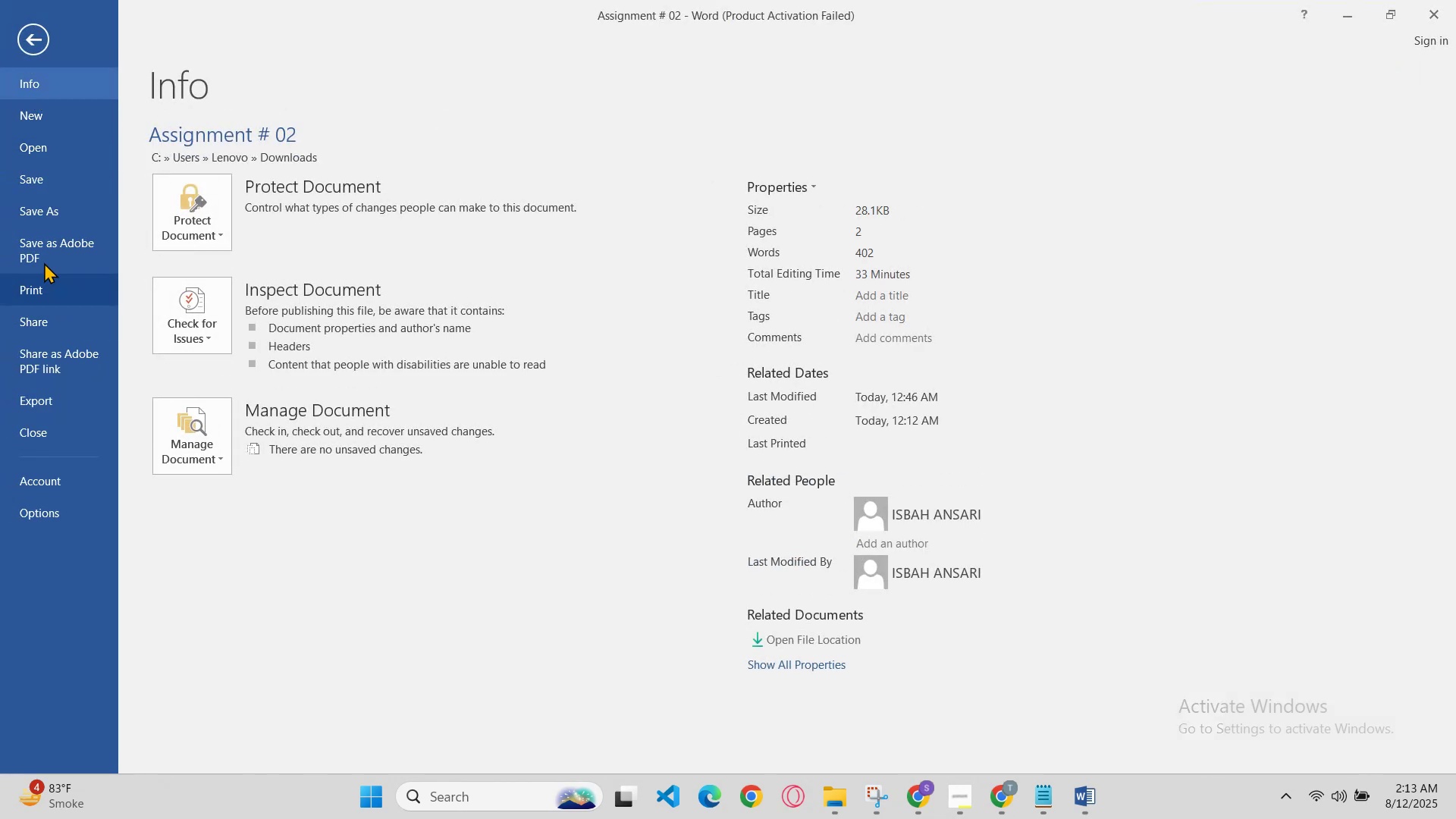 
left_click([50, 205])
 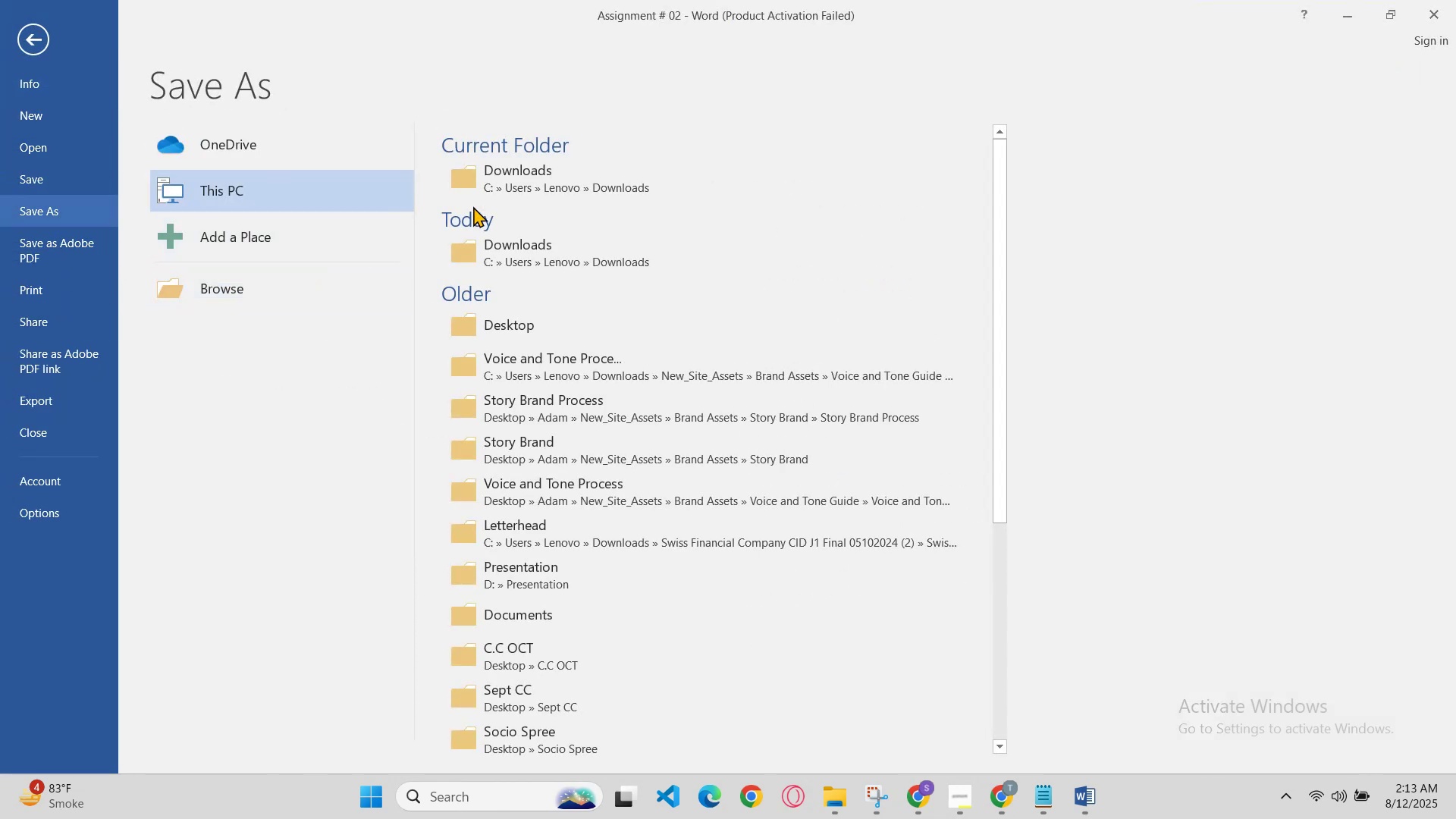 
left_click_drag(start_coordinate=[506, 187], to_coordinate=[498, 190])
 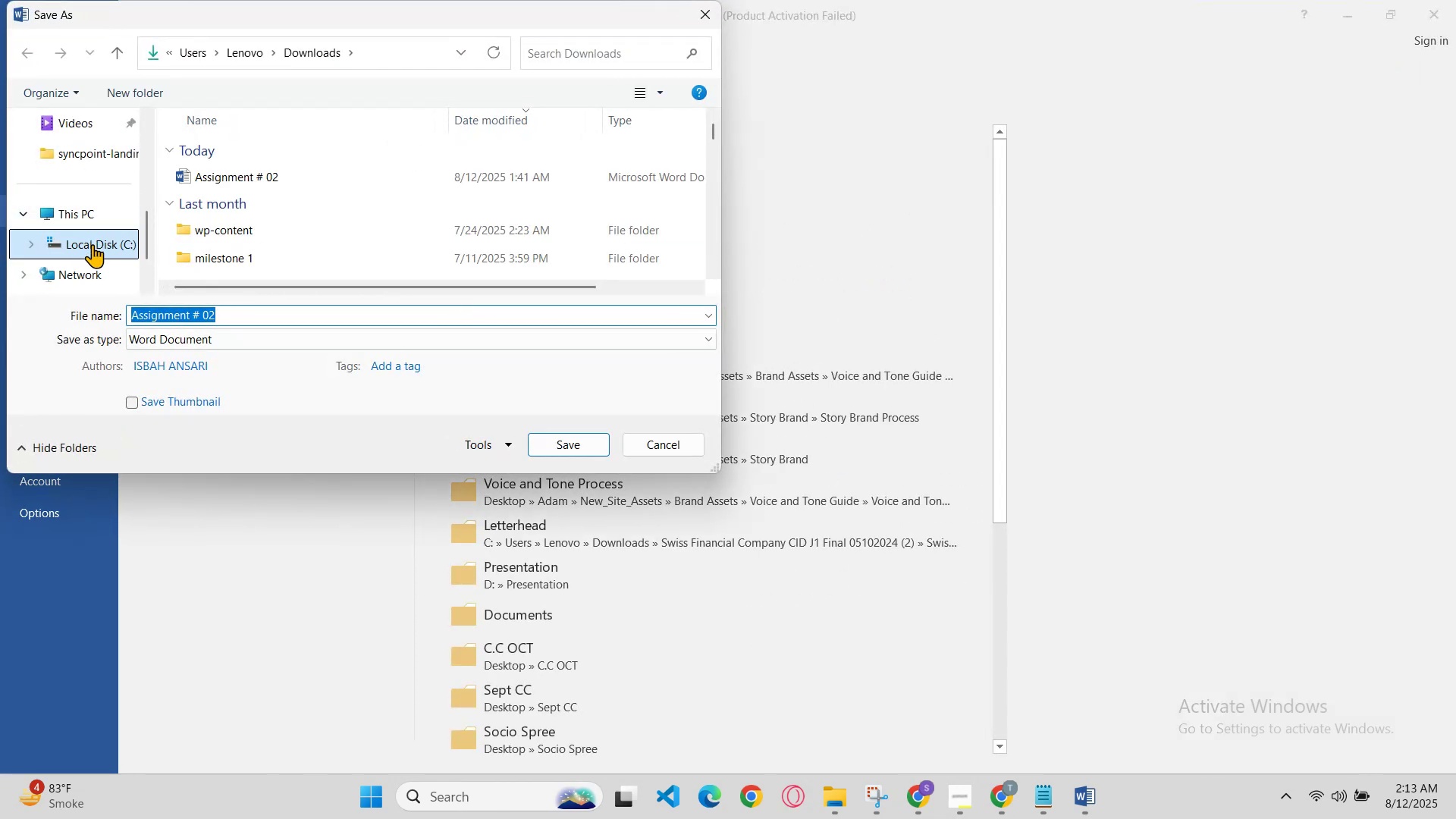 
left_click([99, 218])
 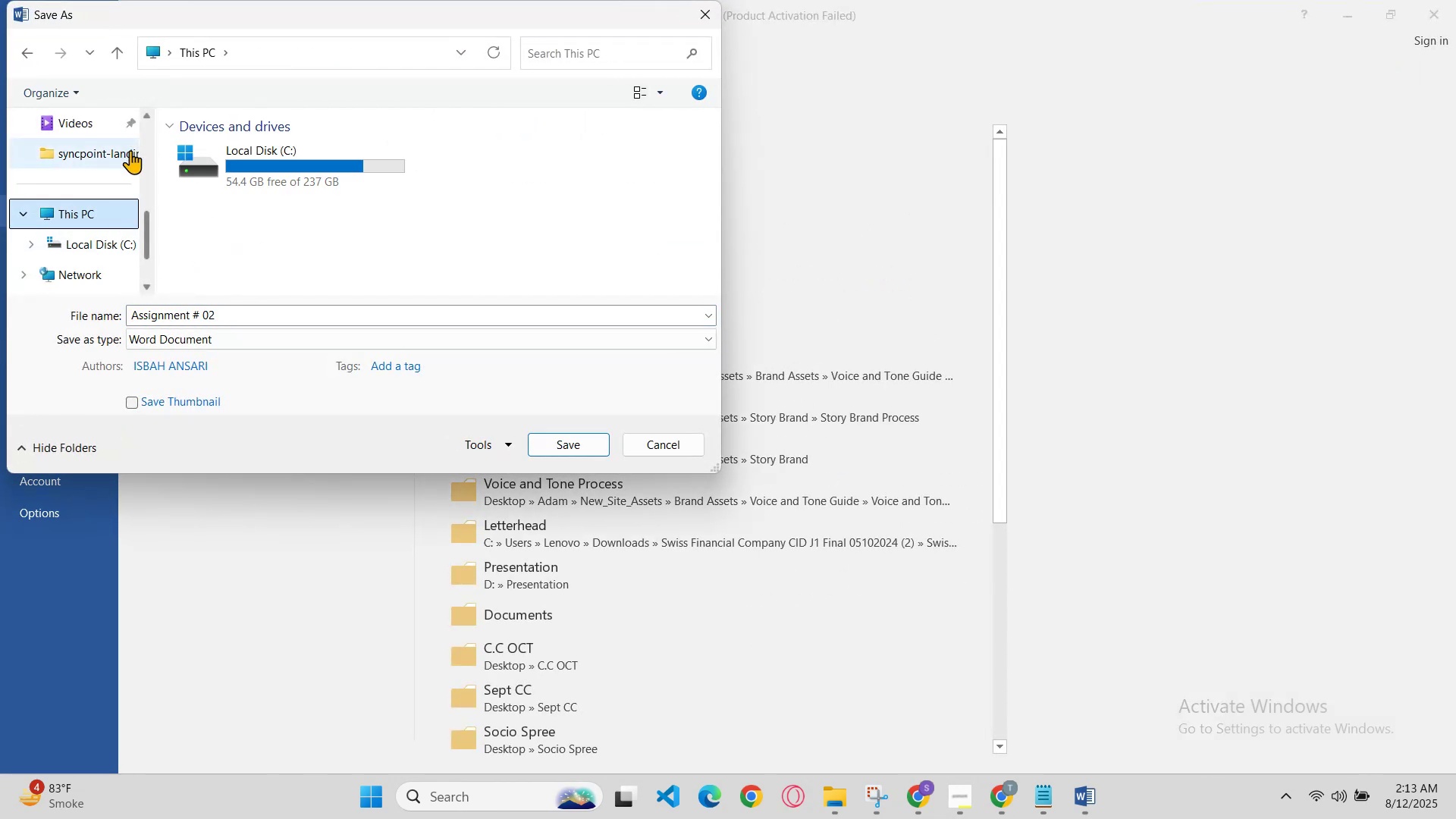 
scroll: coordinate [114, 269], scroll_direction: up, amount: 2.0
 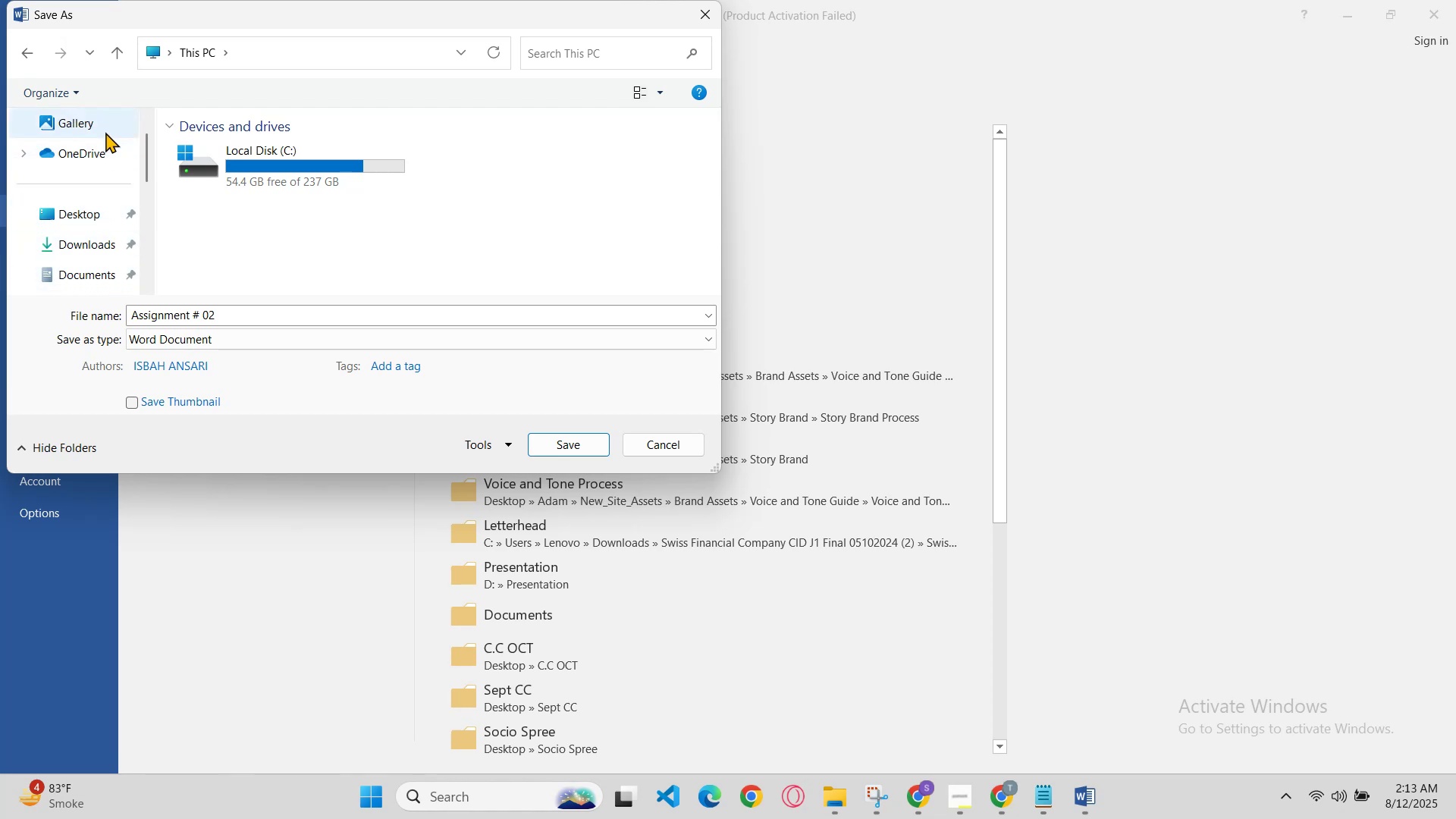 
left_click([95, 113])
 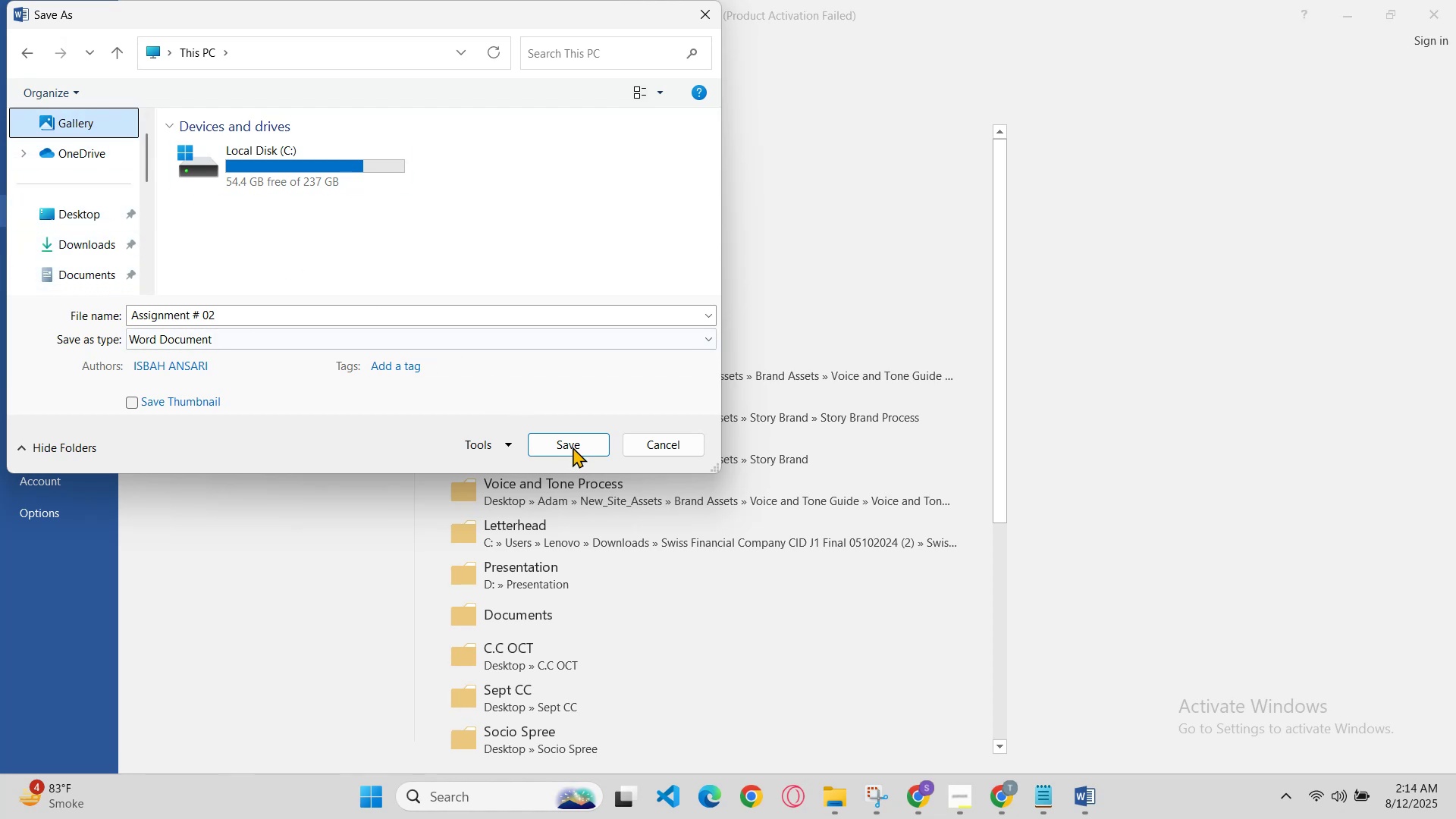 
left_click([583, 451])
 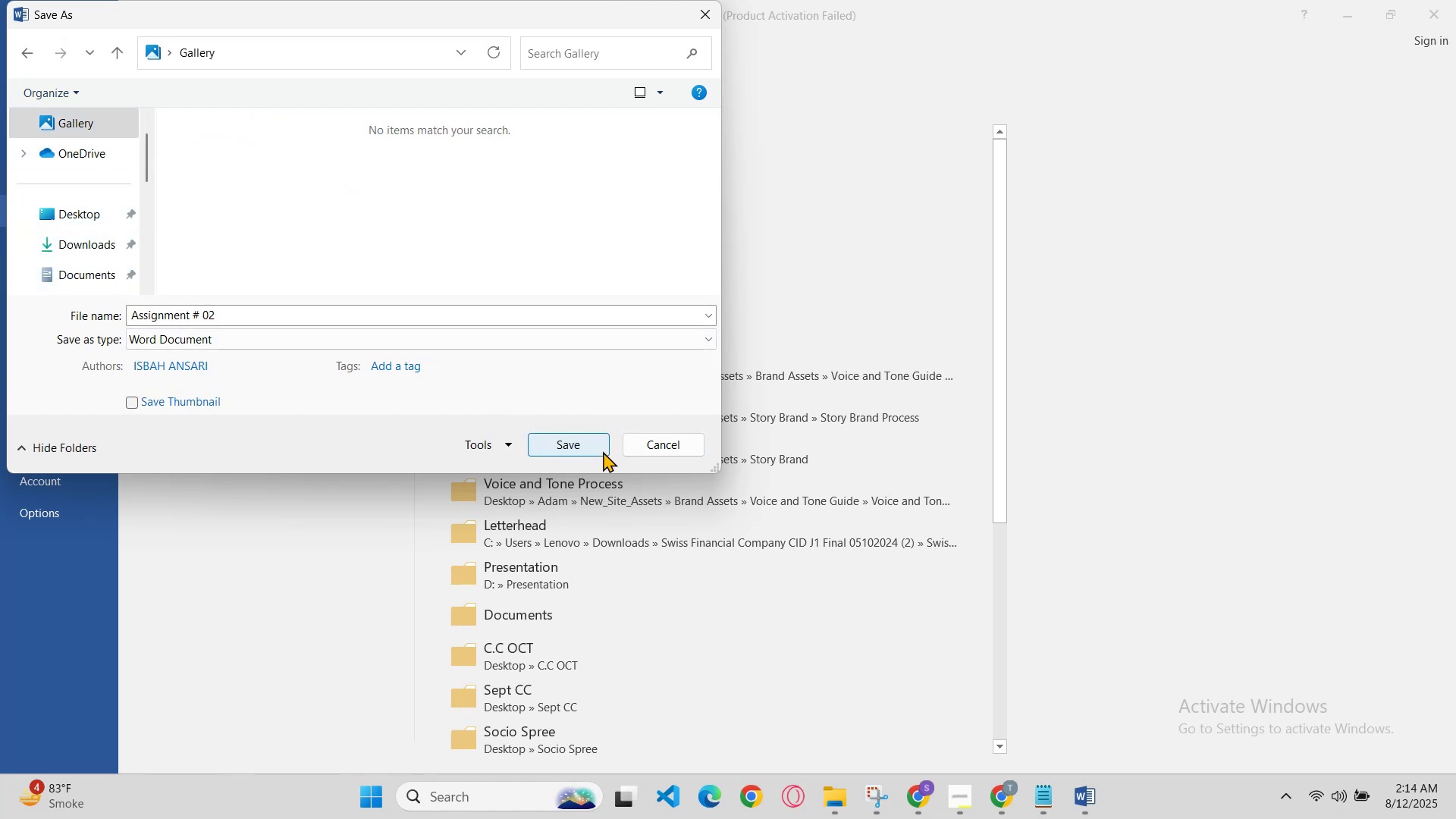 
left_click([578, 444])
 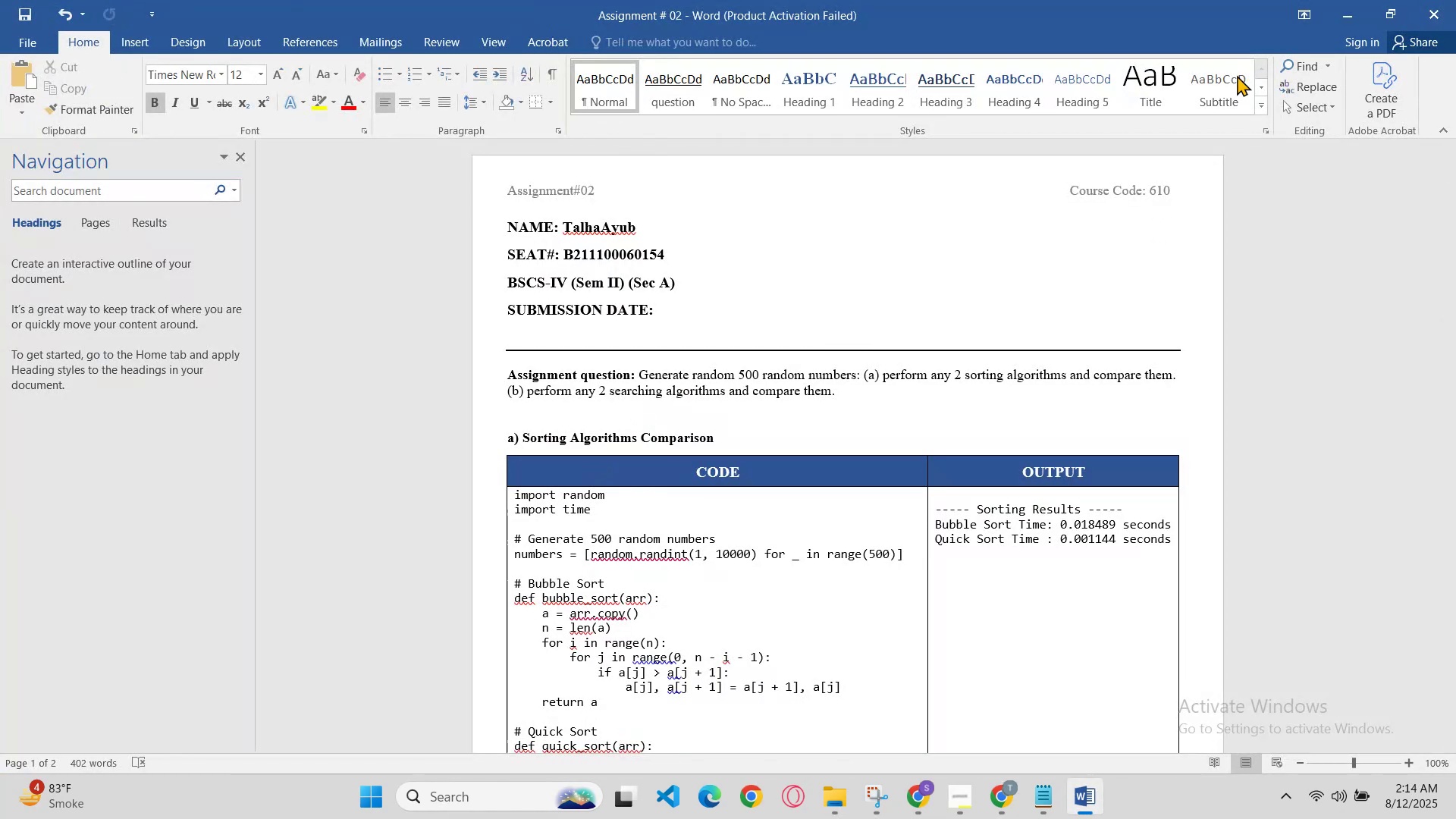 
left_click([784, 221])
 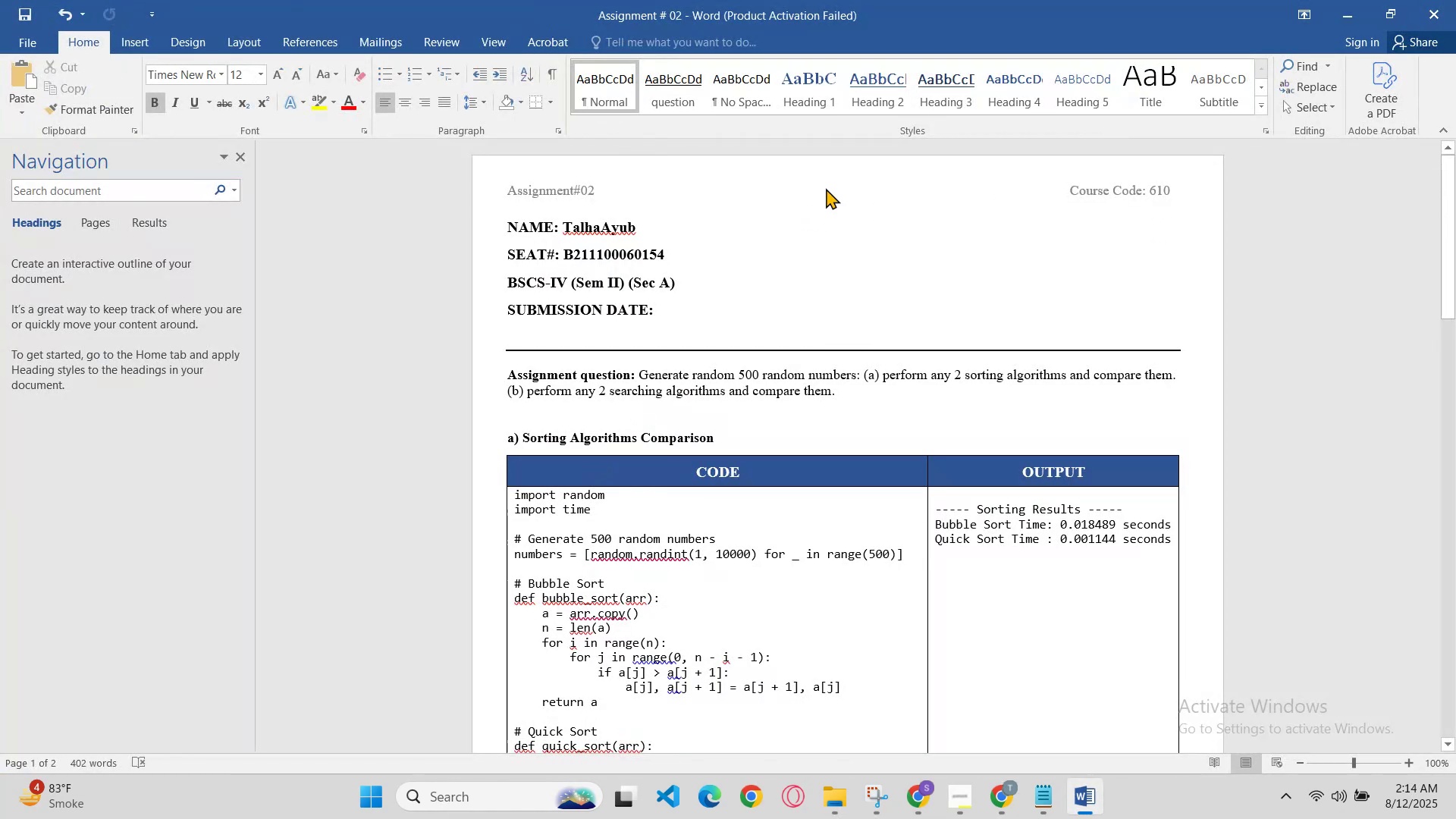 
key(Backspace)
 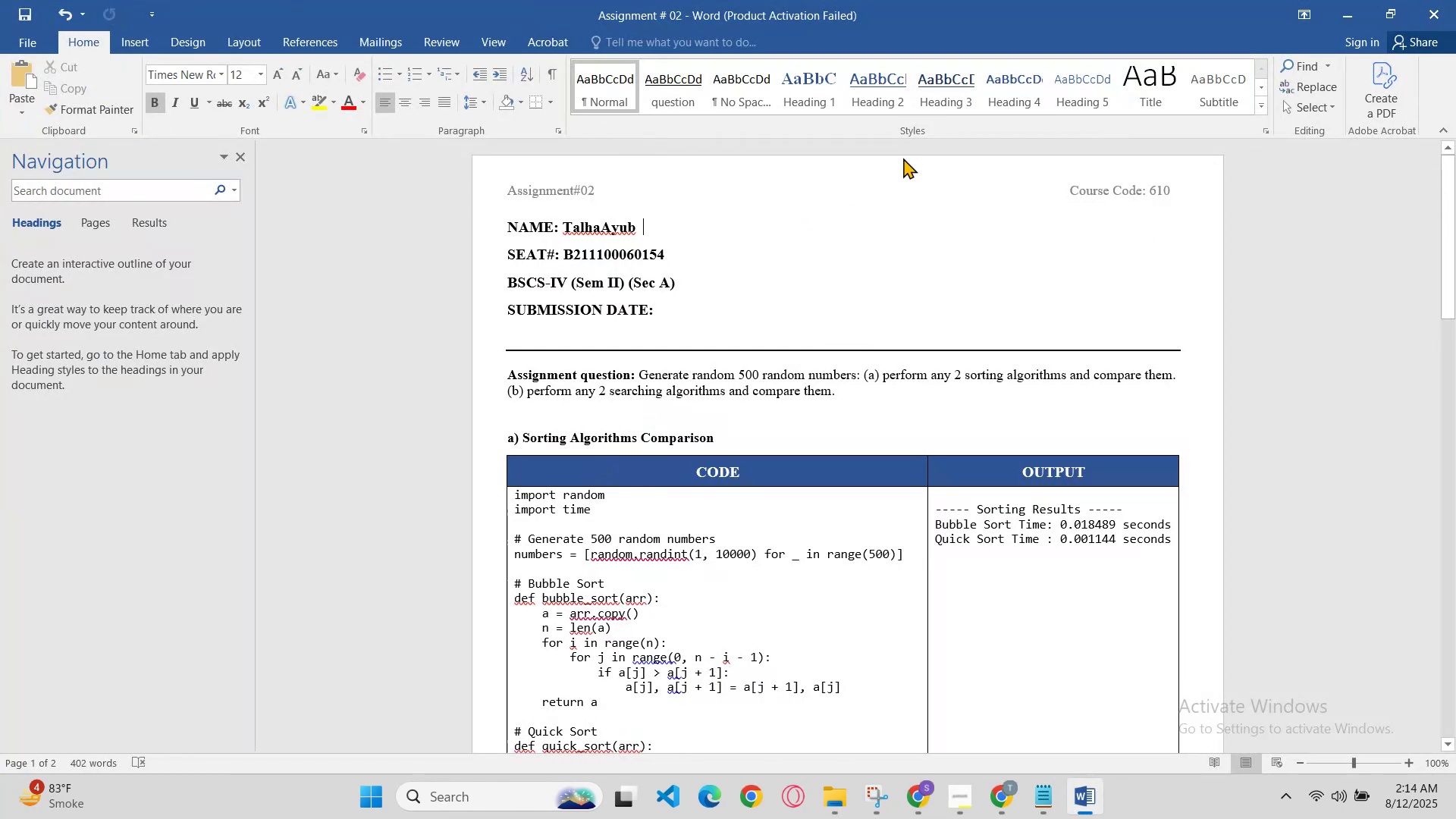 
key(Backspace)
 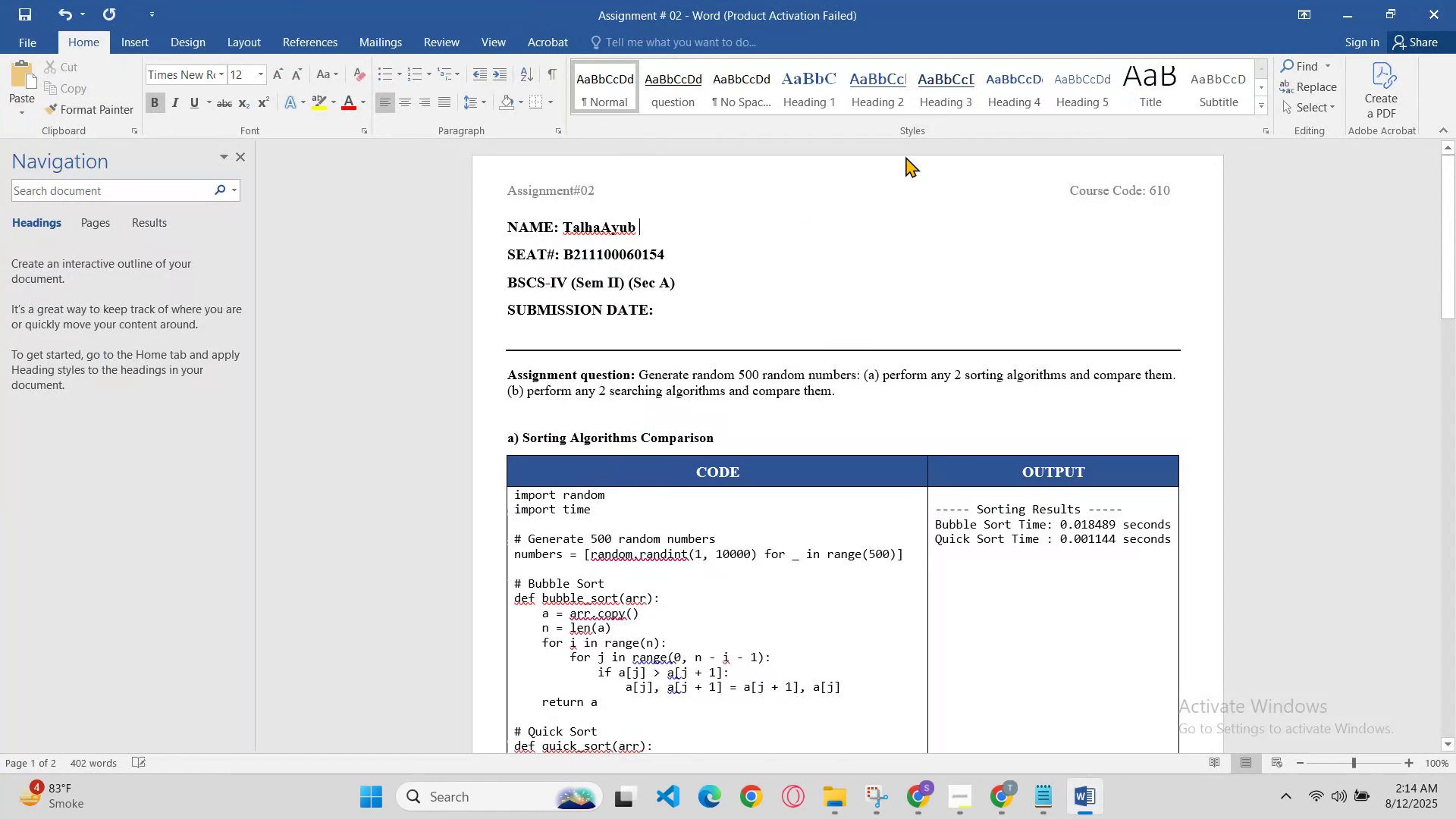 
key(Backspace)
 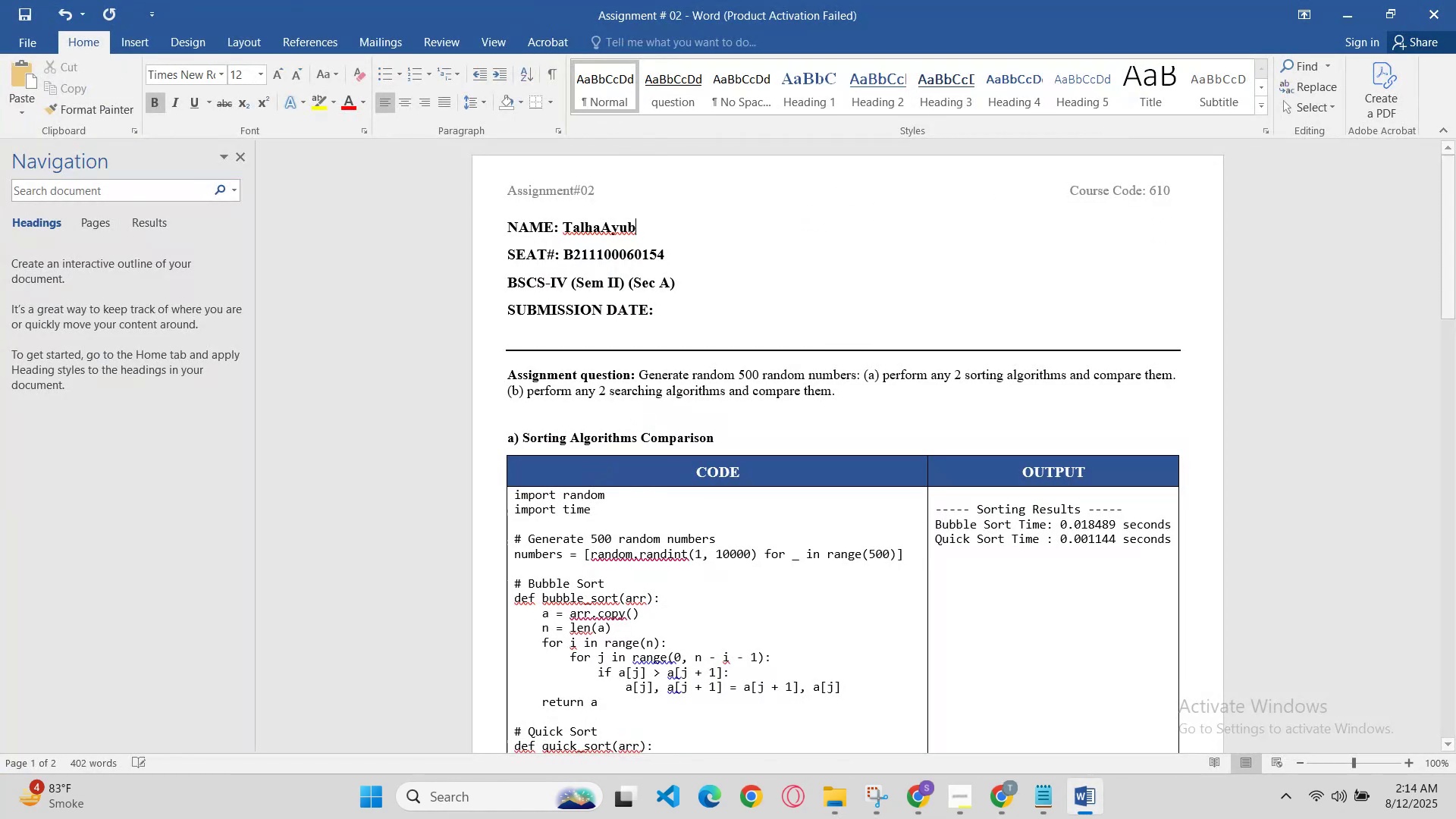 
key(Backspace)
 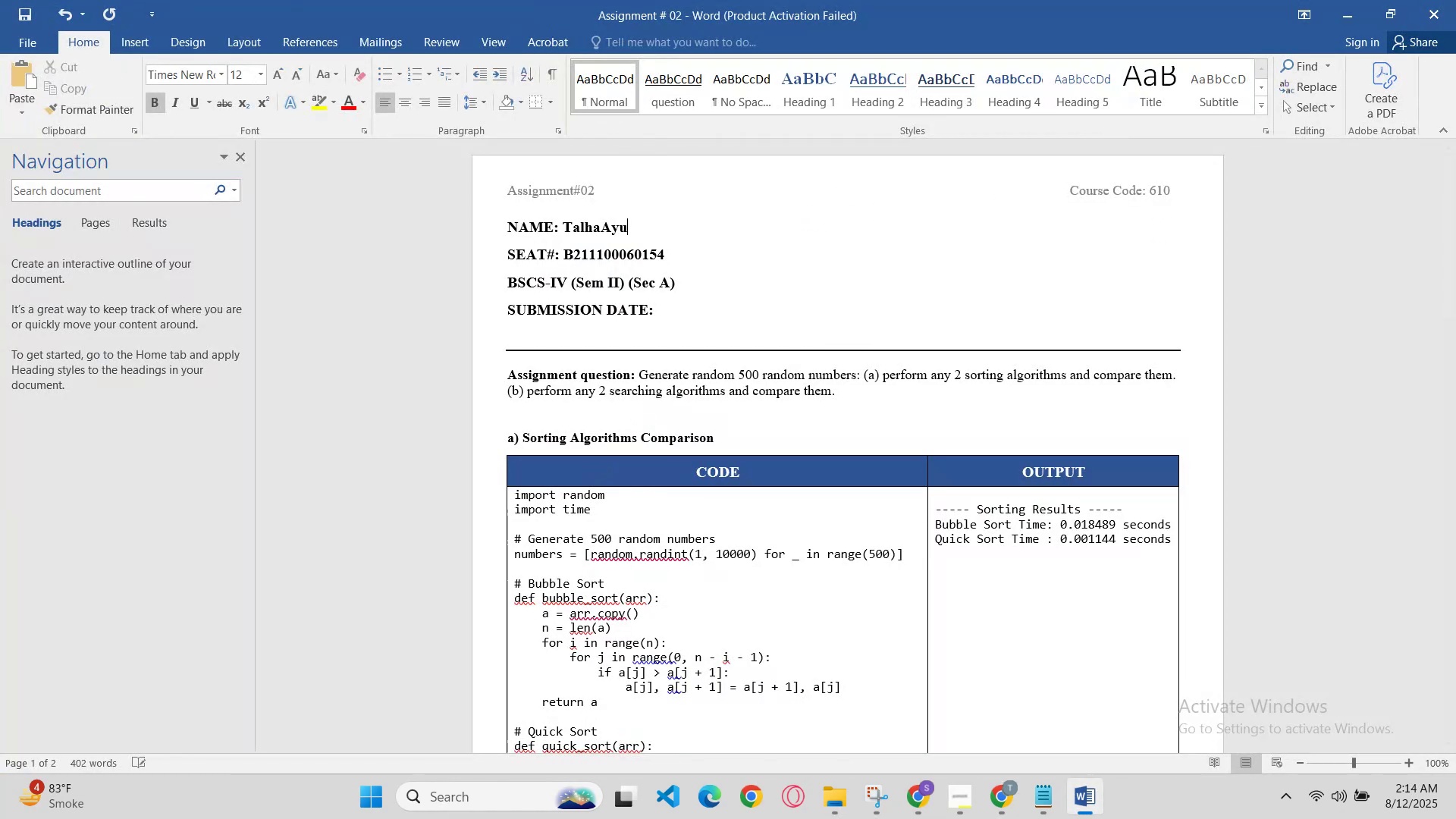 
key(Backspace)
 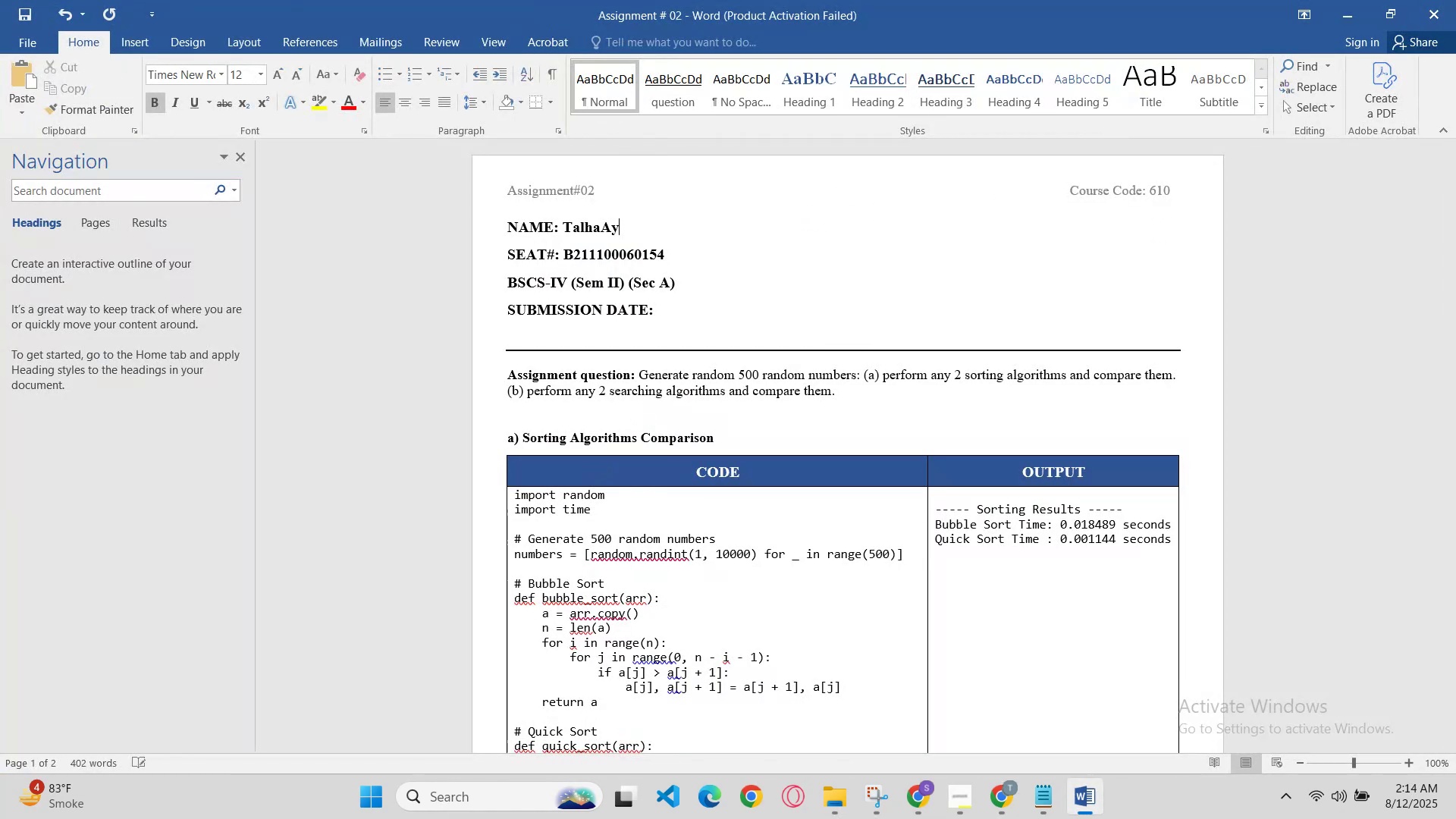 
key(Backspace)
 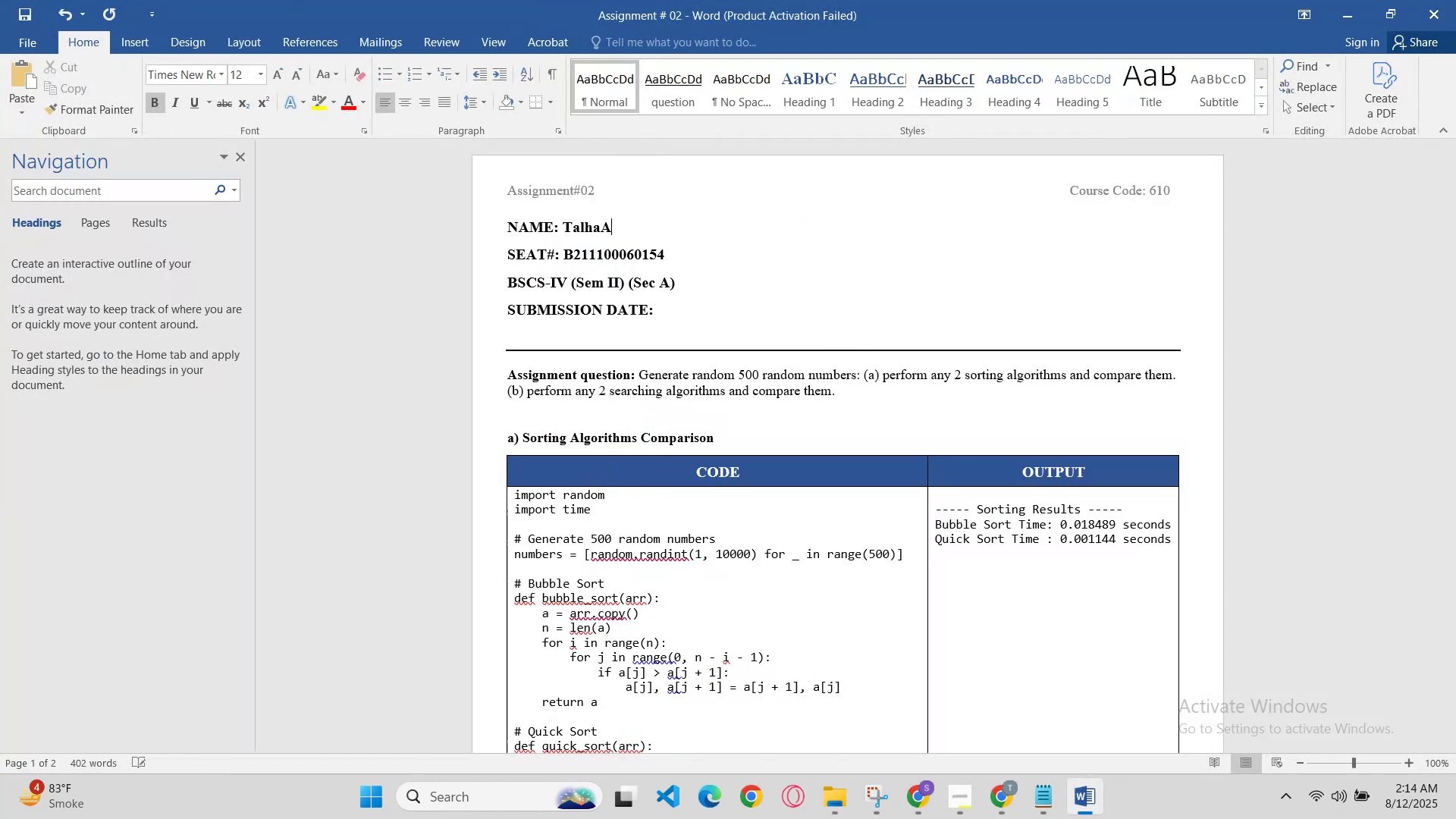 
key(Backspace)
 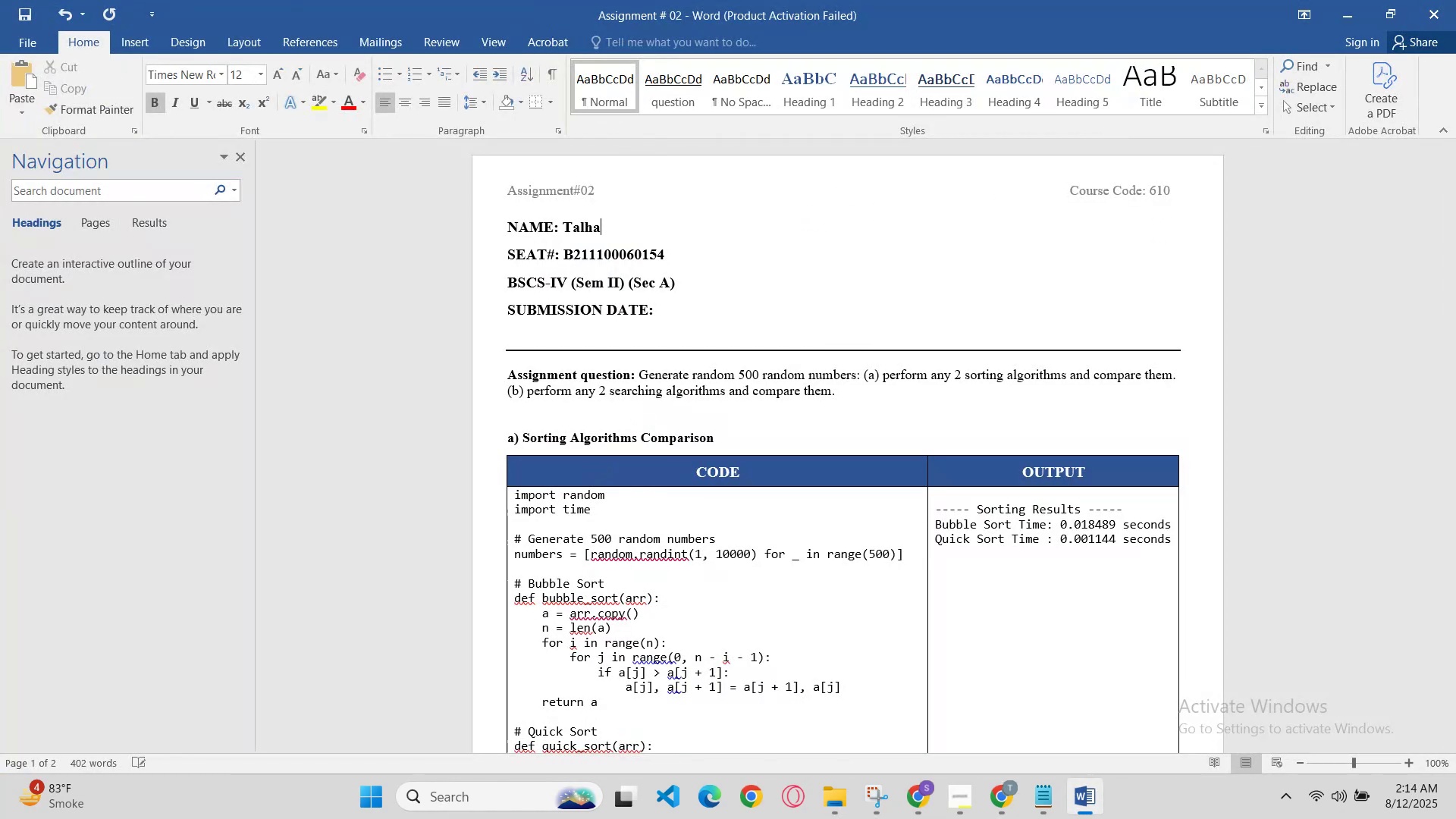 
key(Backspace)
 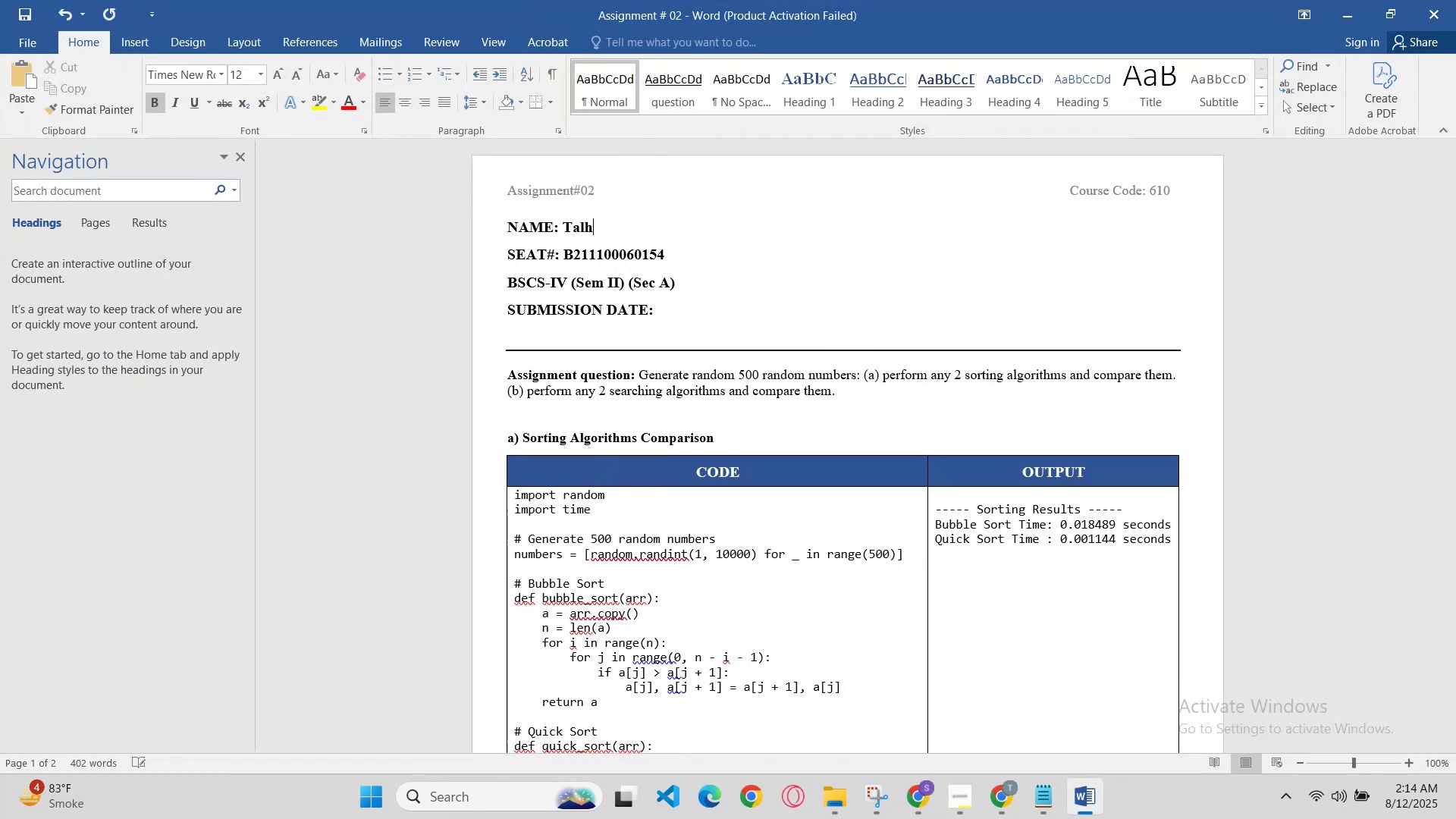 
key(Backspace)
 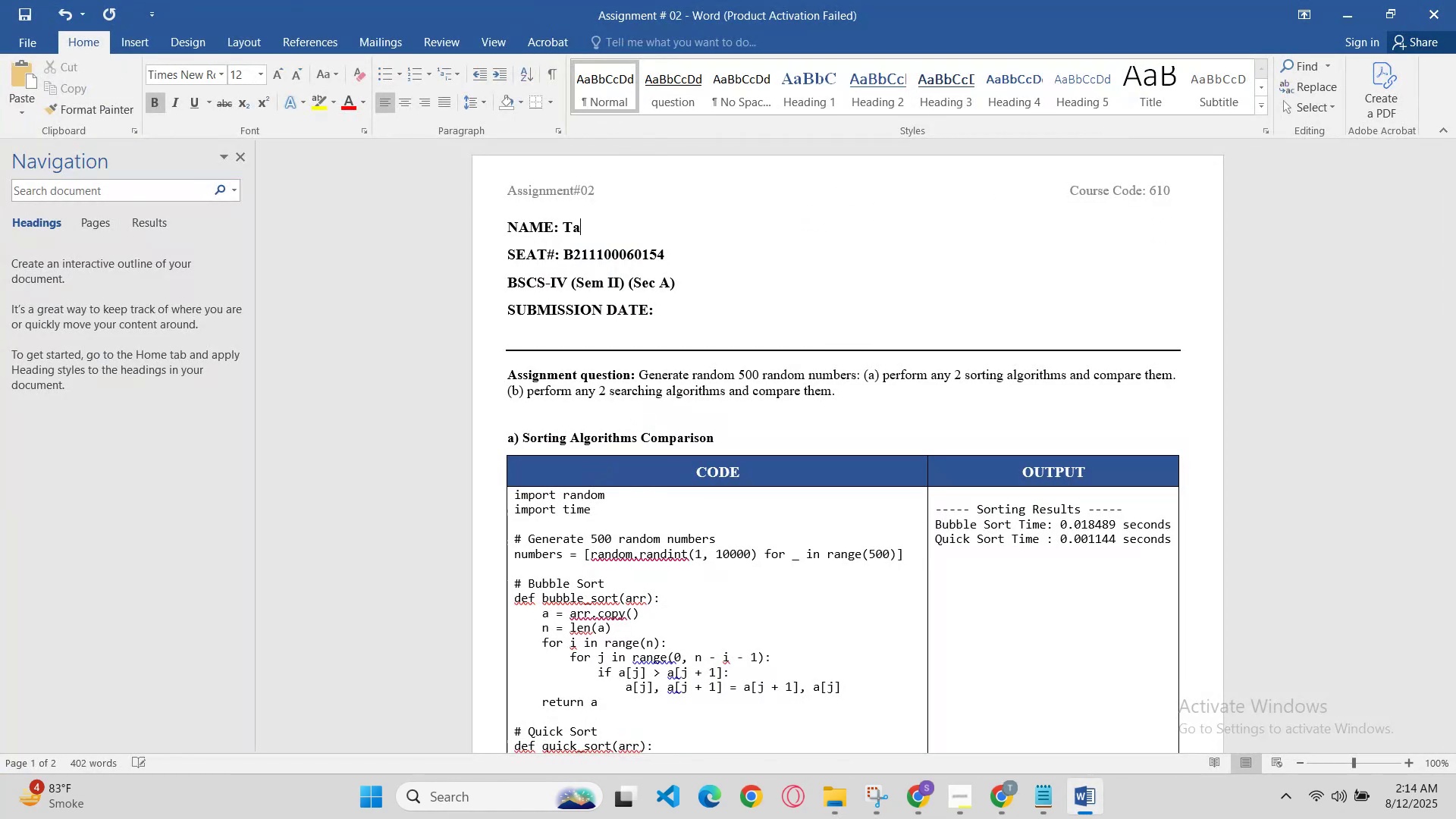 
key(Backspace)
 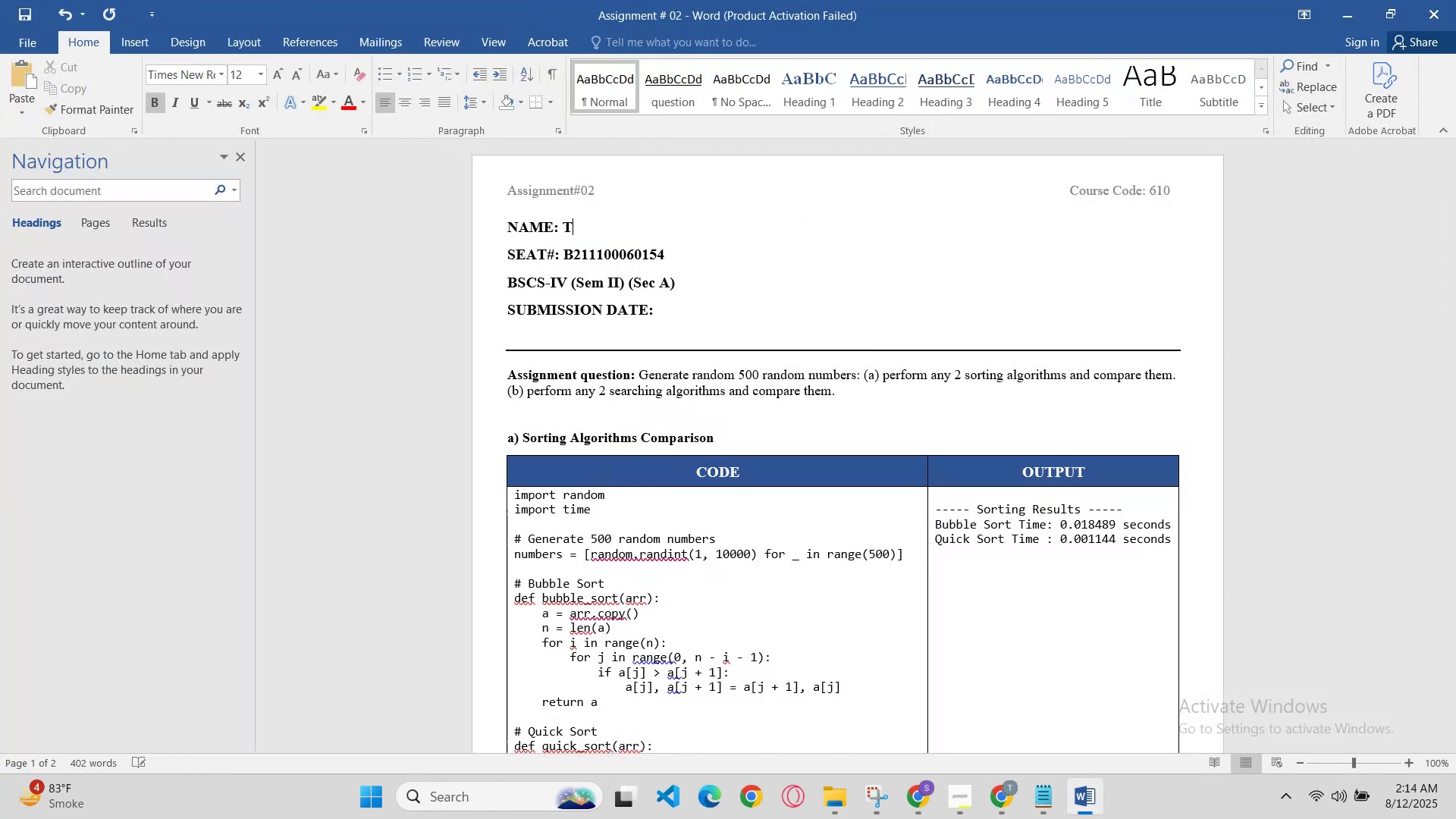 
key(Backspace)
 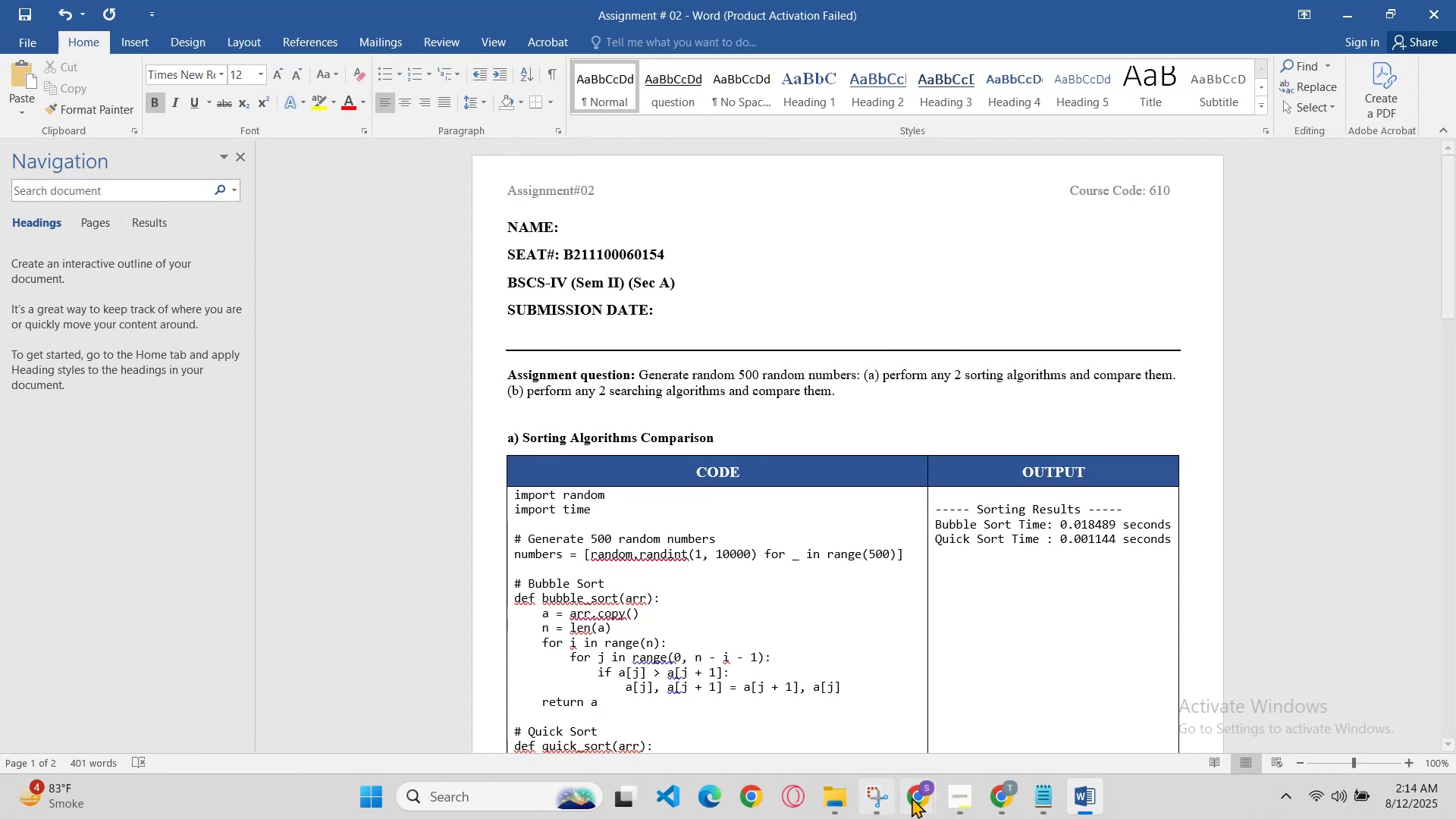 
left_click([1023, 805])
 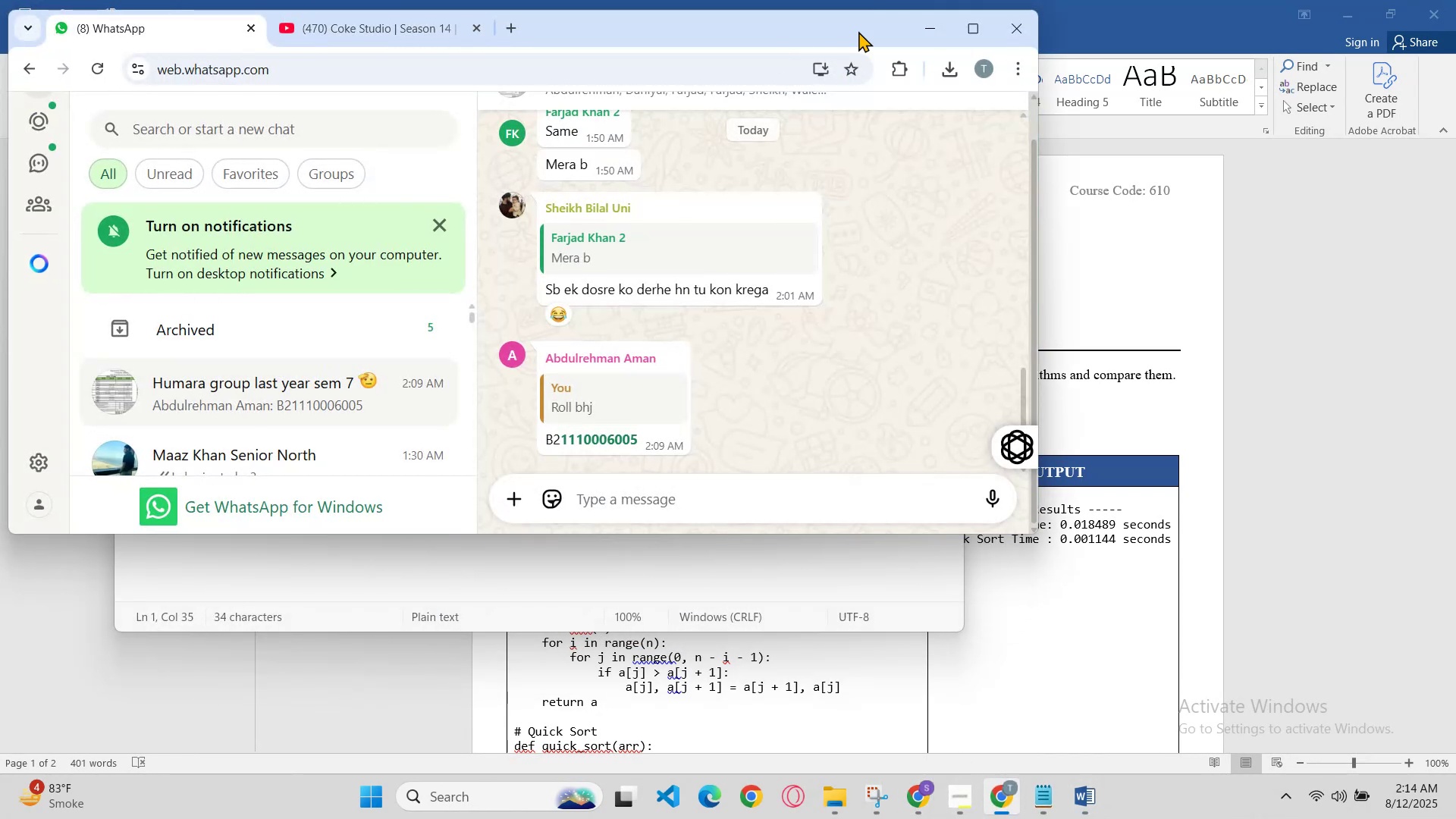 
left_click([980, 25])
 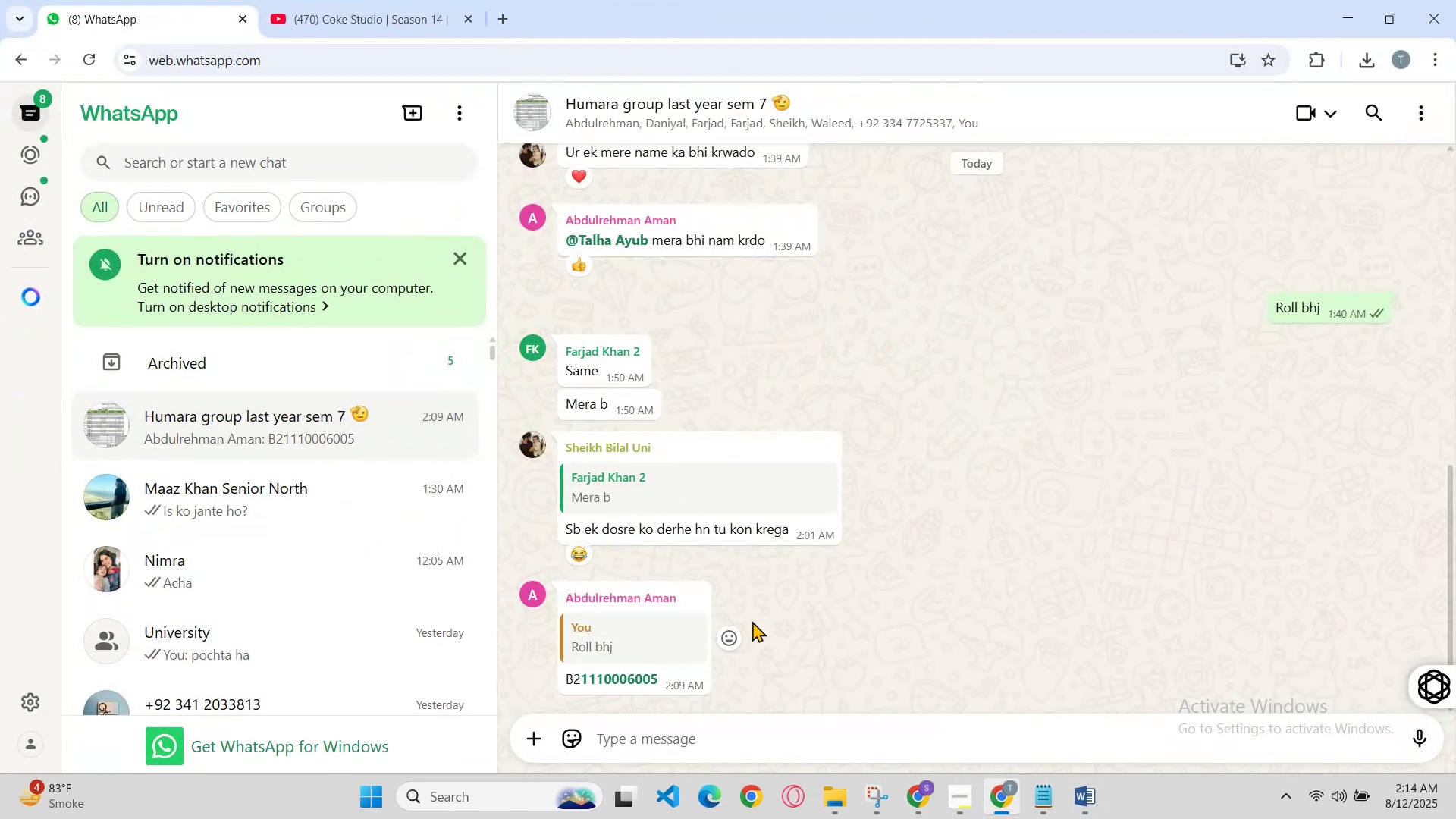 
scroll: coordinate [730, 628], scroll_direction: up, amount: 1.0
 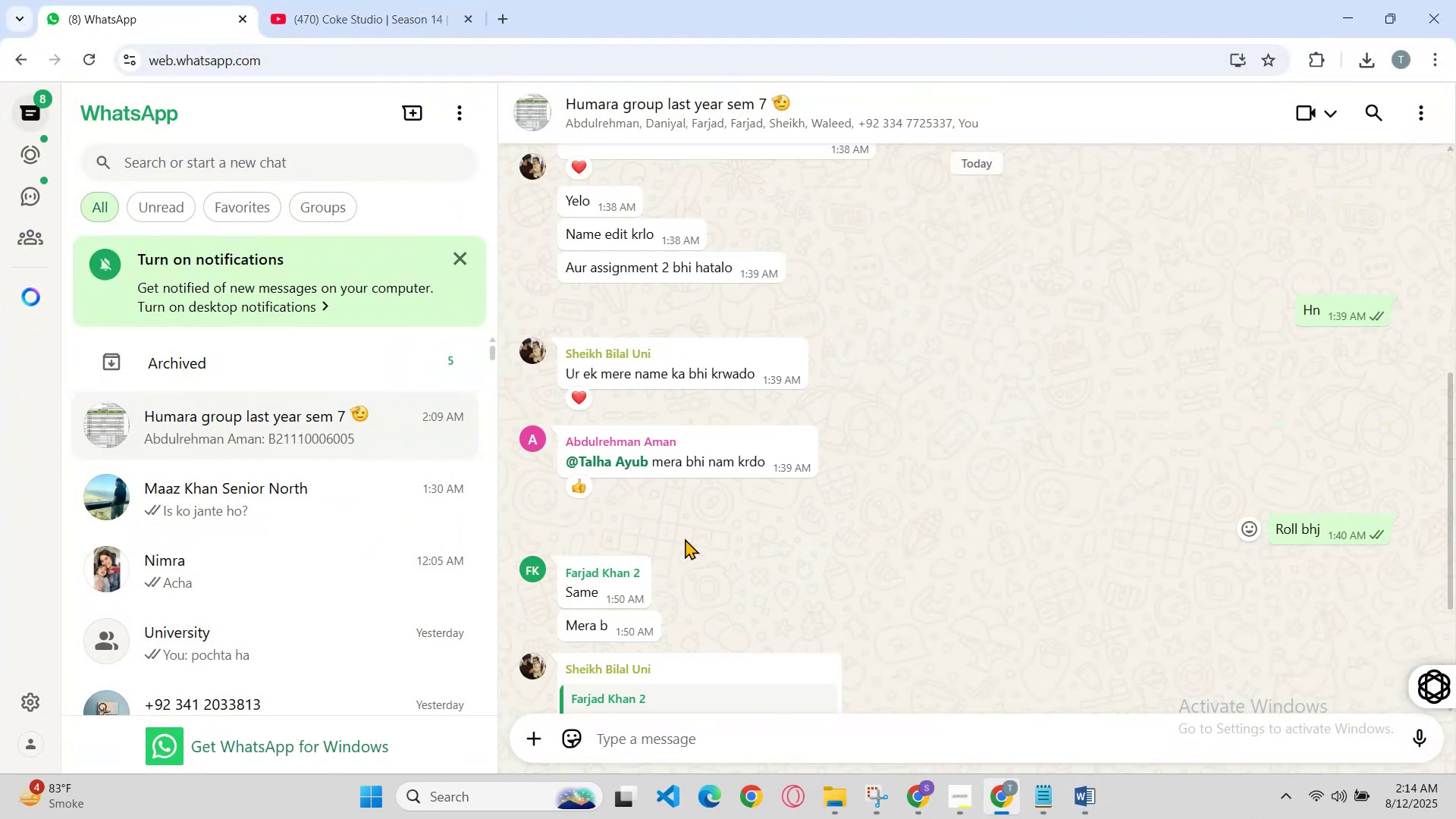 
scroll: coordinate [687, 536], scroll_direction: down, amount: 1.0
 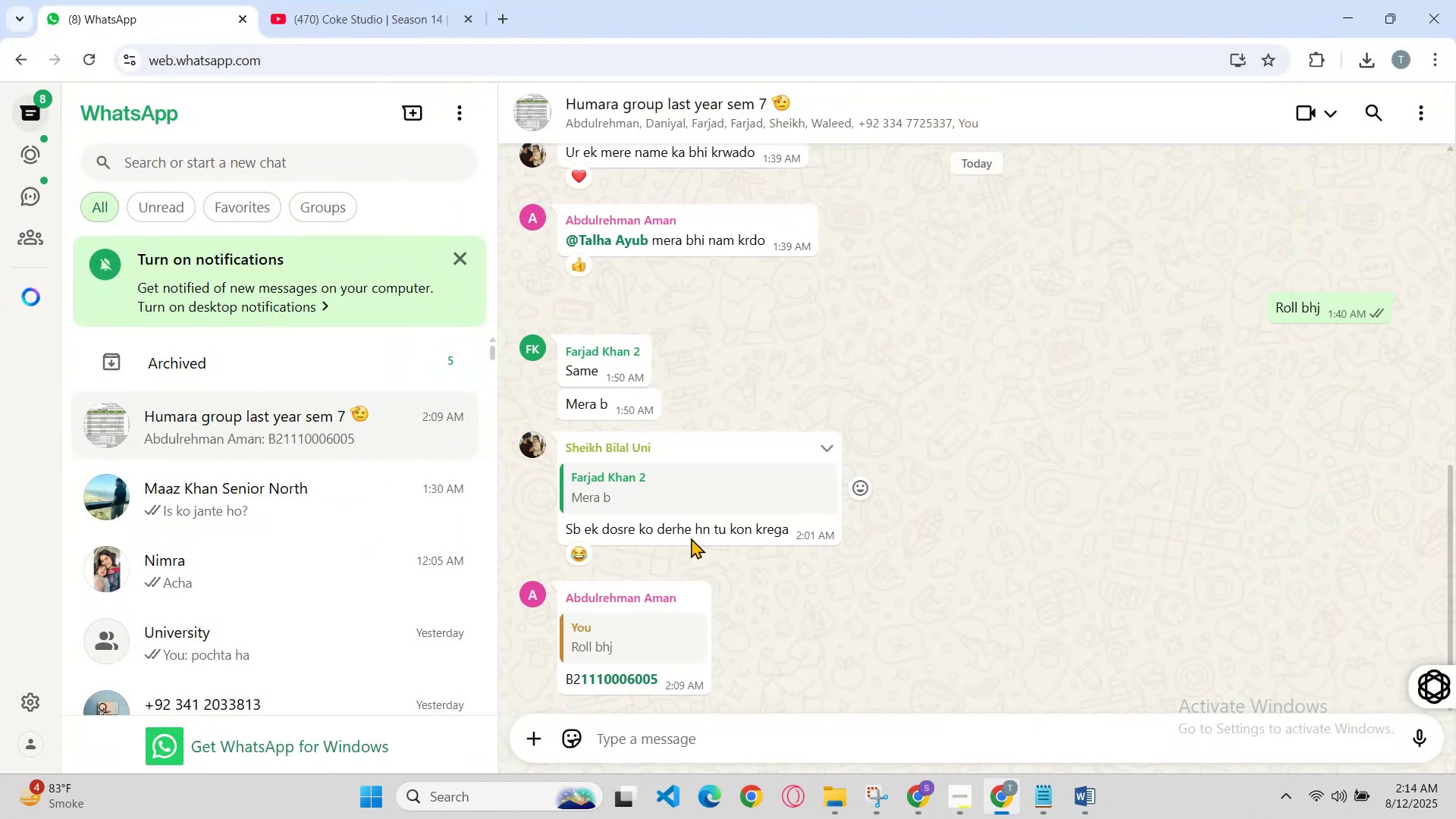 
scroll: coordinate [691, 538], scroll_direction: up, amount: 2.0
 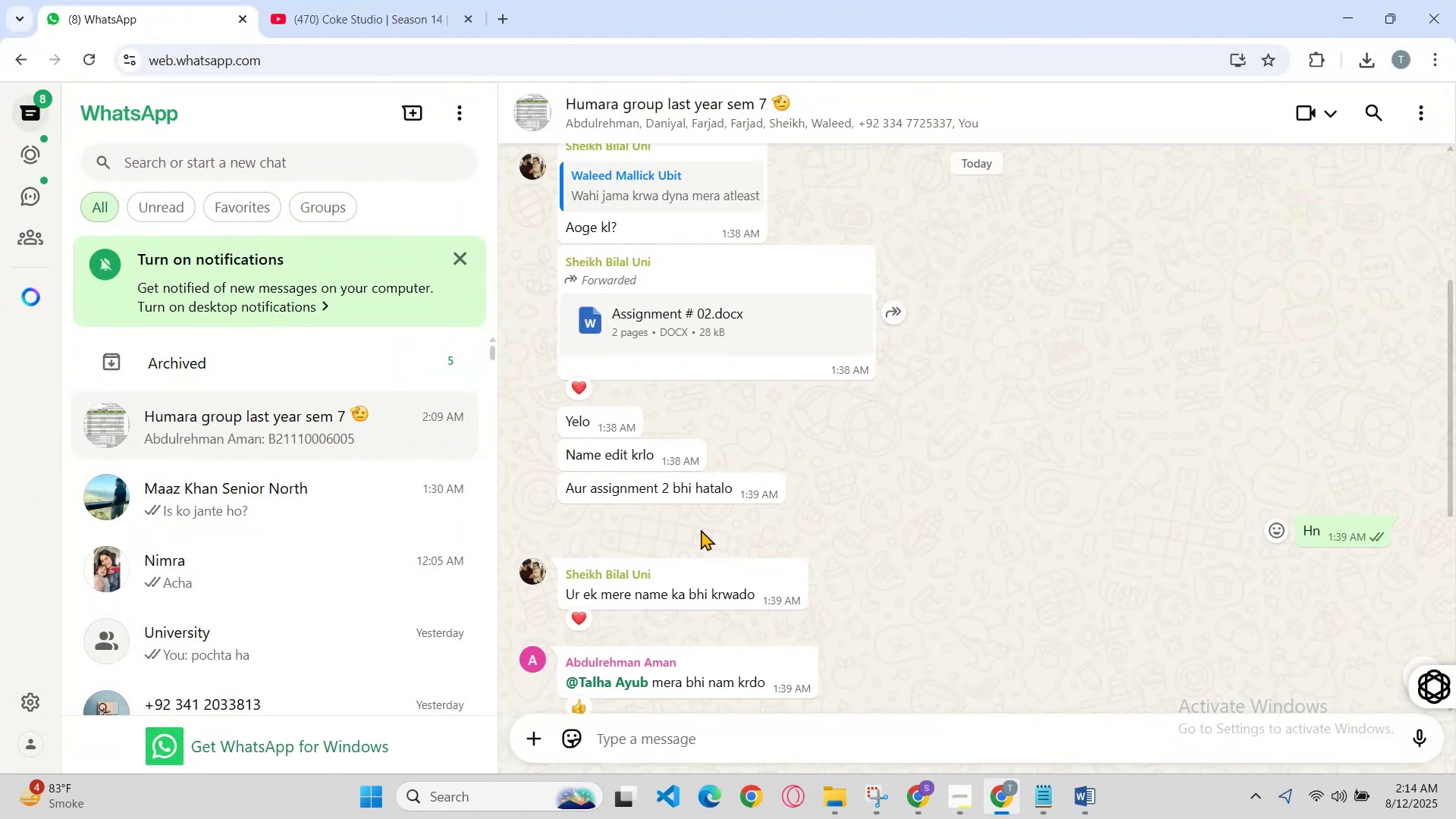 
scroll: coordinate [702, 529], scroll_direction: down, amount: 1.0
 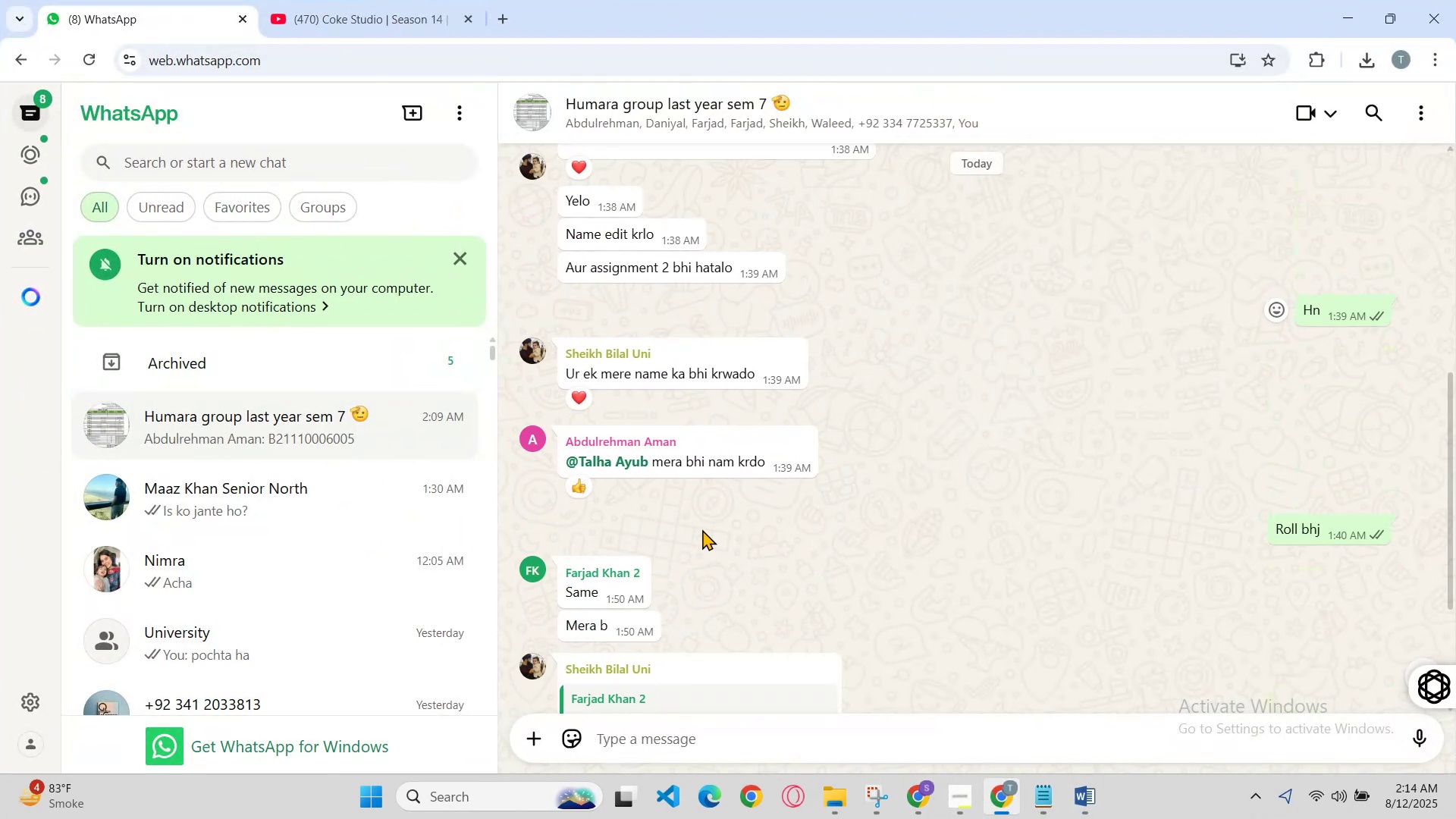 
scroll: coordinate [708, 529], scroll_direction: none, amount: 0.0
 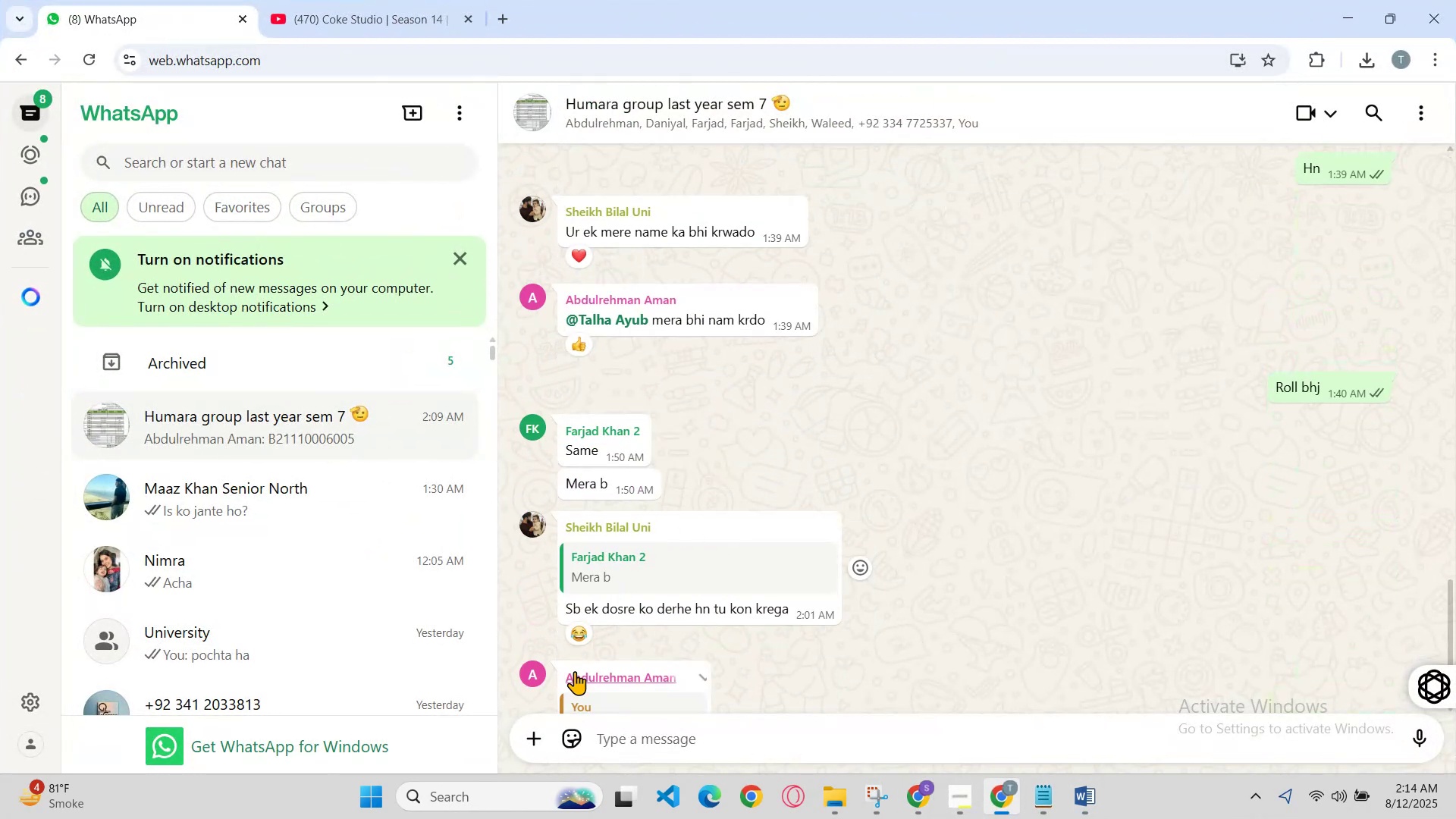 
left_click_drag(start_coordinate=[571, 679], to_coordinate=[577, 678])
 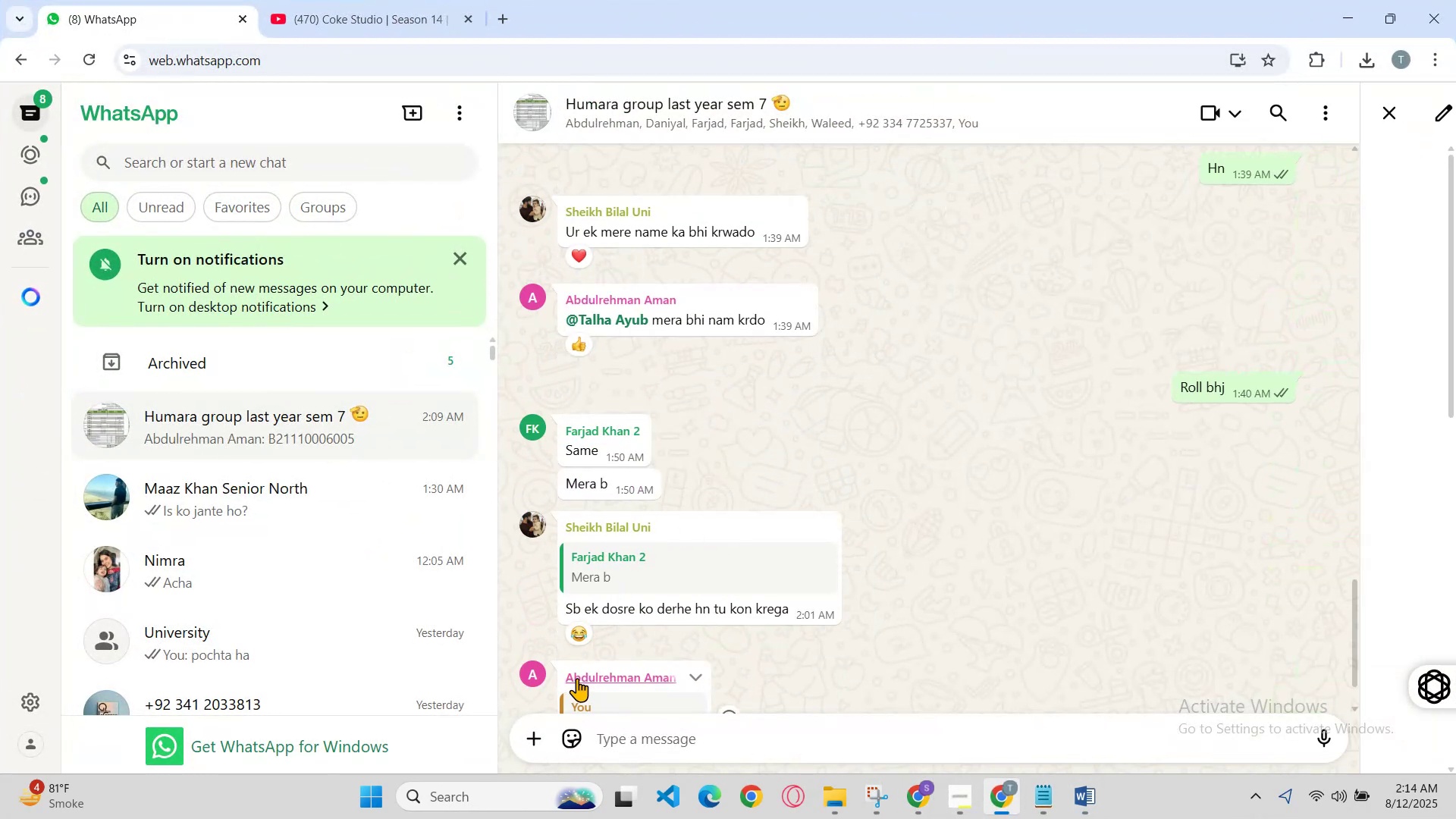 
left_click([579, 677])
 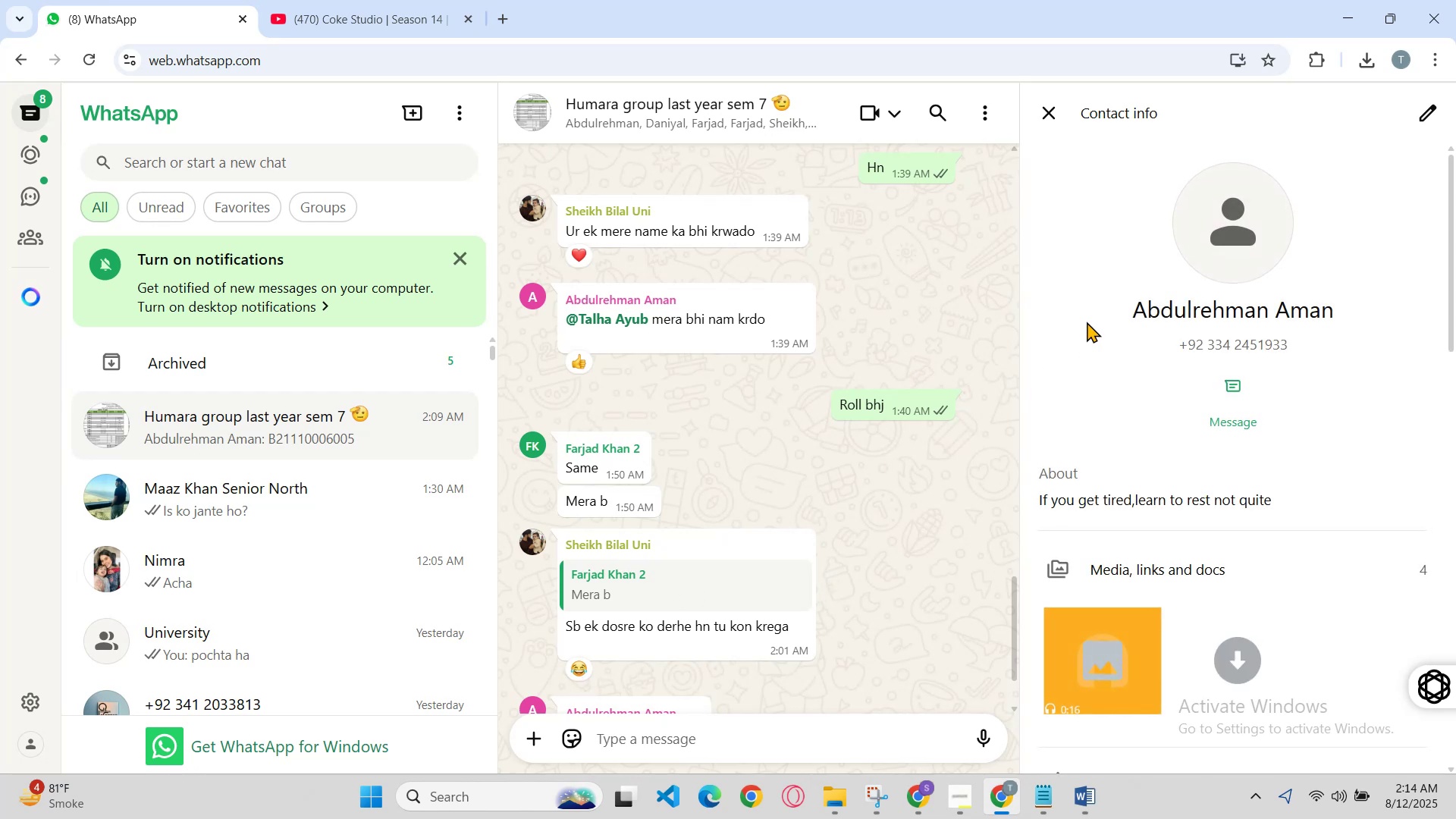 
left_click_drag(start_coordinate=[1122, 296], to_coordinate=[1368, 281])
 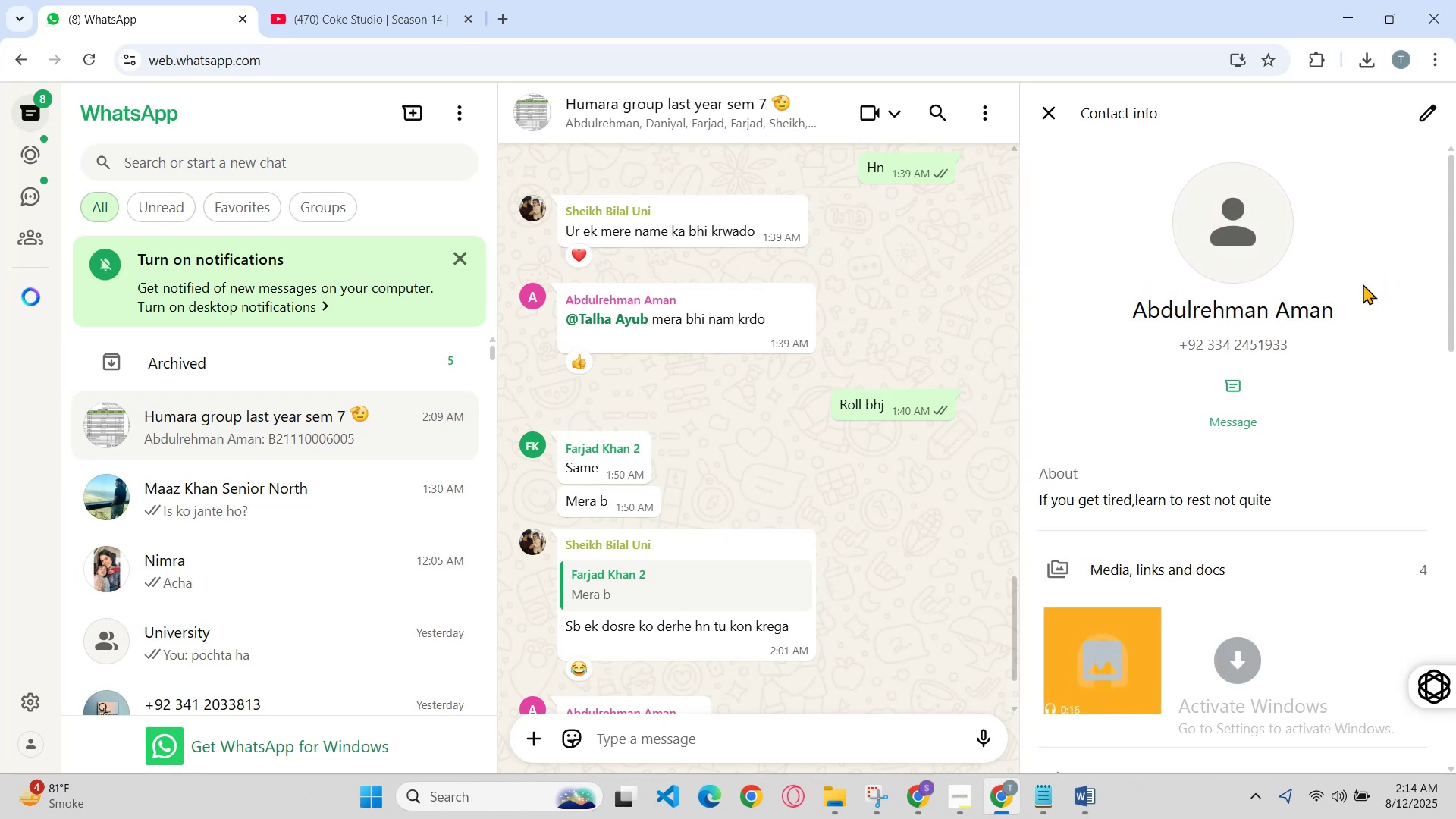 
left_click_drag(start_coordinate=[1344, 297], to_coordinate=[1193, 312])
 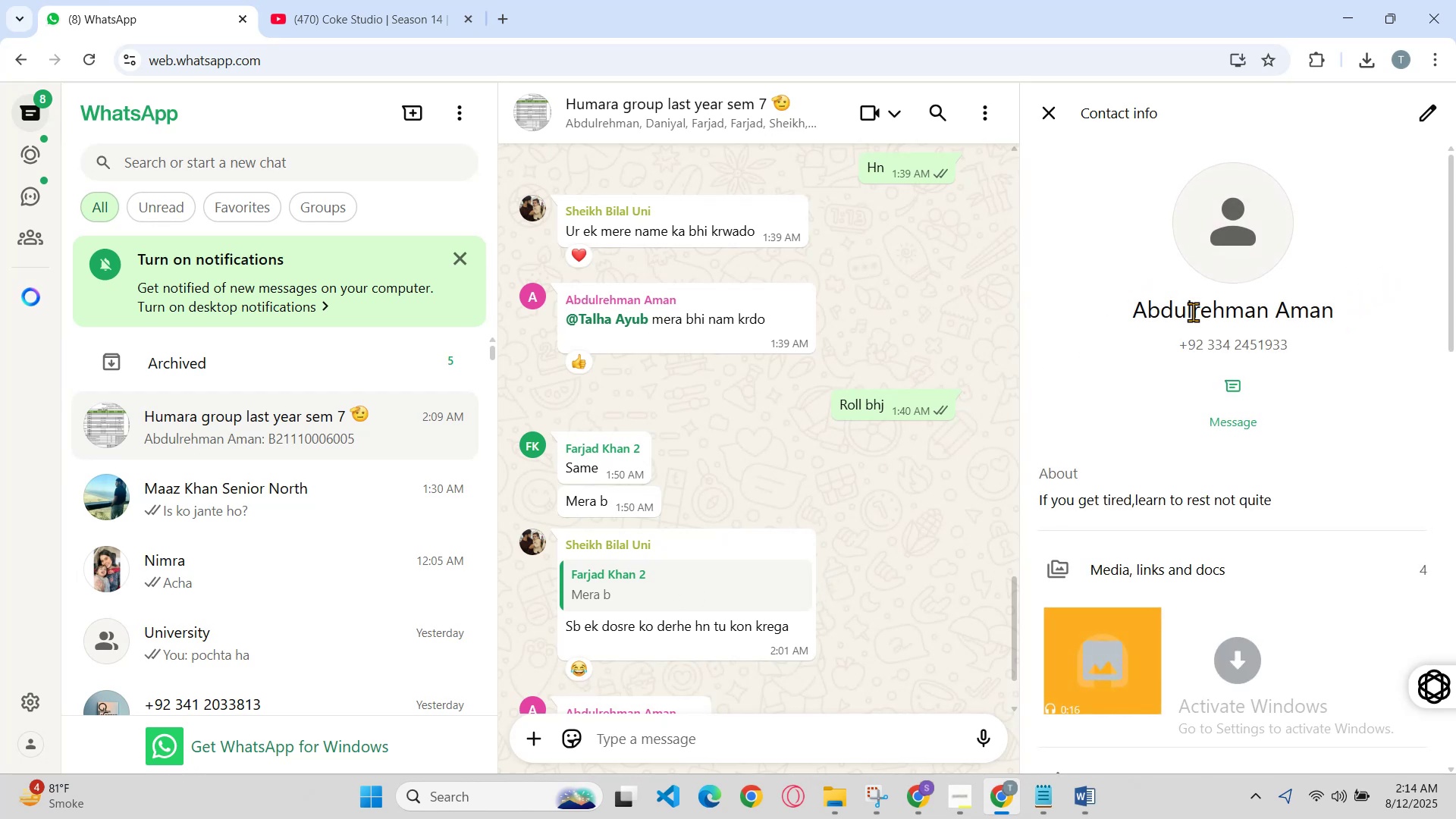 
double_click([1193, 312])
 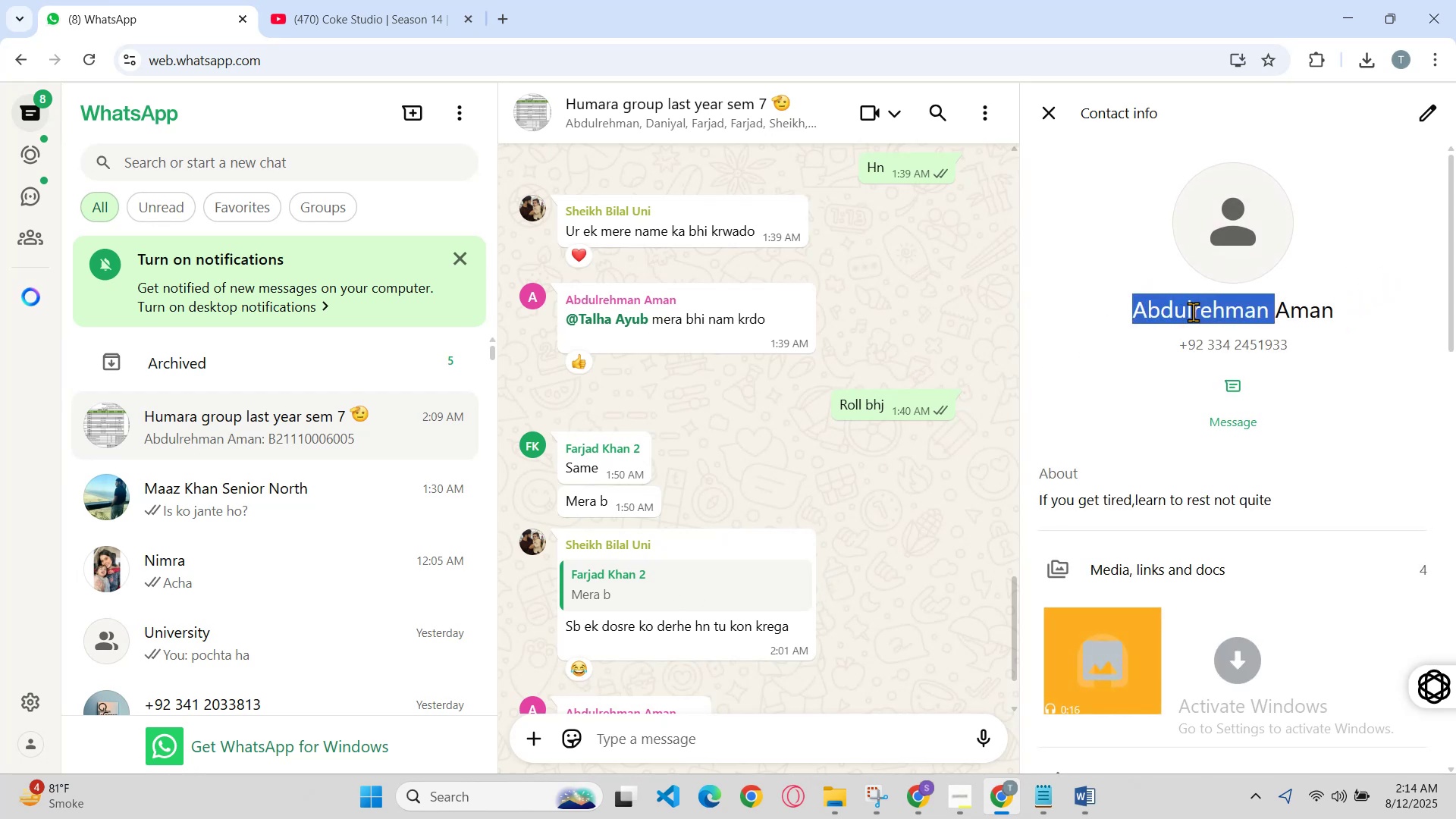 
triple_click([1193, 312])
 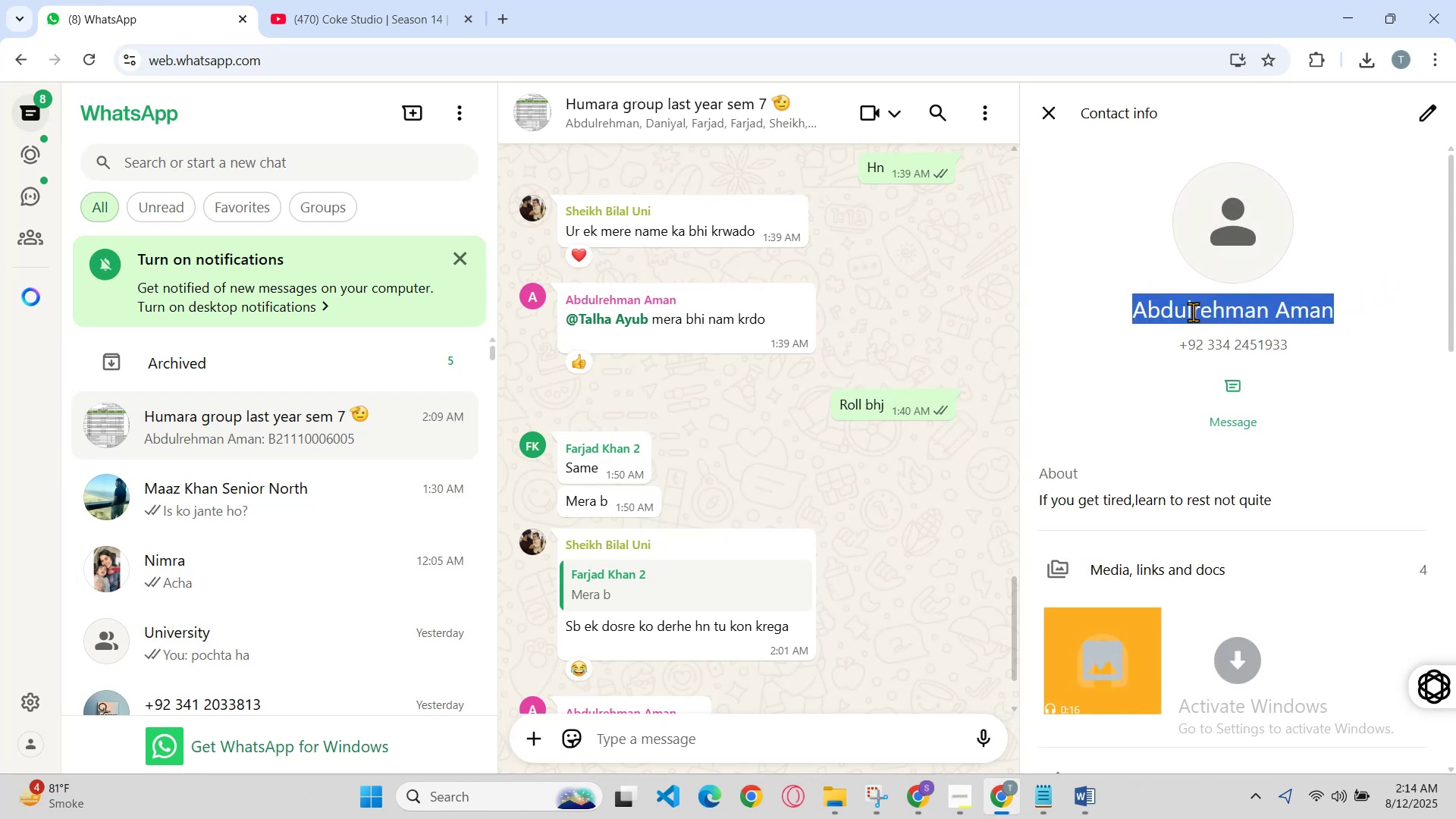 
key(Control+C)
 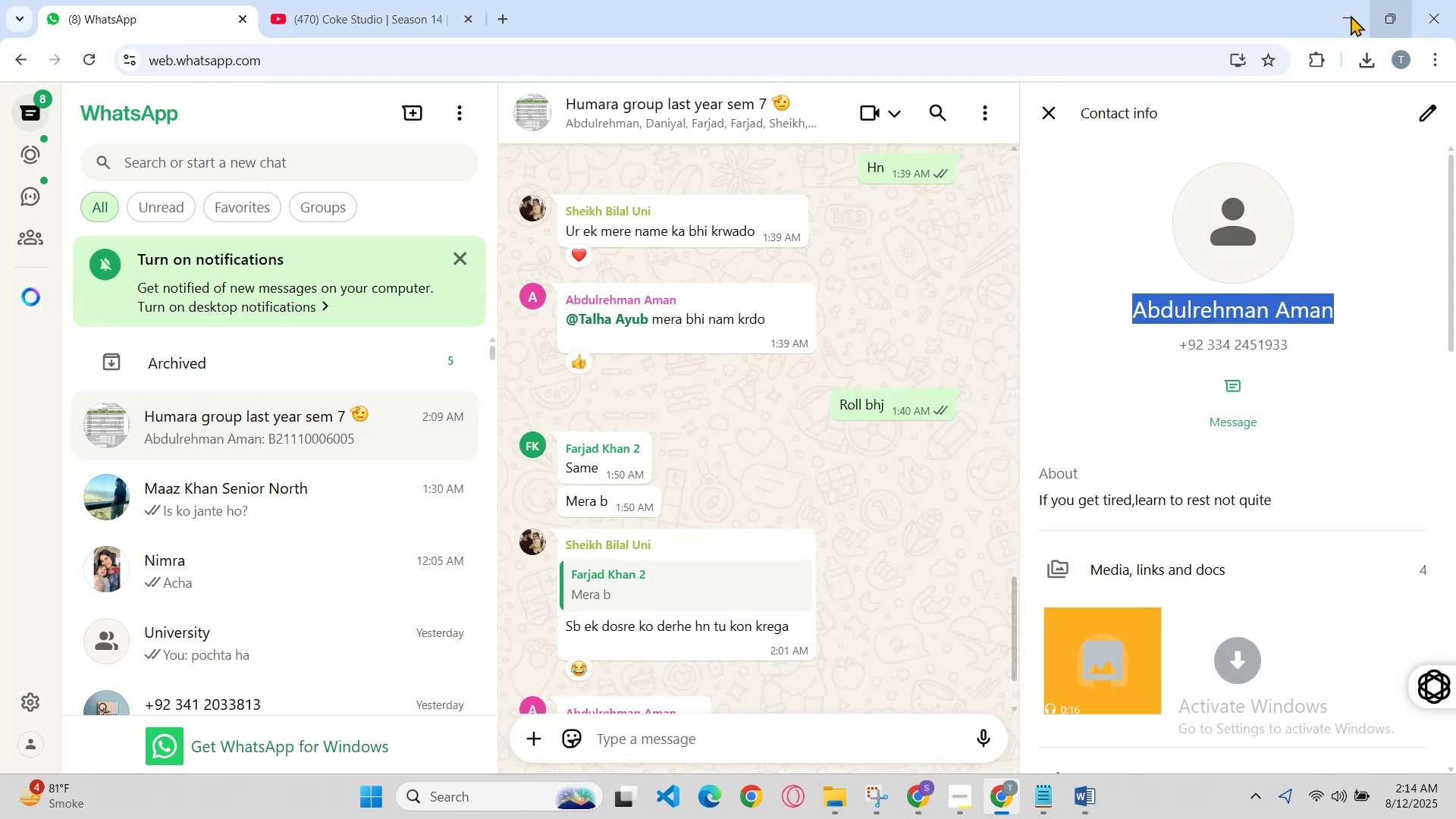 
left_click([1344, 18])
 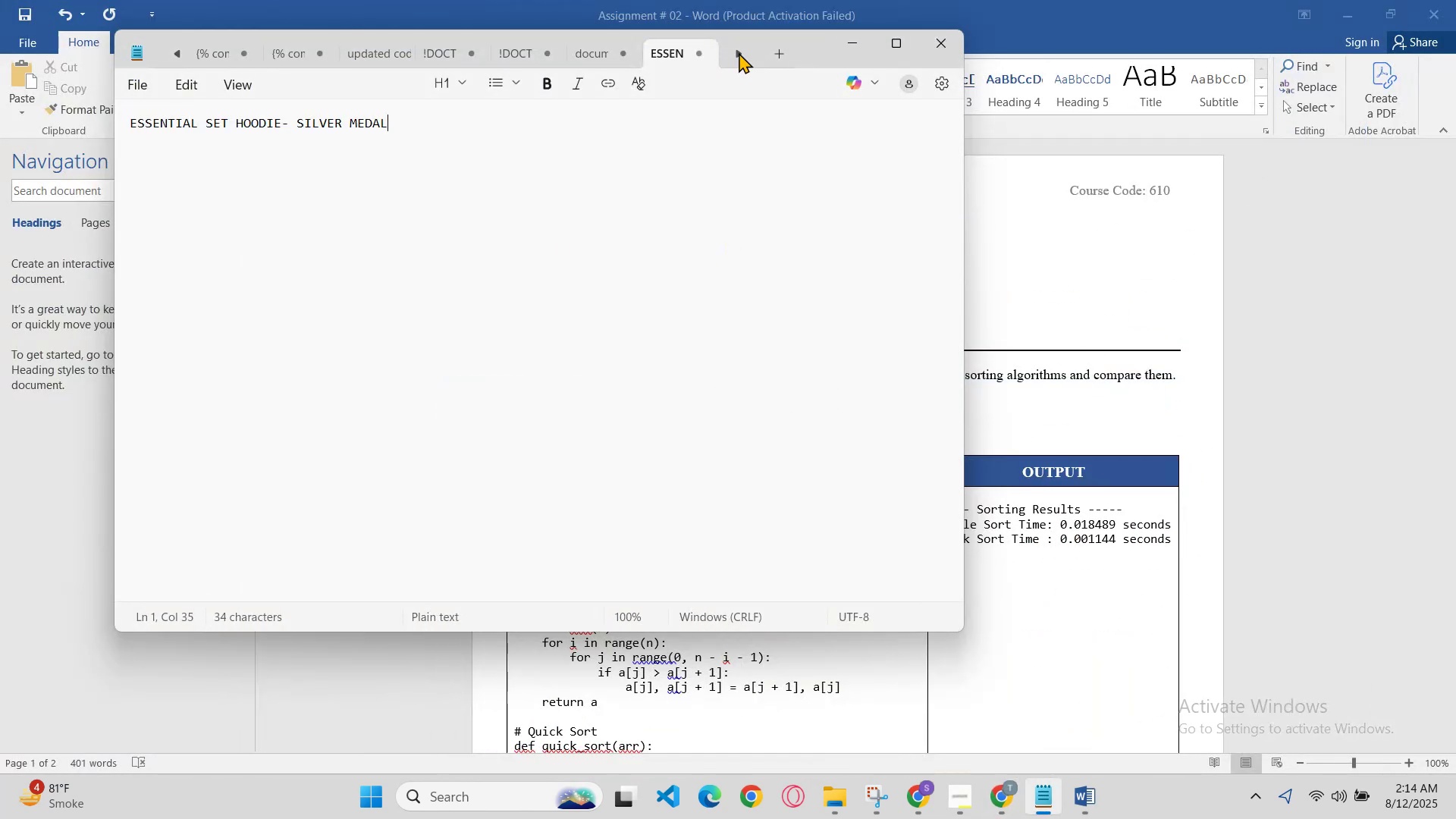 
left_click([852, 39])
 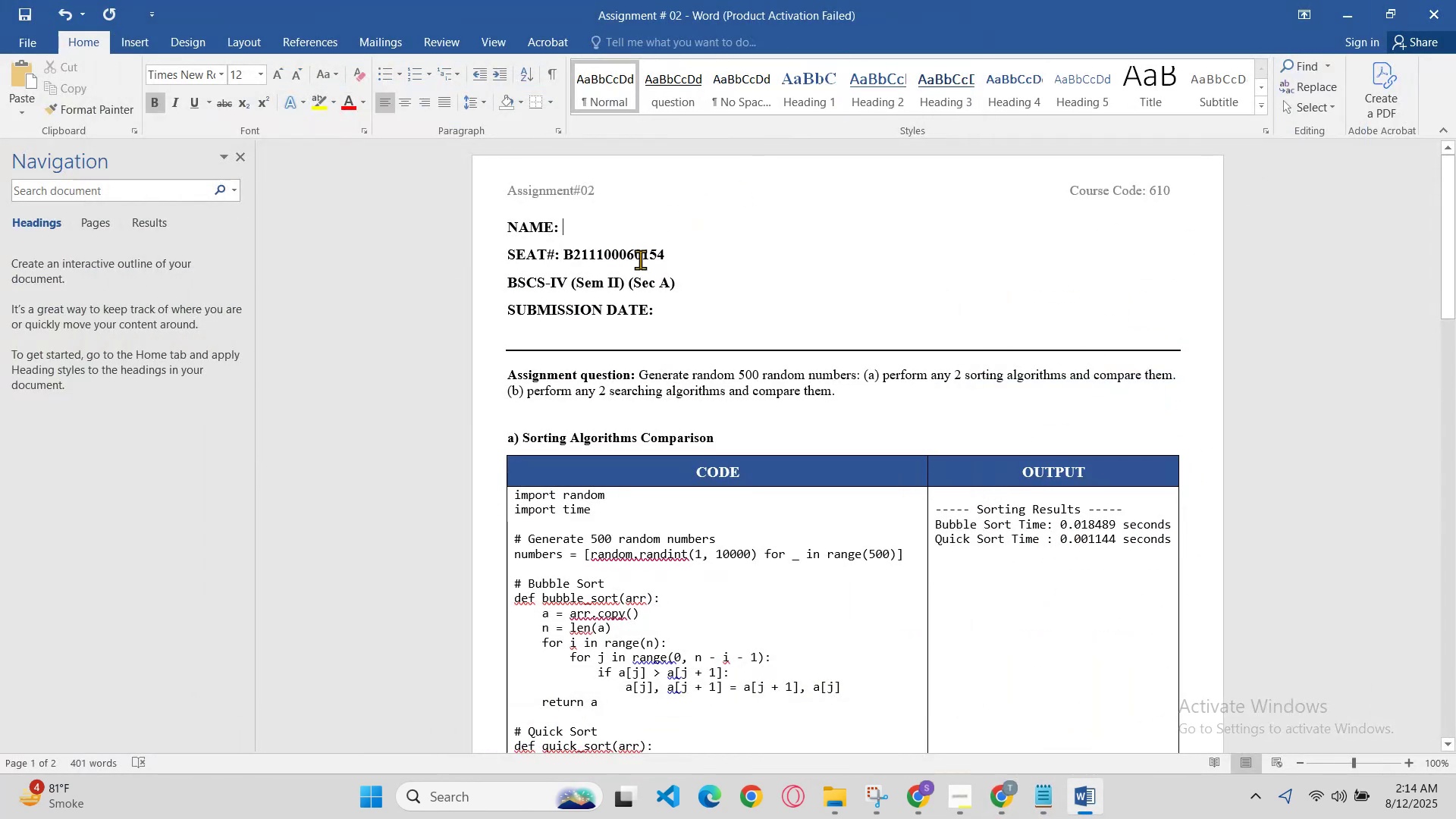 
key(Control+V)
 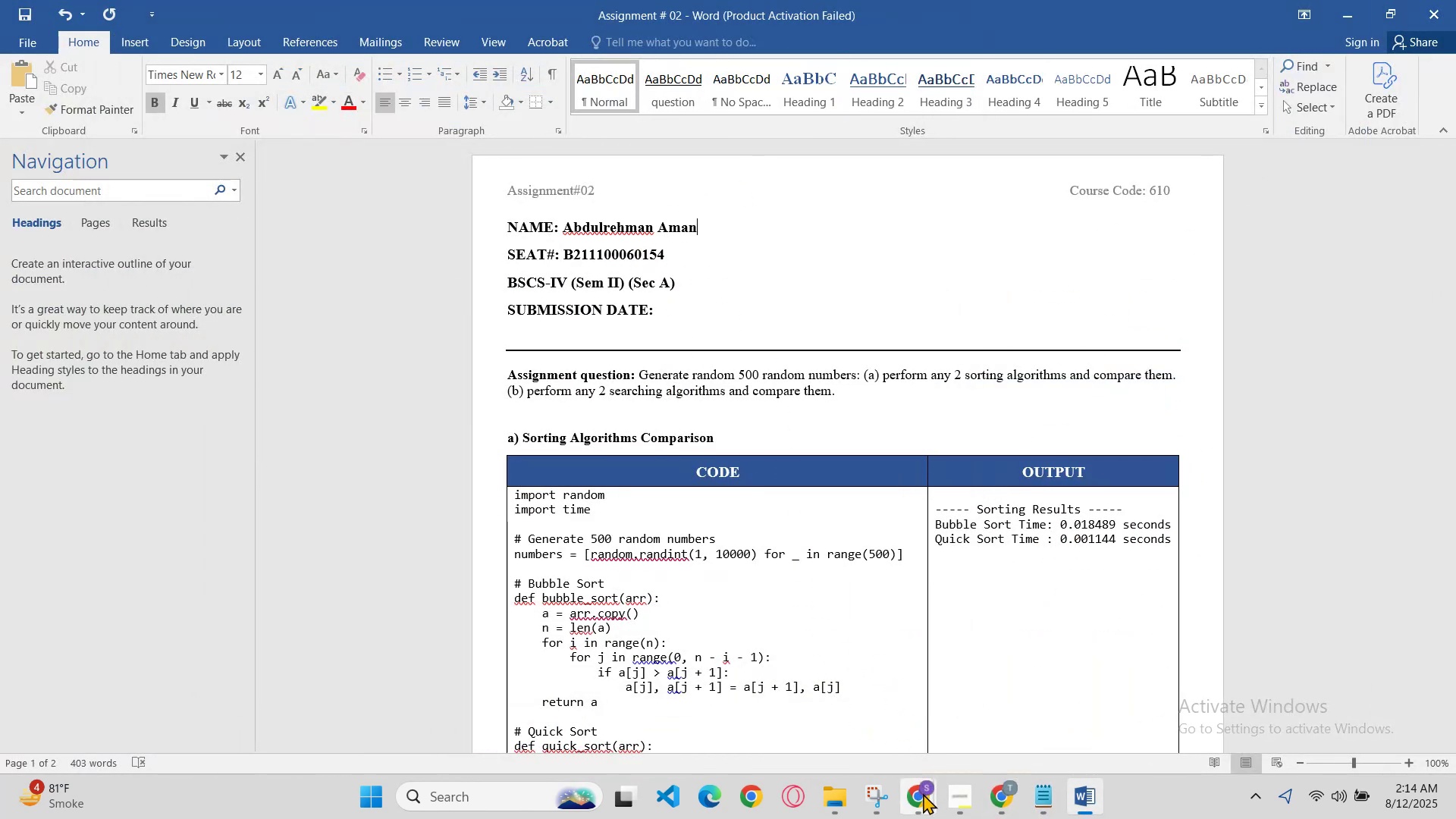 
left_click([726, 695])
 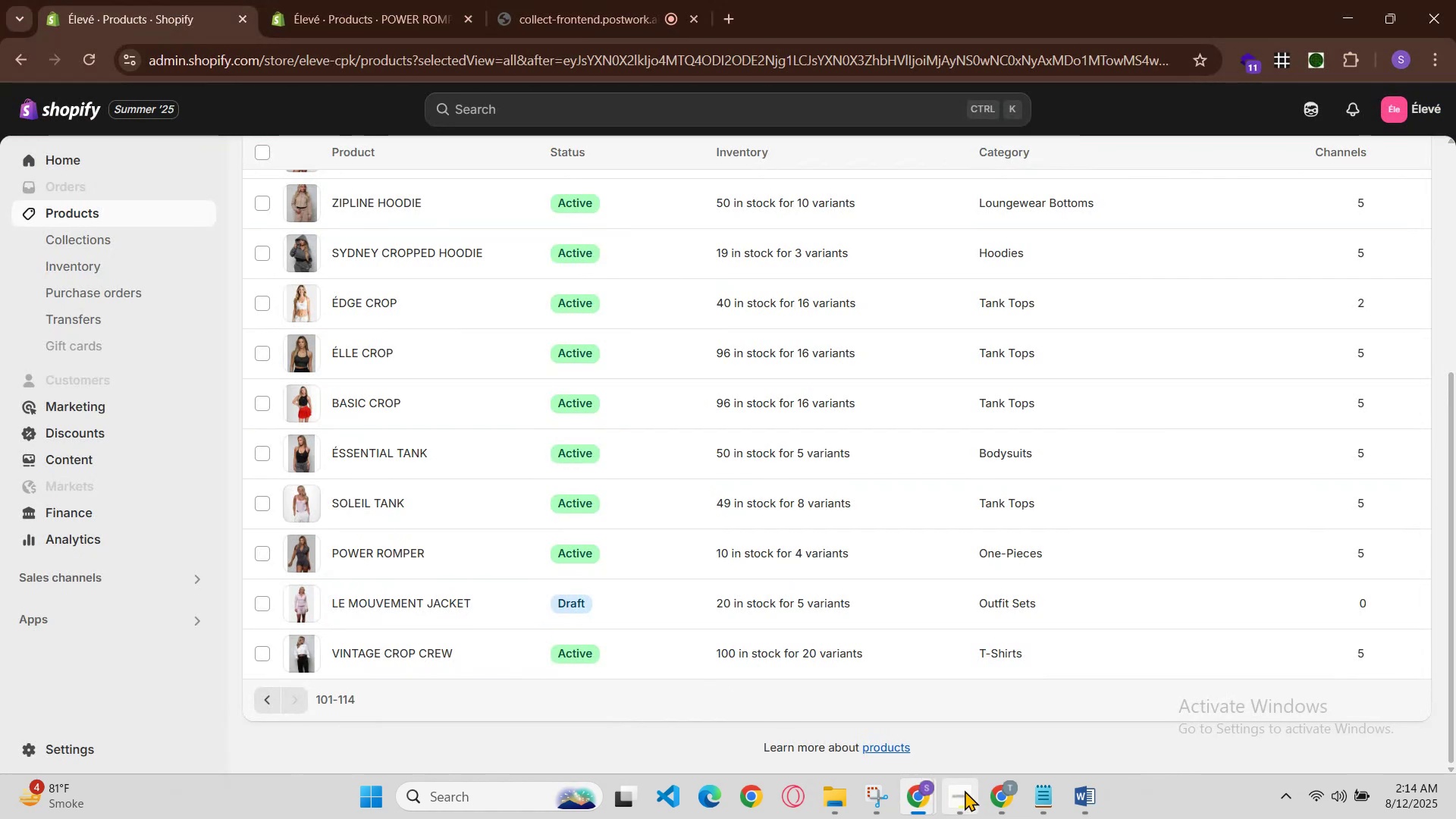 
left_click([999, 786])
 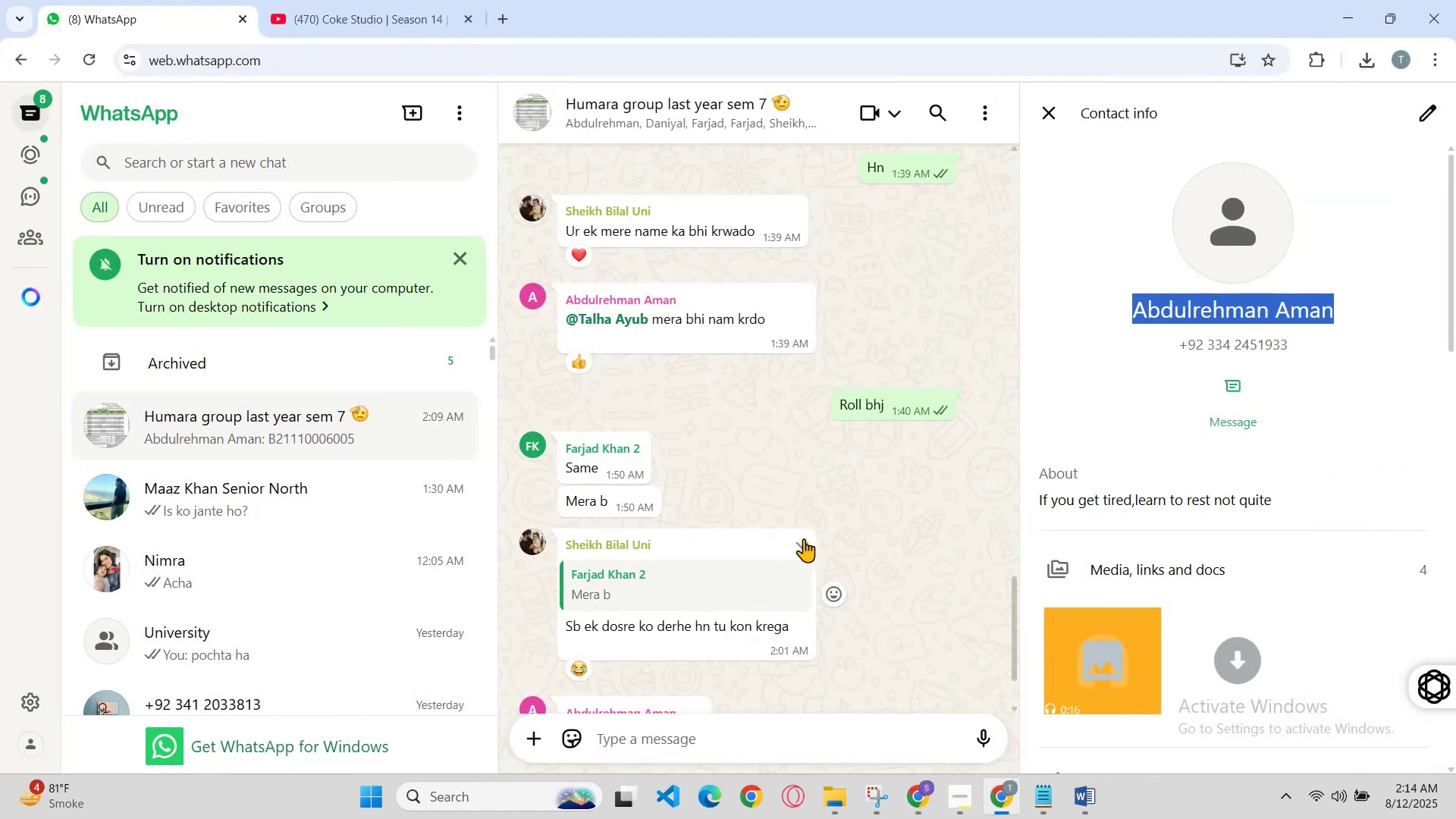 
scroll: coordinate [897, 554], scroll_direction: down, amount: 2.0
 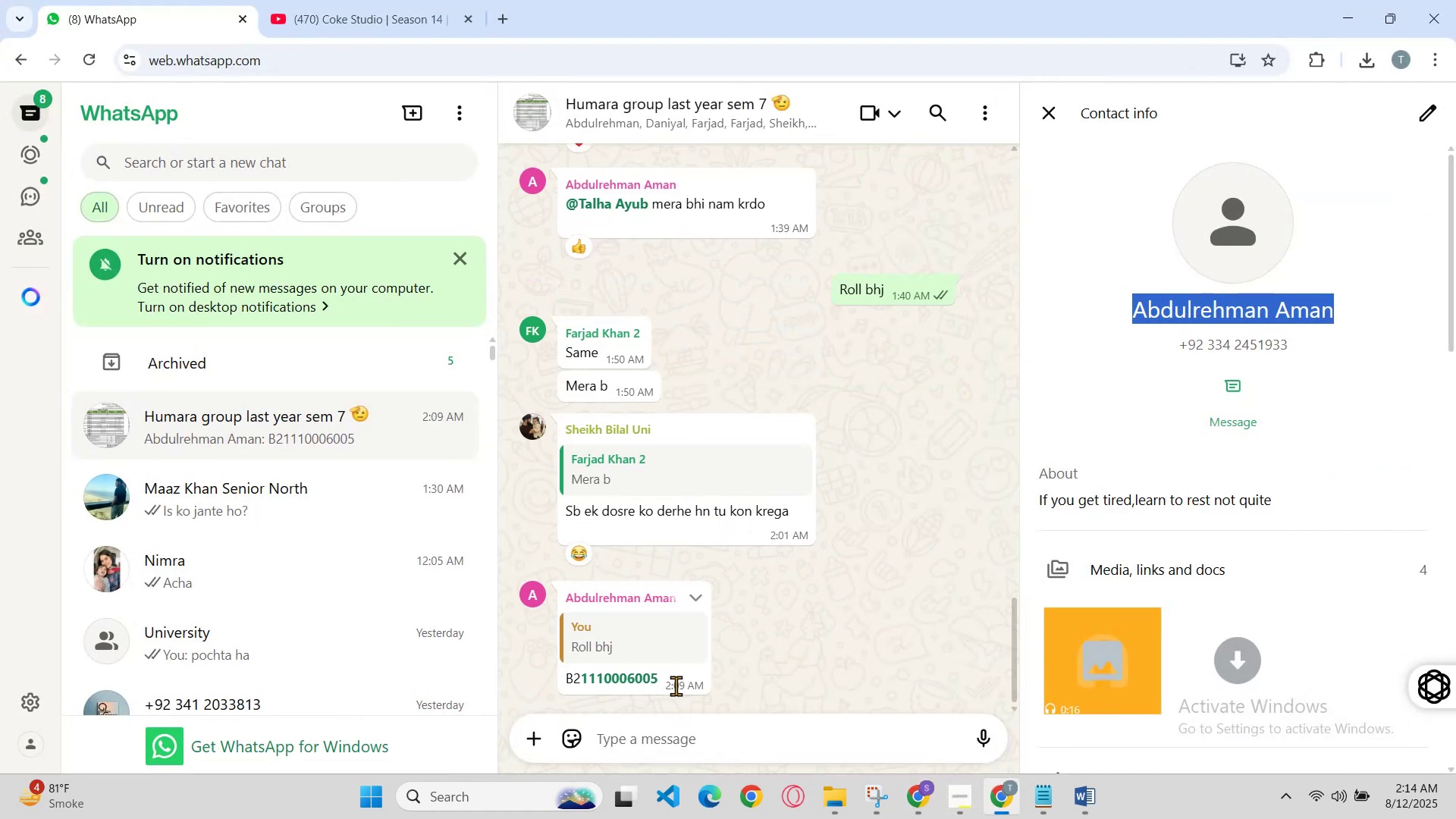 
left_click_drag(start_coordinate=[665, 676], to_coordinate=[544, 677])
 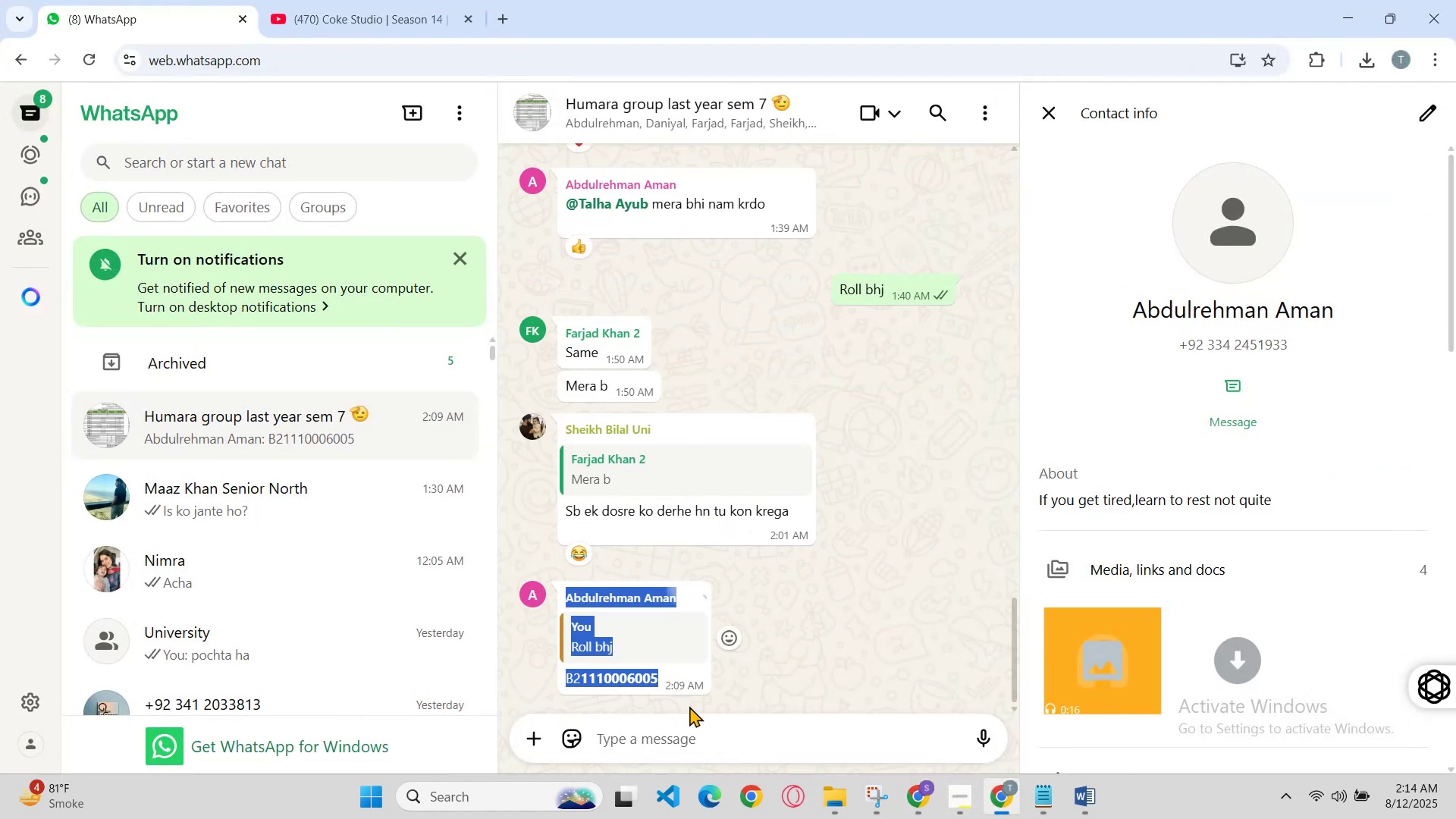 
hold_key(key=ControlLeft, duration=0.37)
 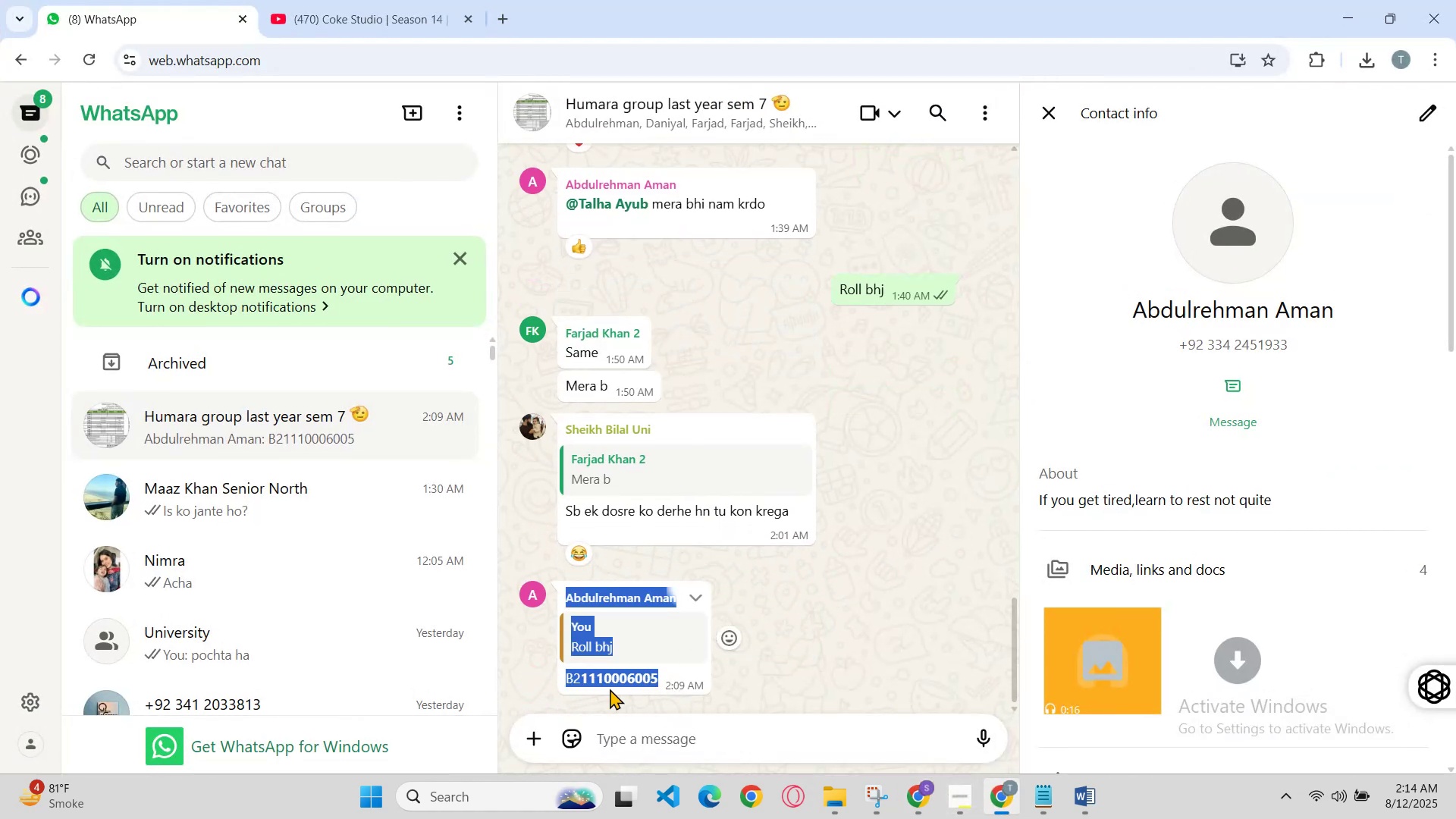 
left_click_drag(start_coordinate=[697, 710], to_coordinate=[679, 702])
 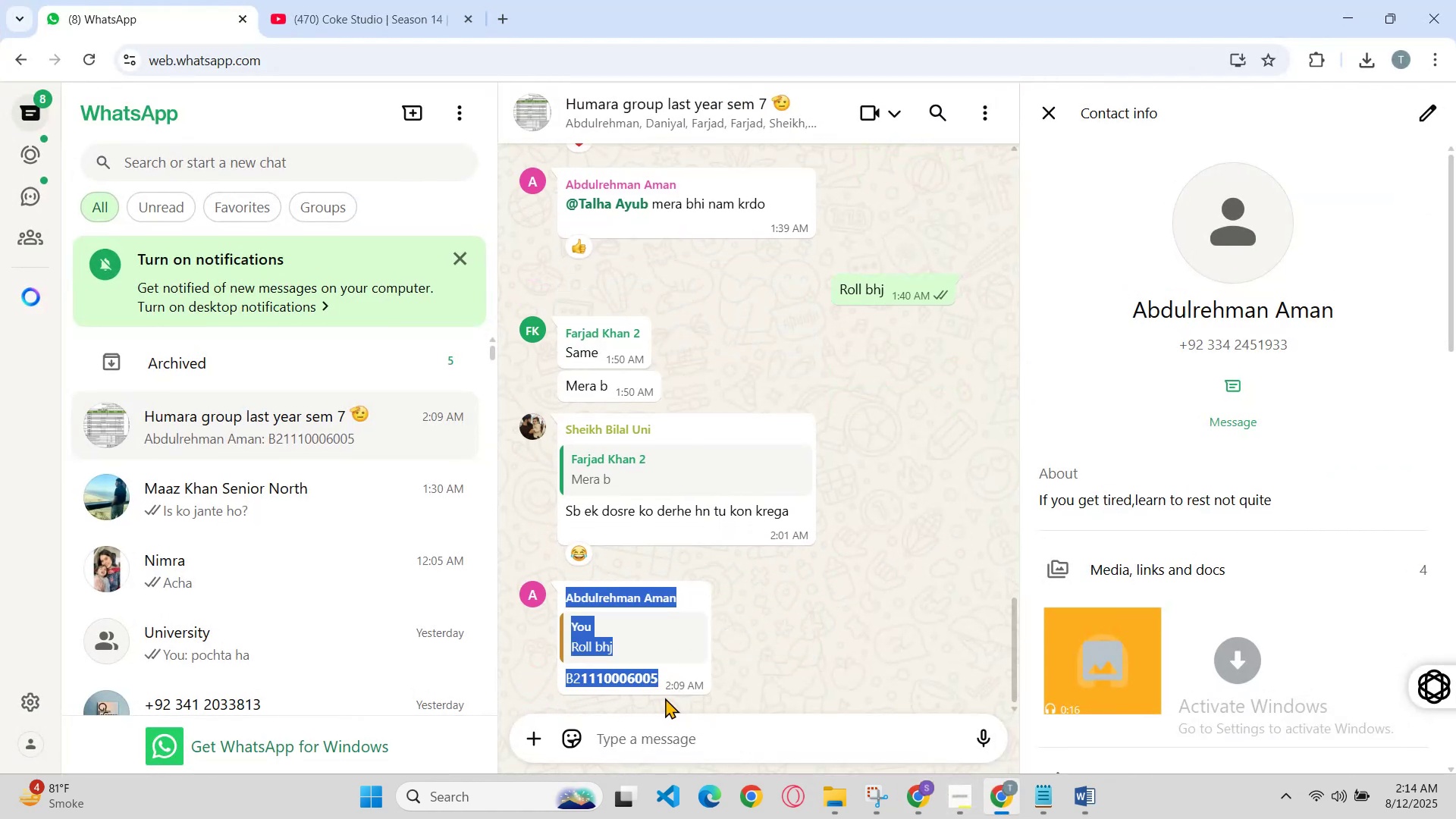 
left_click([665, 698])
 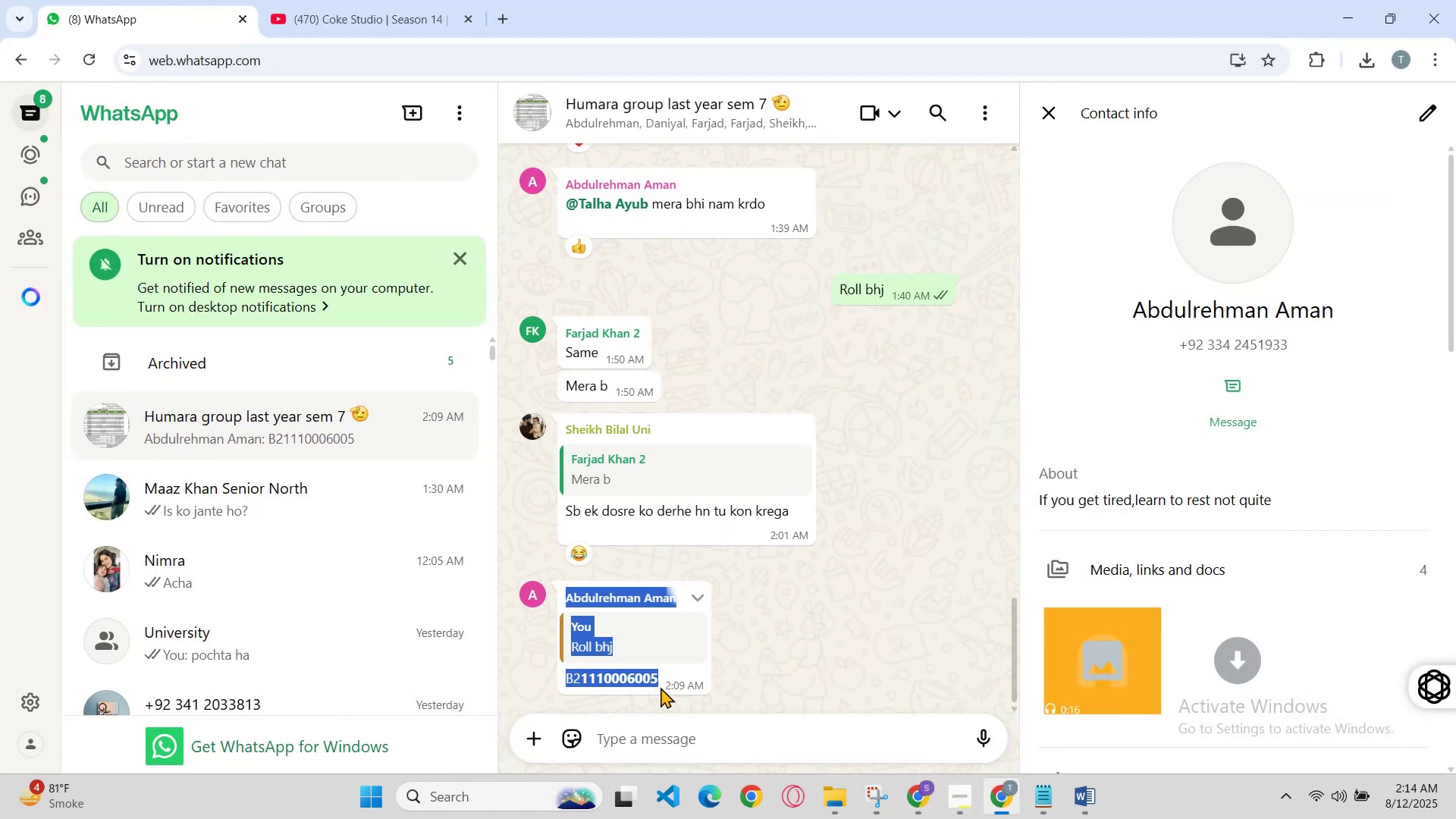 
left_click([661, 686])
 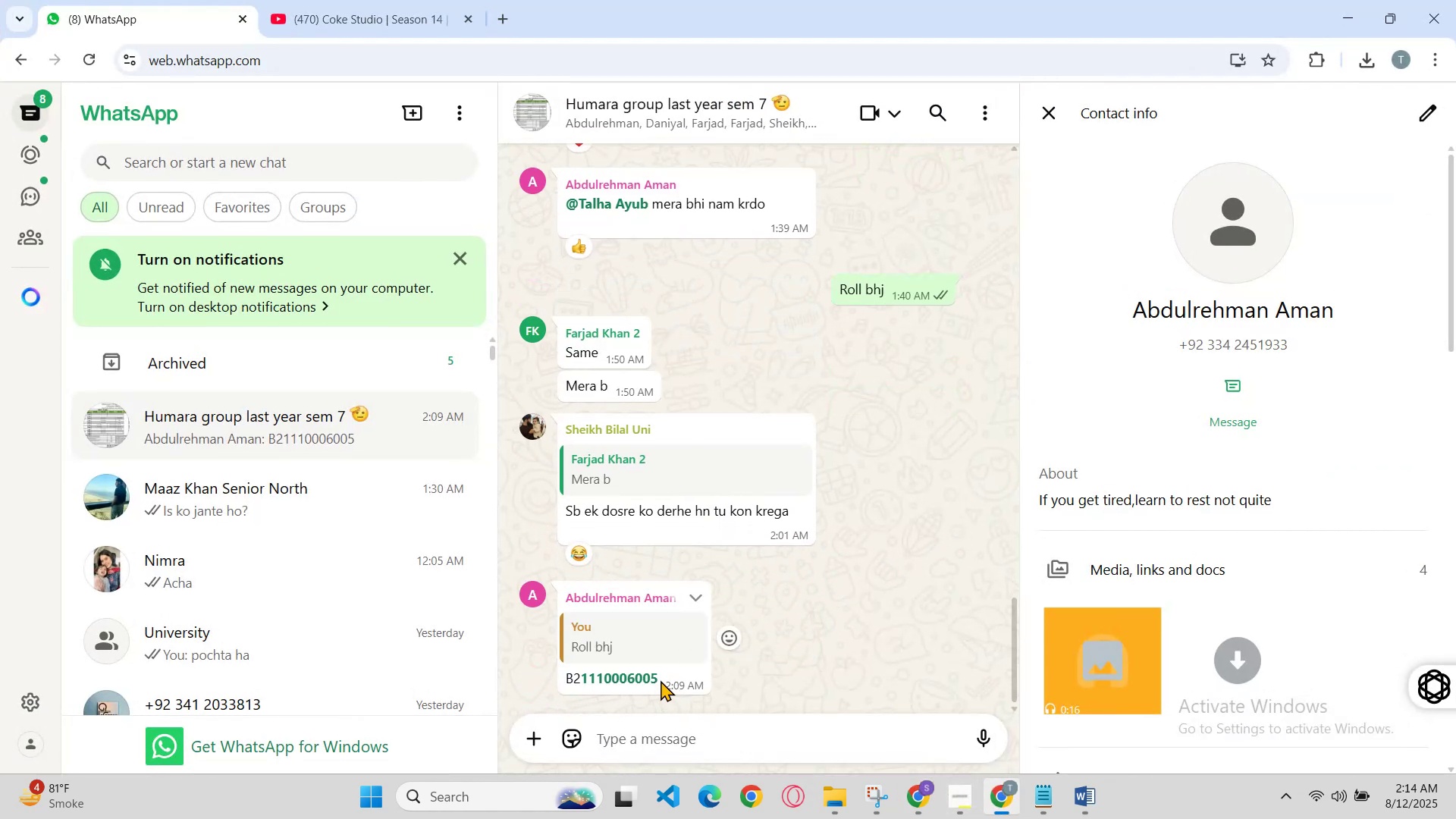 
left_click_drag(start_coordinate=[661, 677], to_coordinate=[555, 688])
 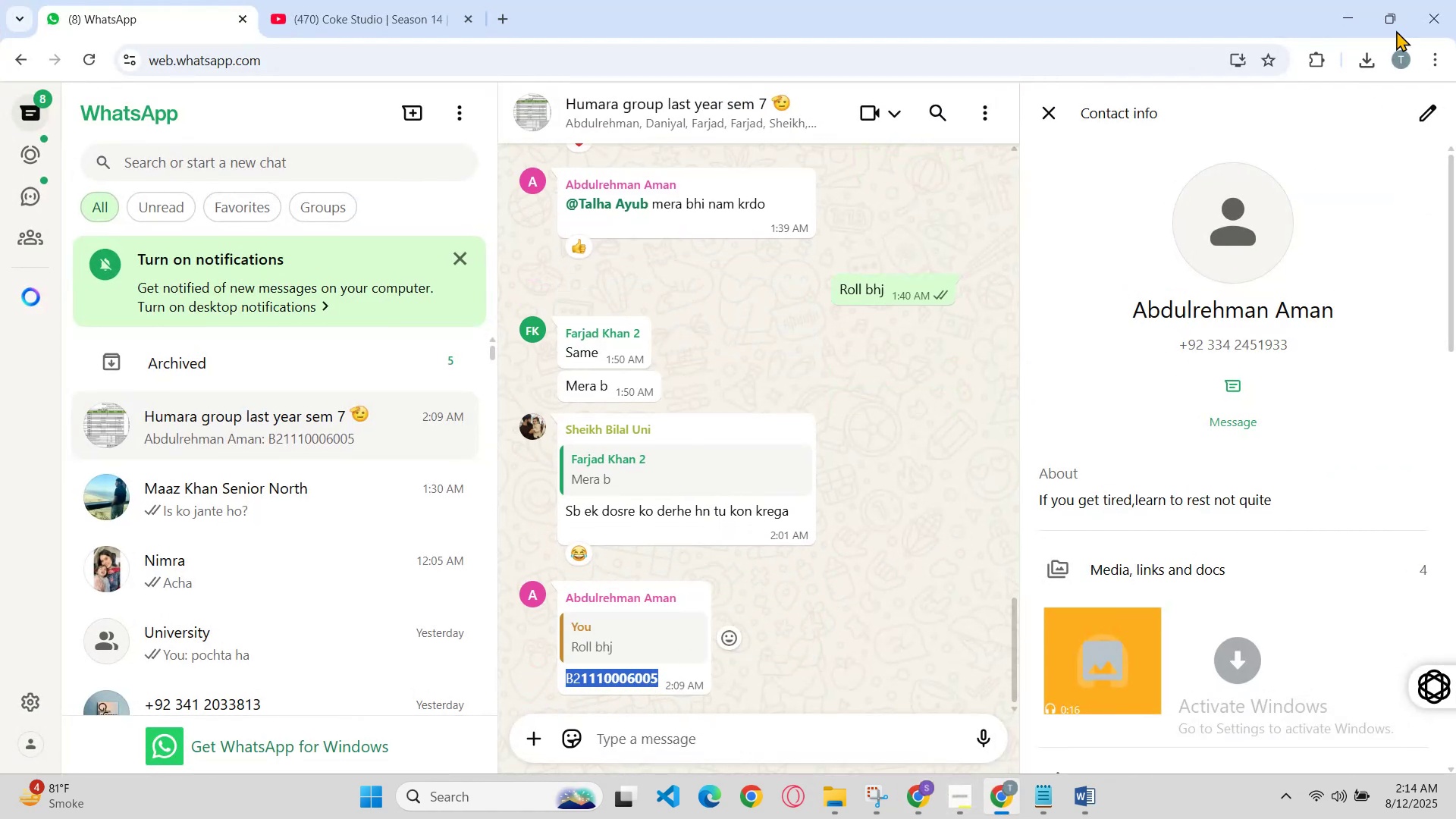 
key(Control+C)
 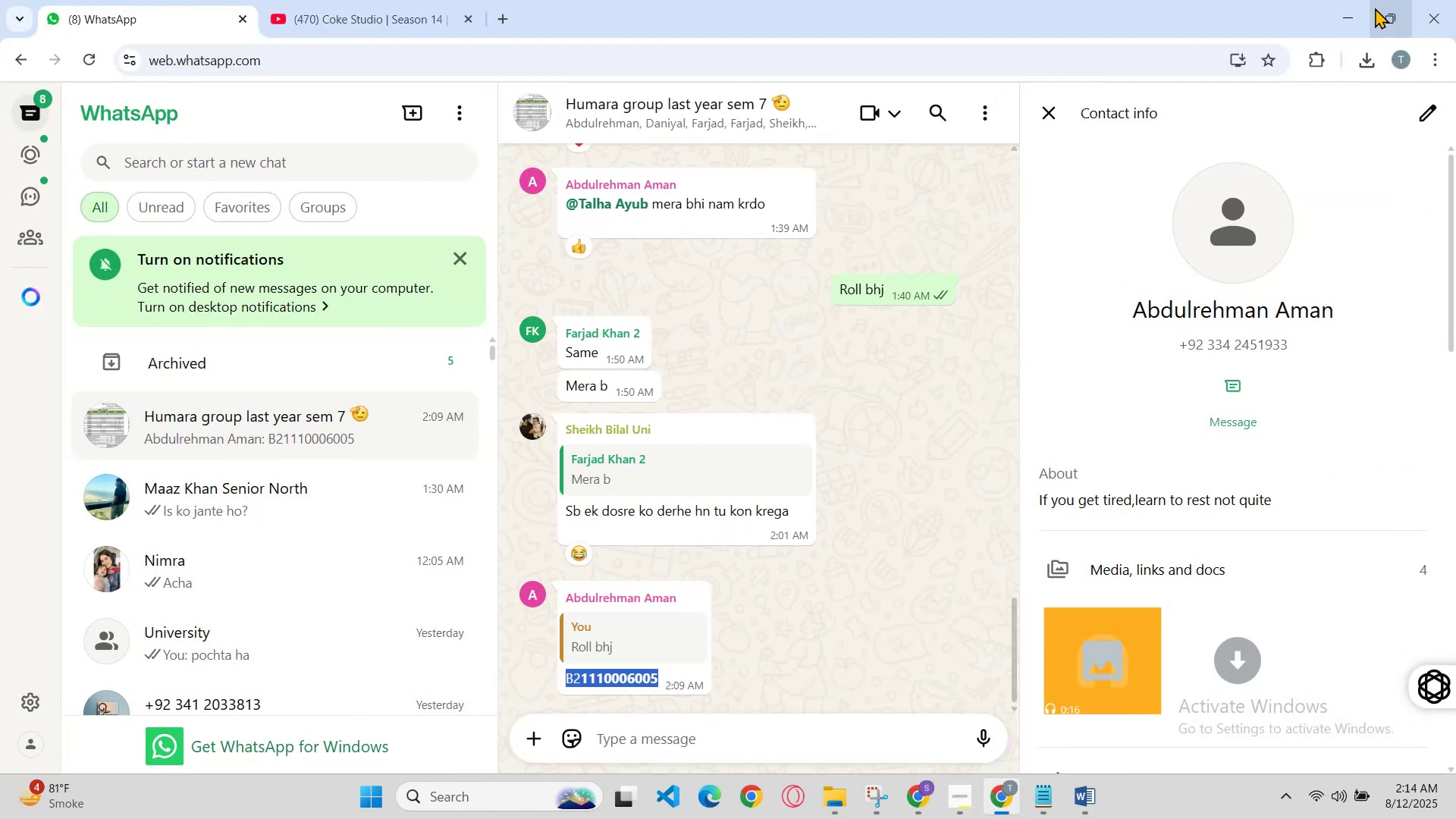 
left_click([1351, 15])
 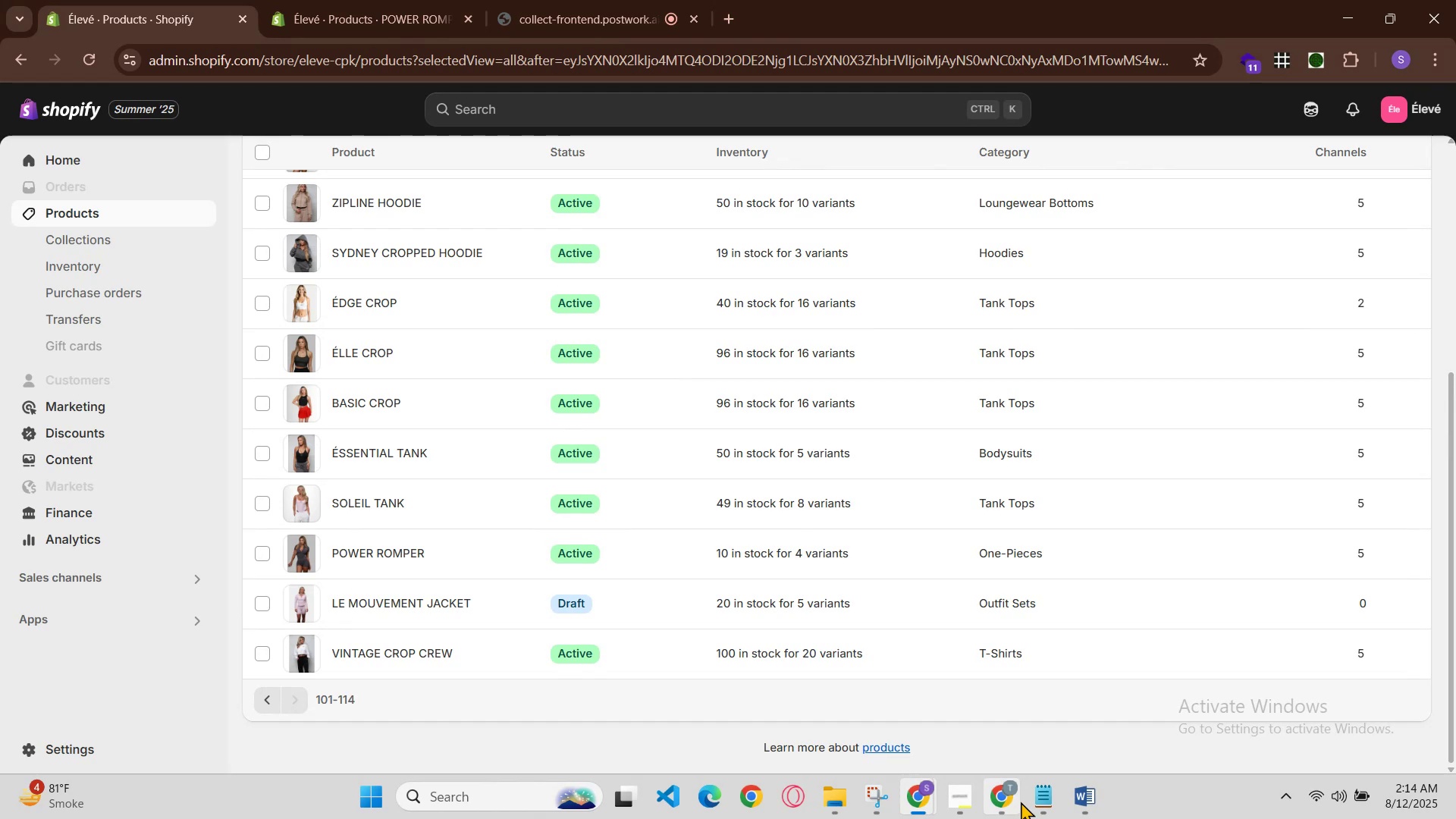 
left_click([1084, 802])
 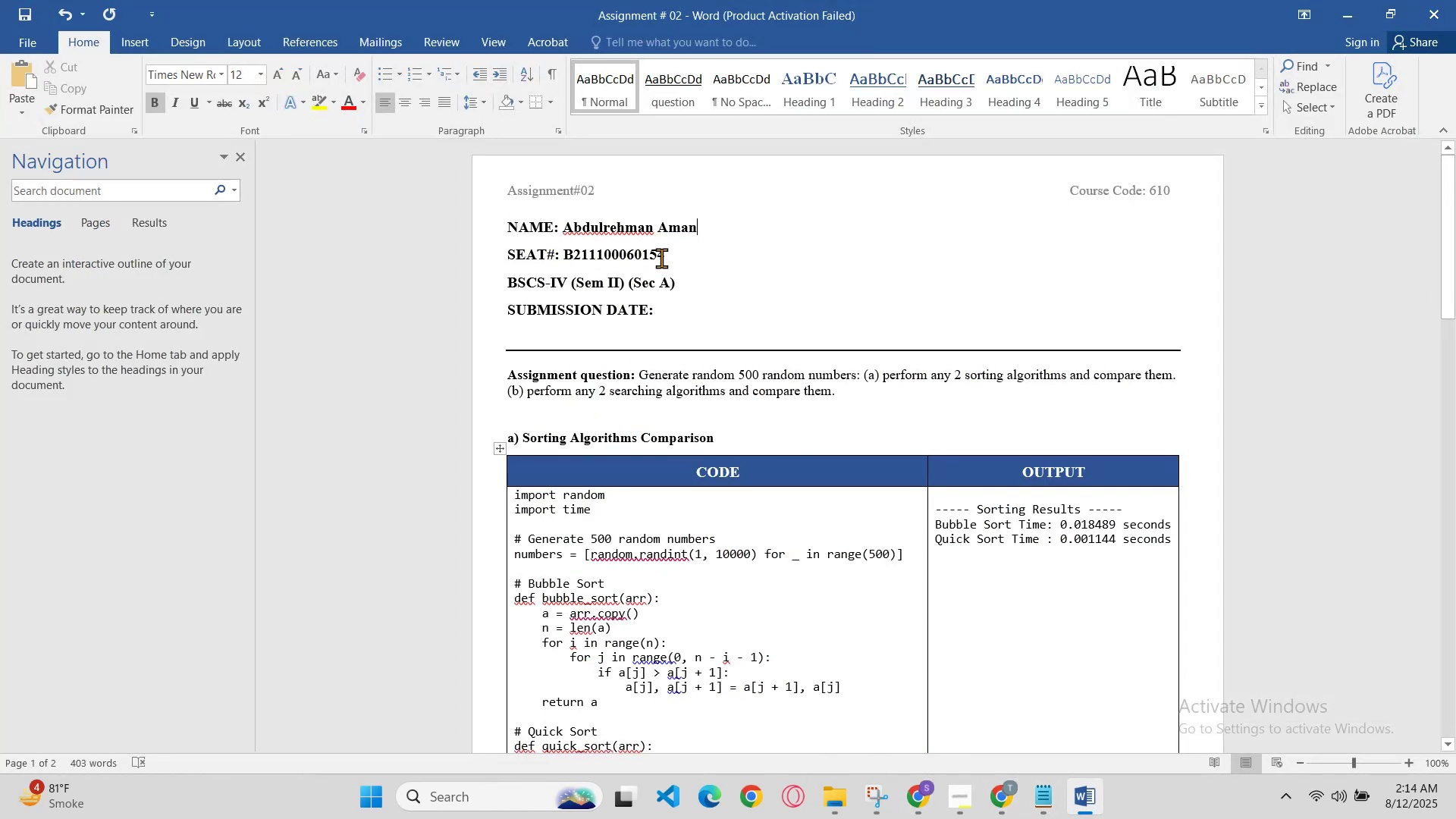 
left_click_drag(start_coordinate=[673, 271], to_coordinate=[567, 253])
 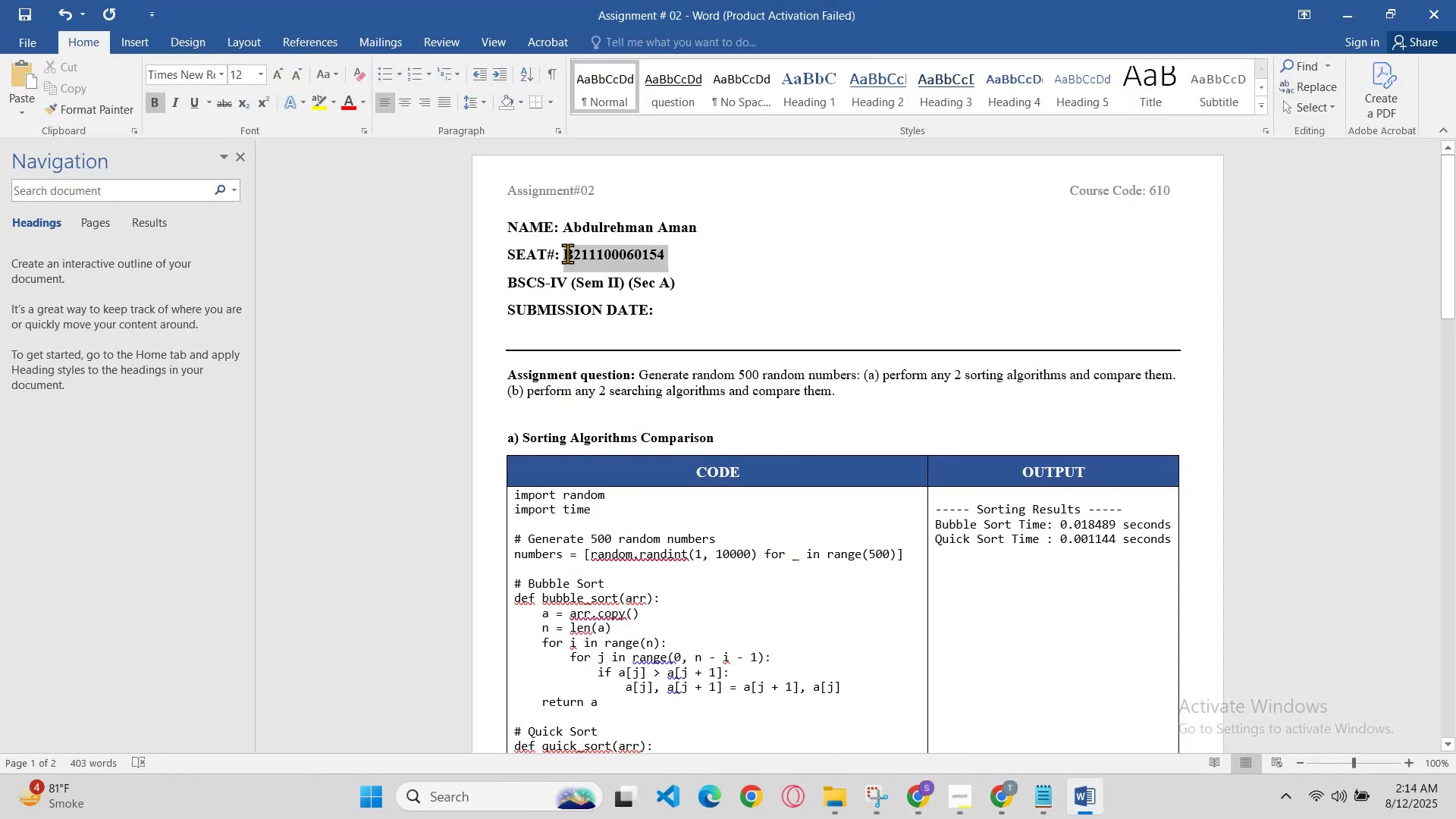 
key(Control+V)
 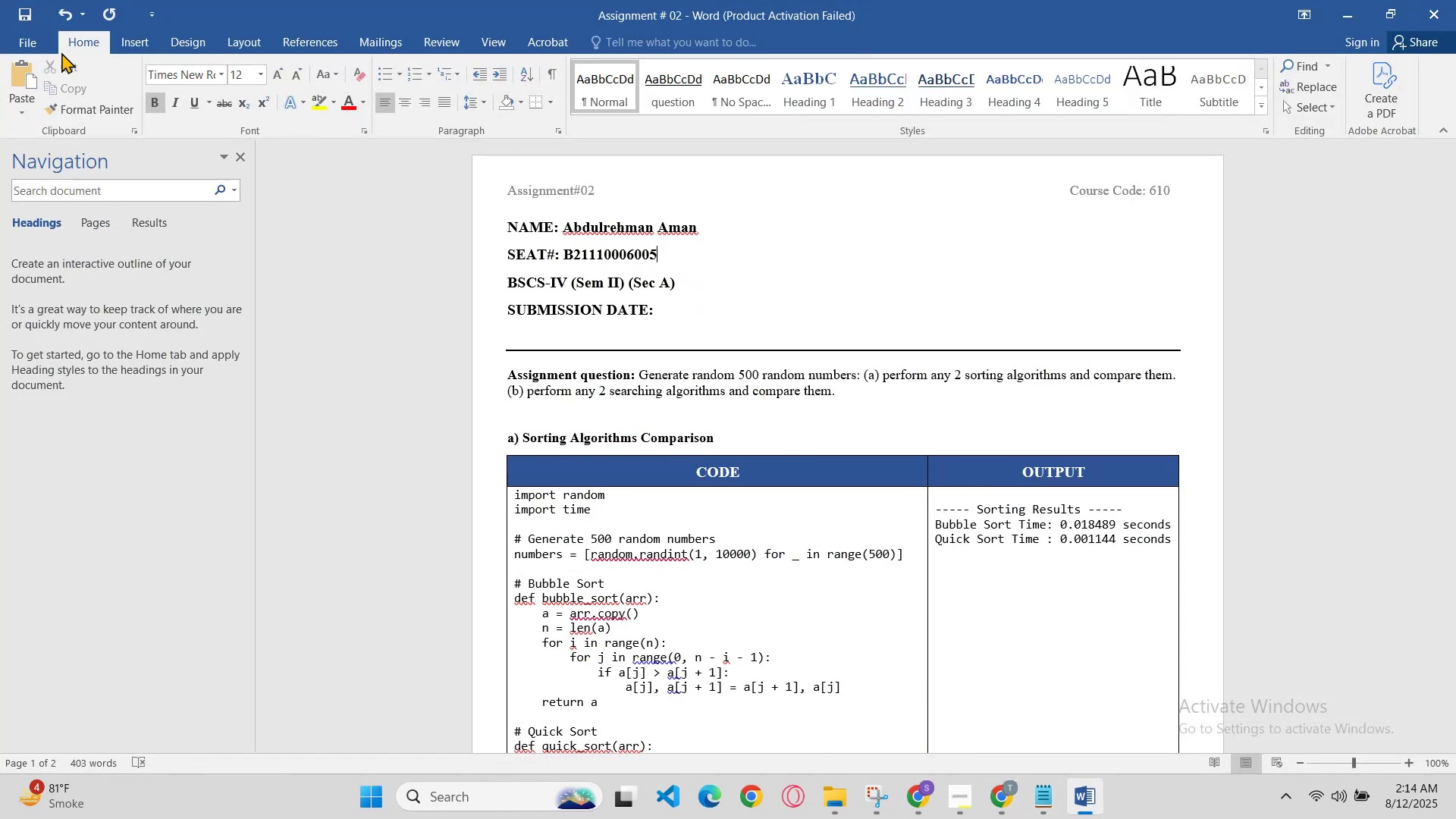 
left_click([10, 32])
 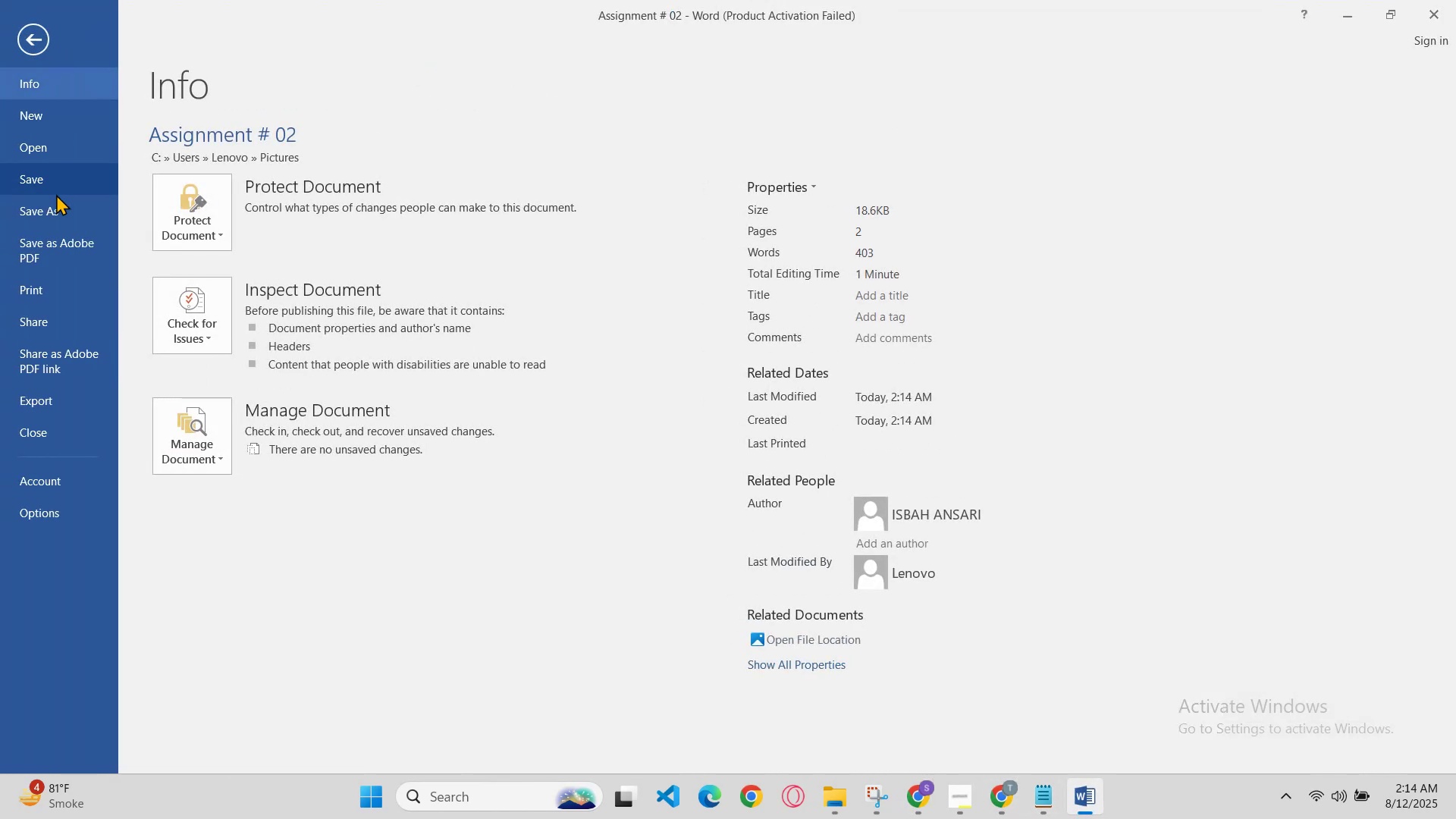 
left_click([52, 215])
 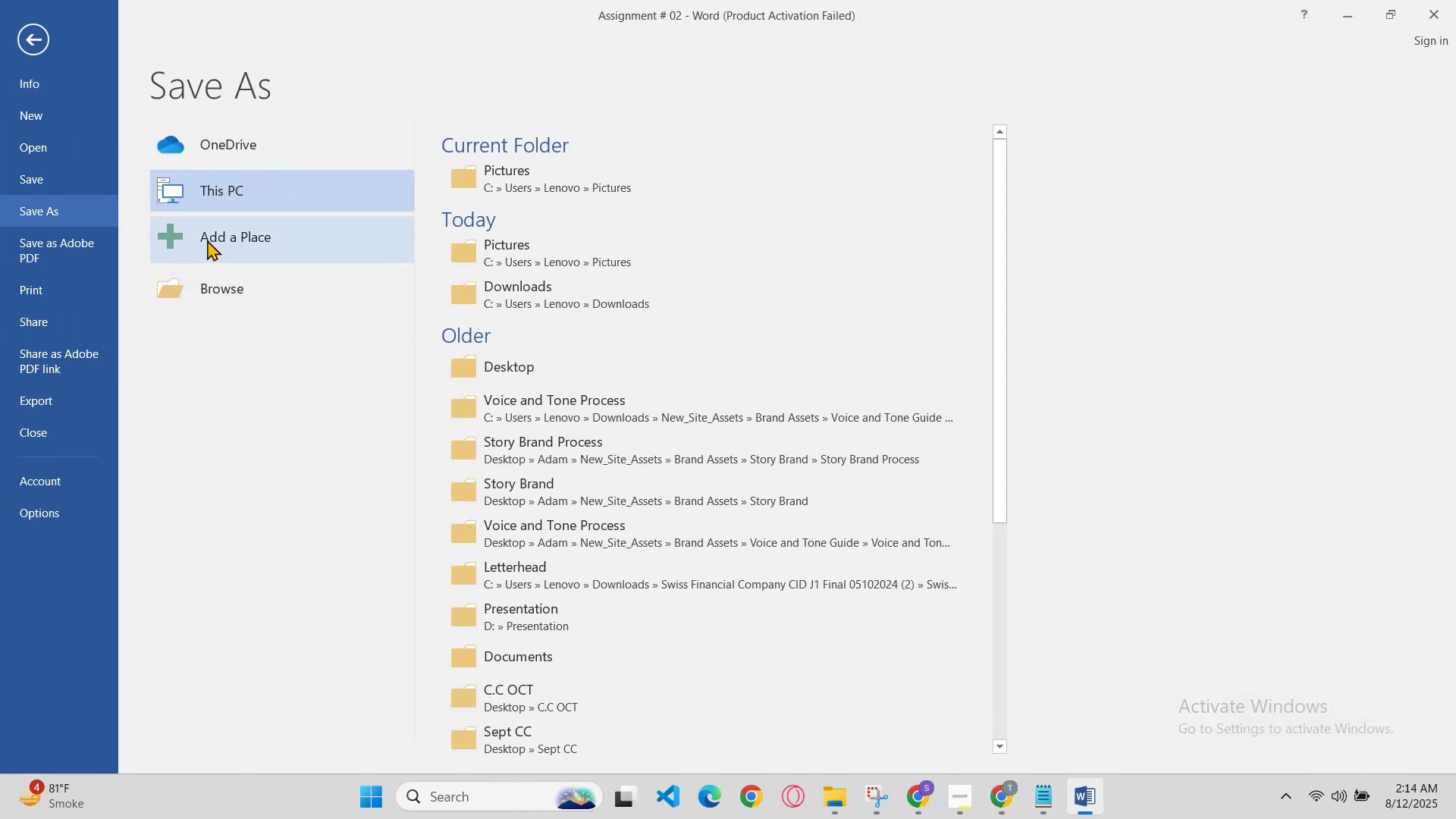 
left_click([268, 192])
 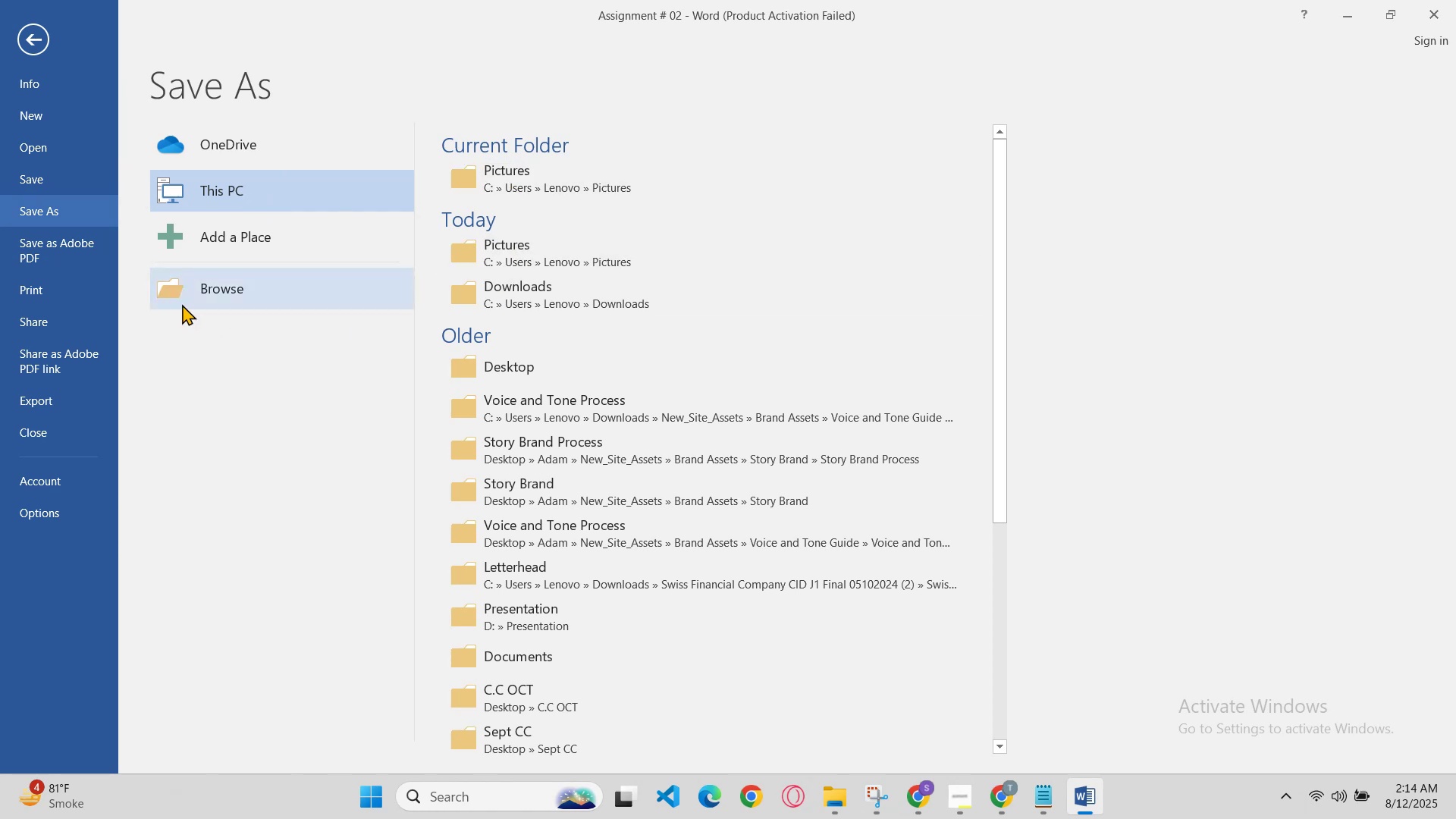 
left_click([220, 174])
 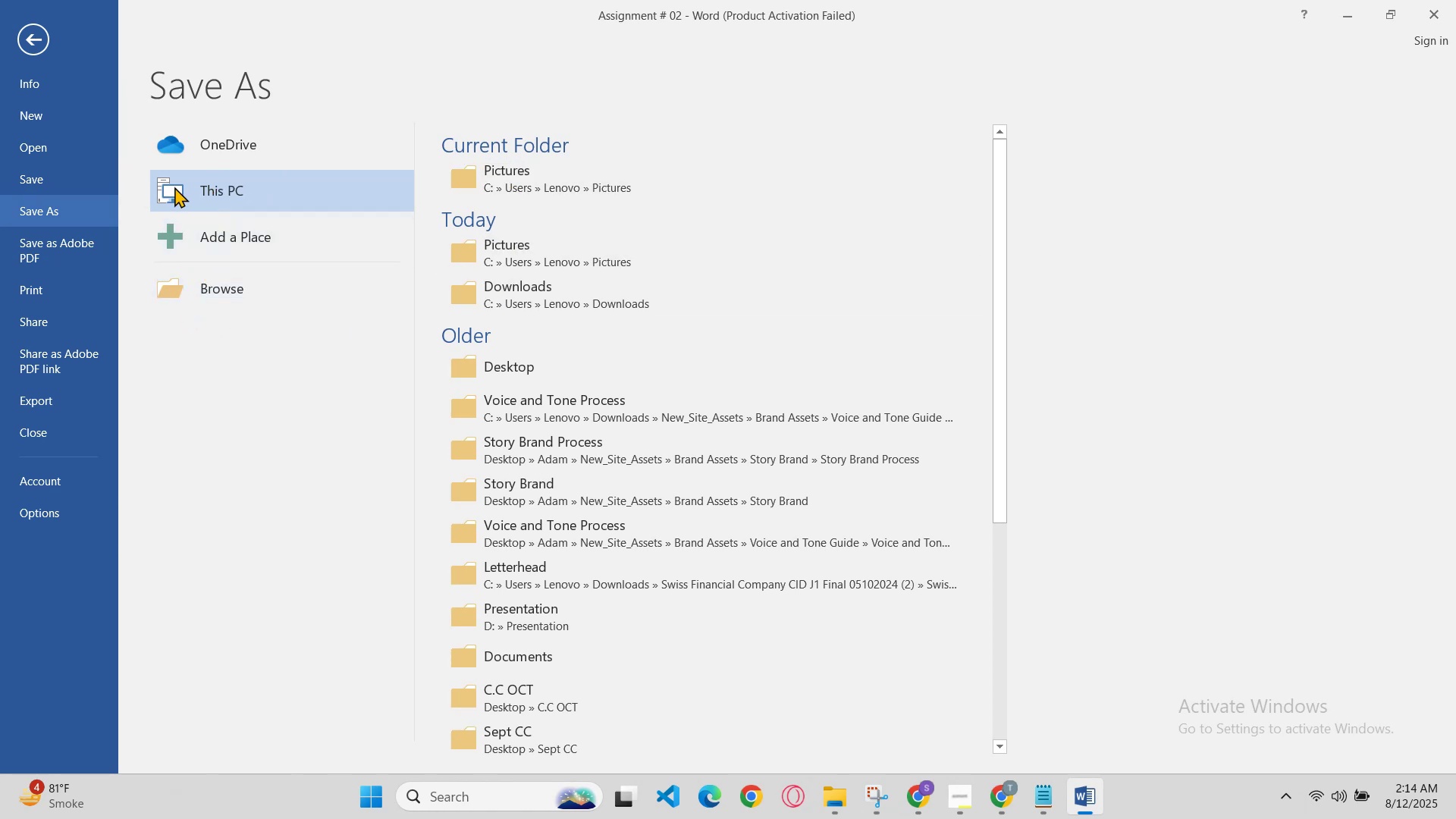 
left_click([180, 188])
 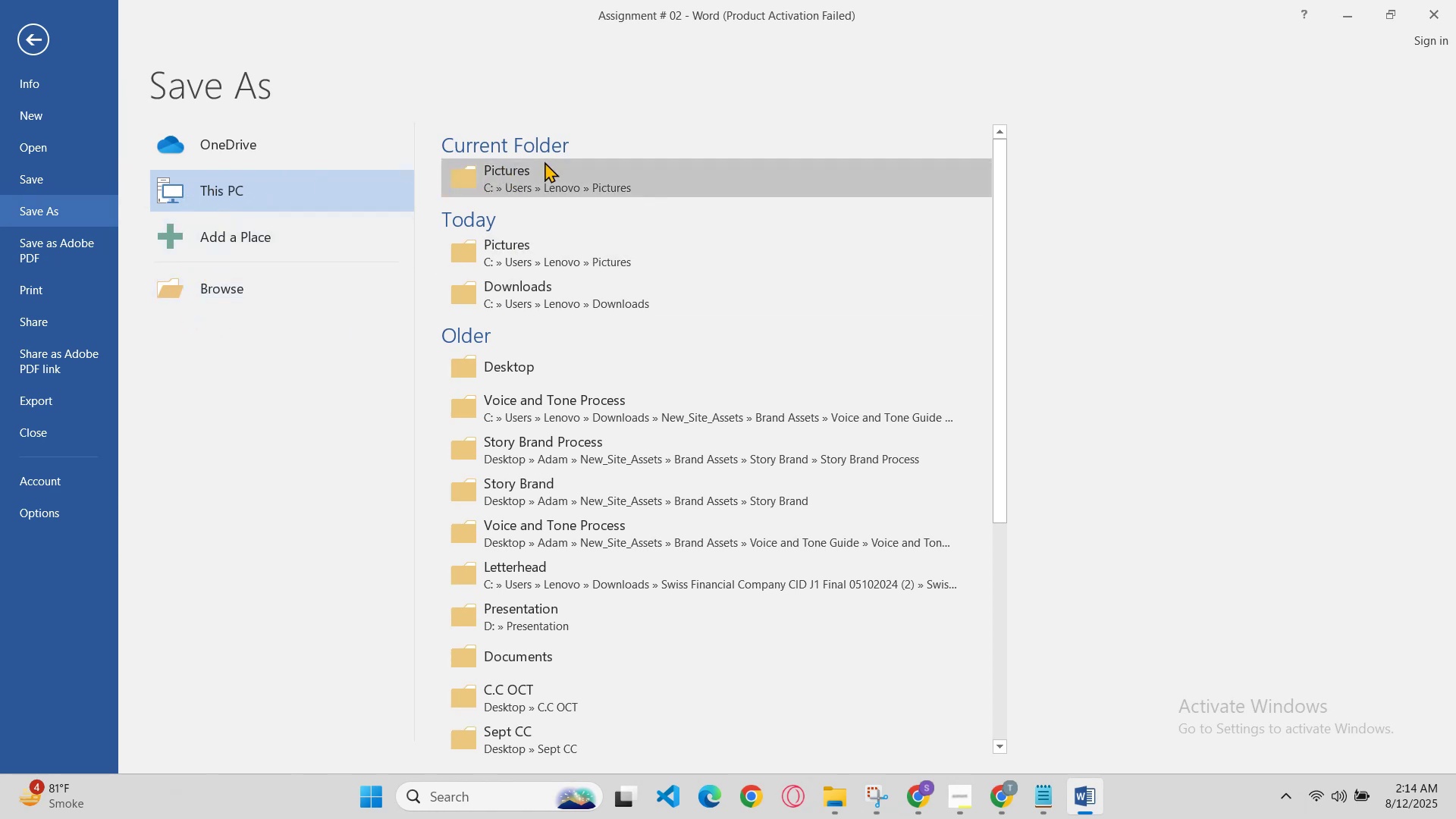 
left_click([544, 162])
 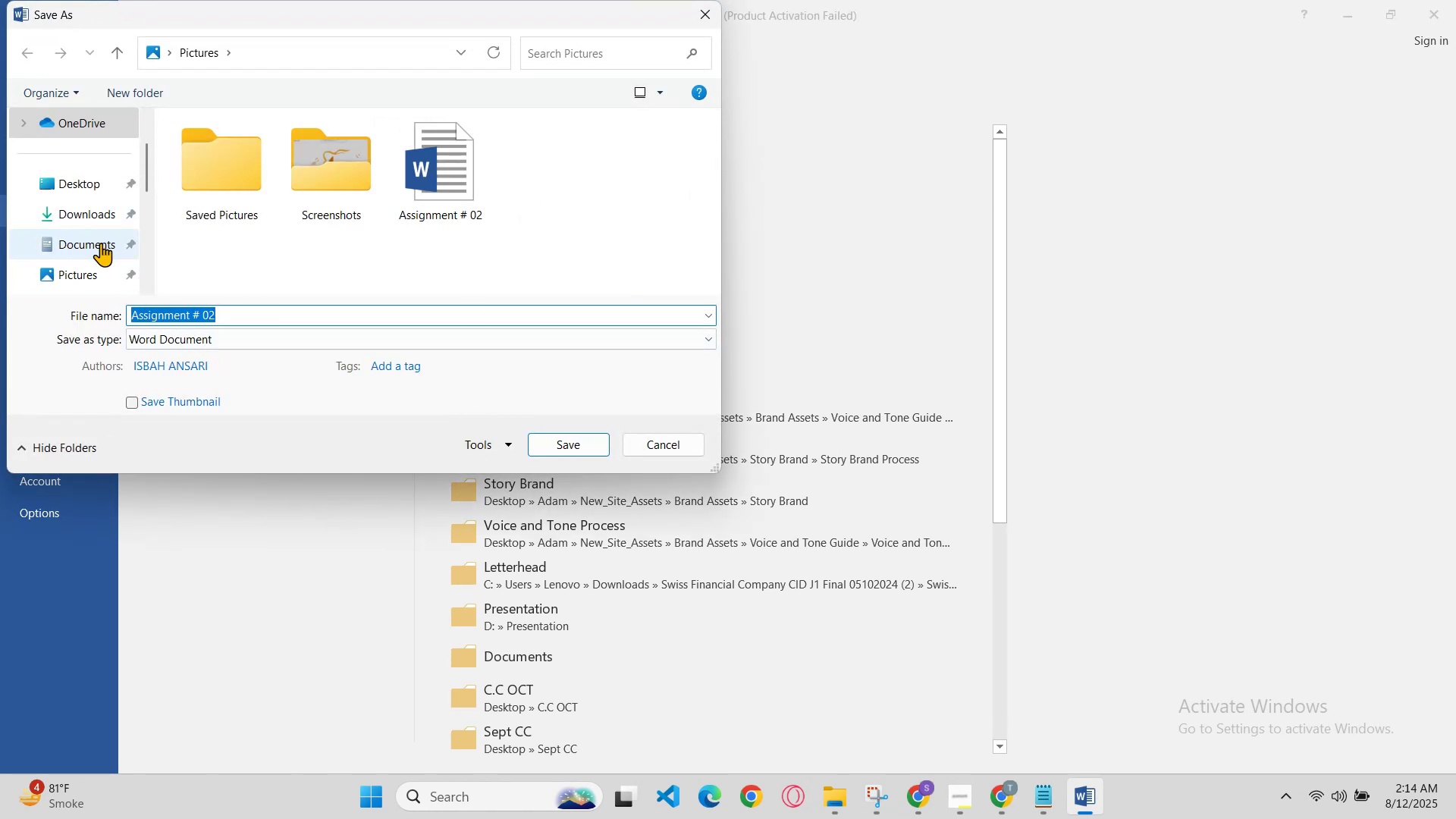 
left_click([94, 266])
 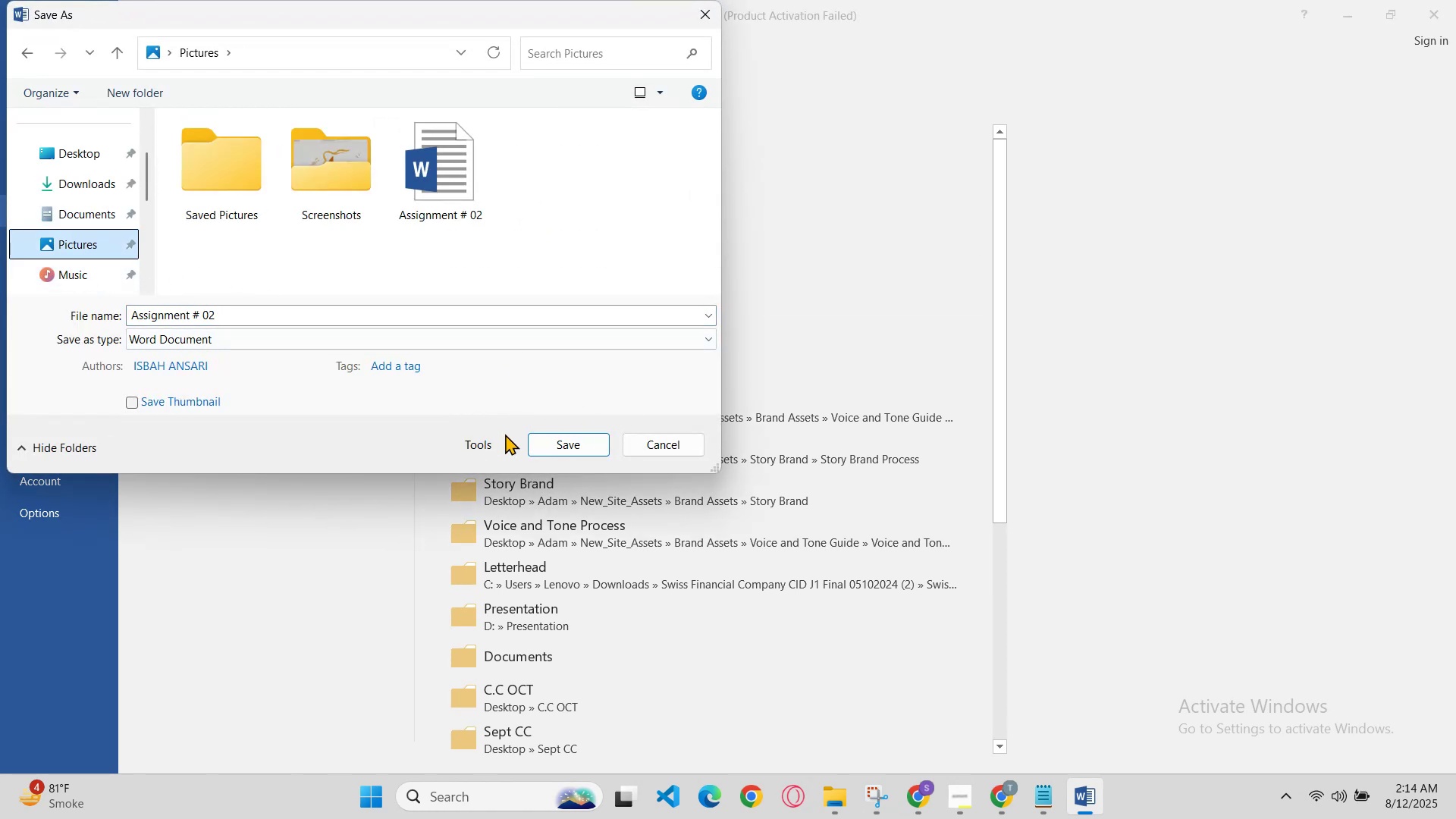 
left_click([560, 437])
 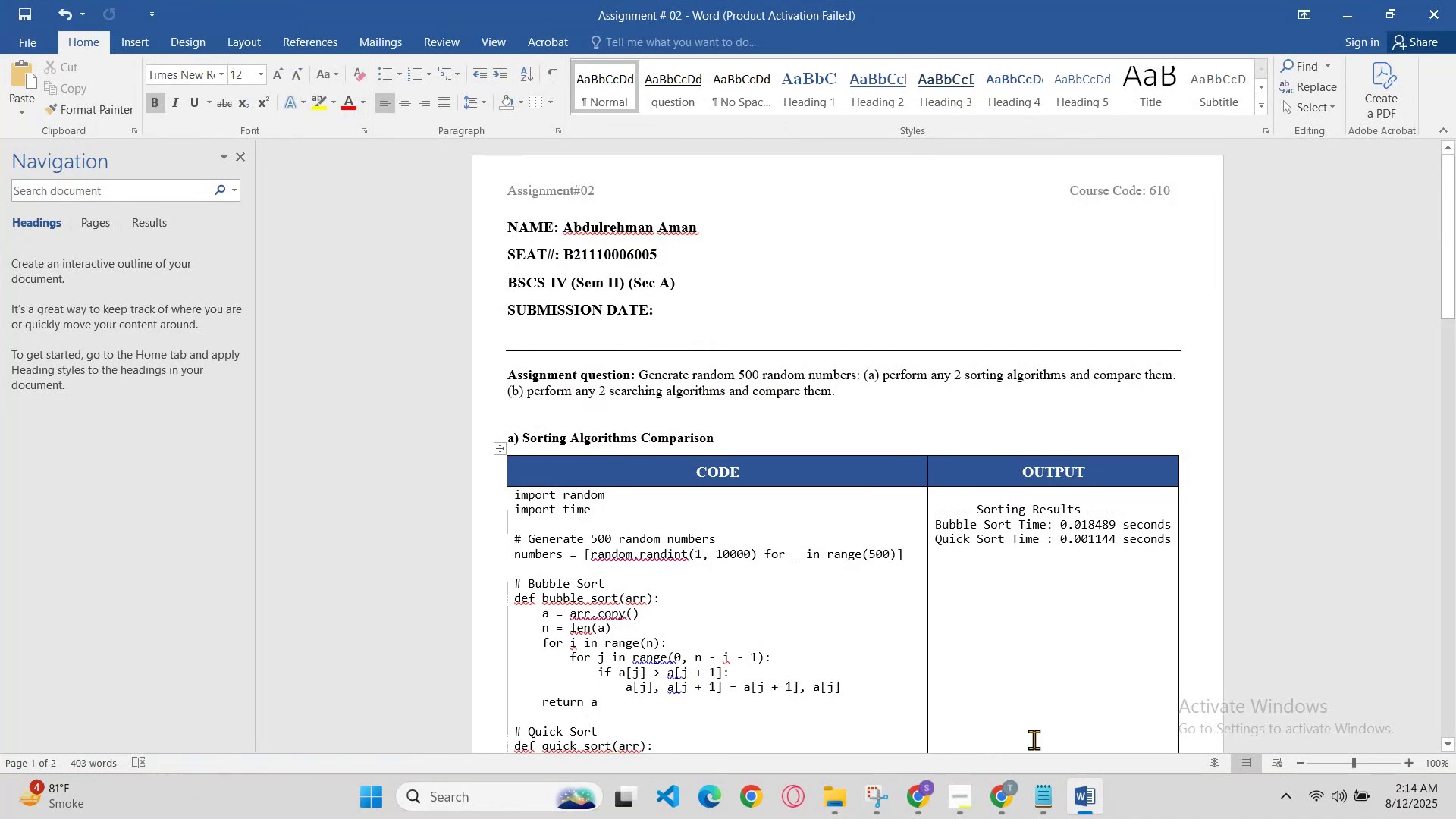 
left_click([1000, 804])
 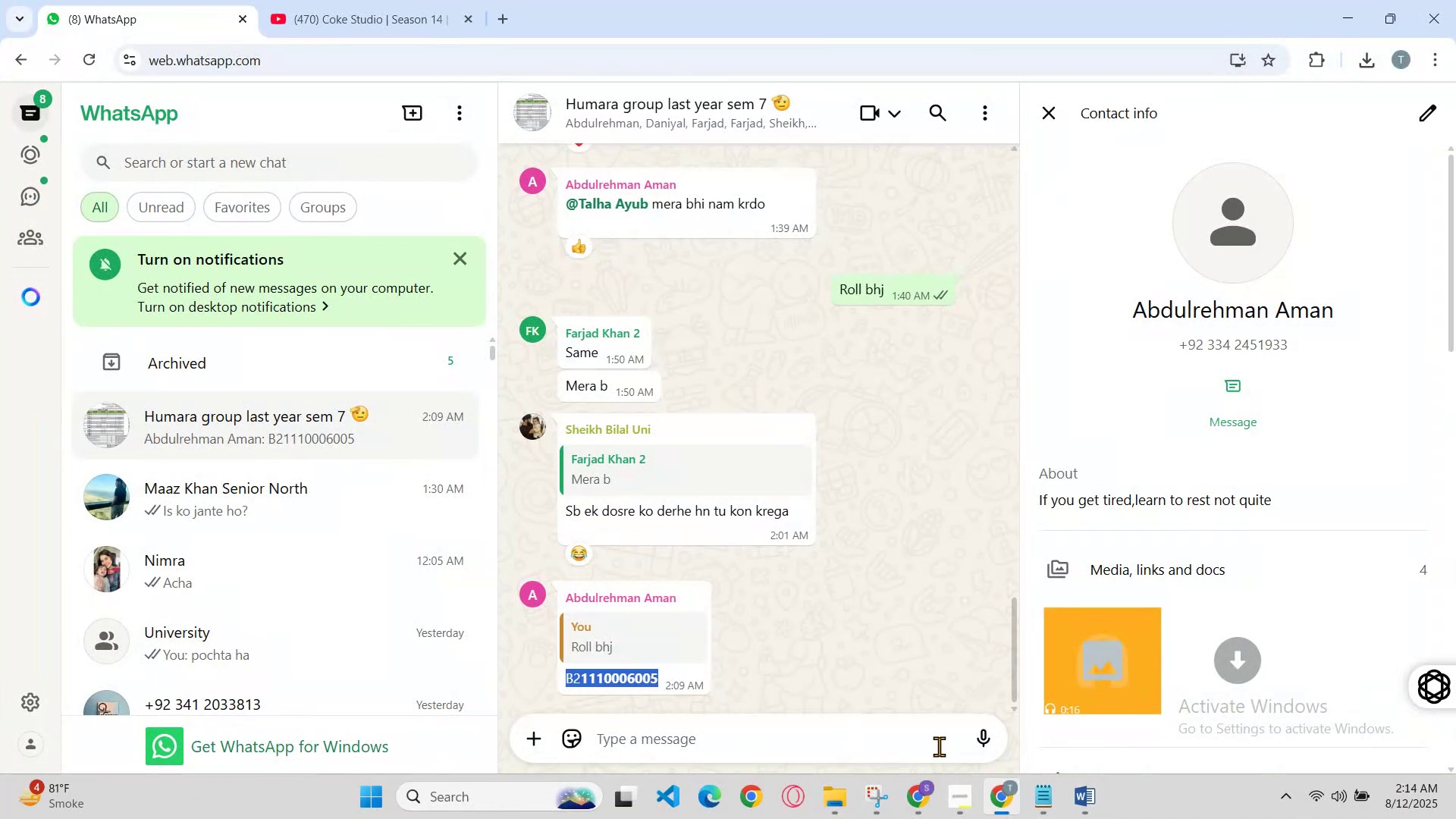 
left_click([1001, 792])
 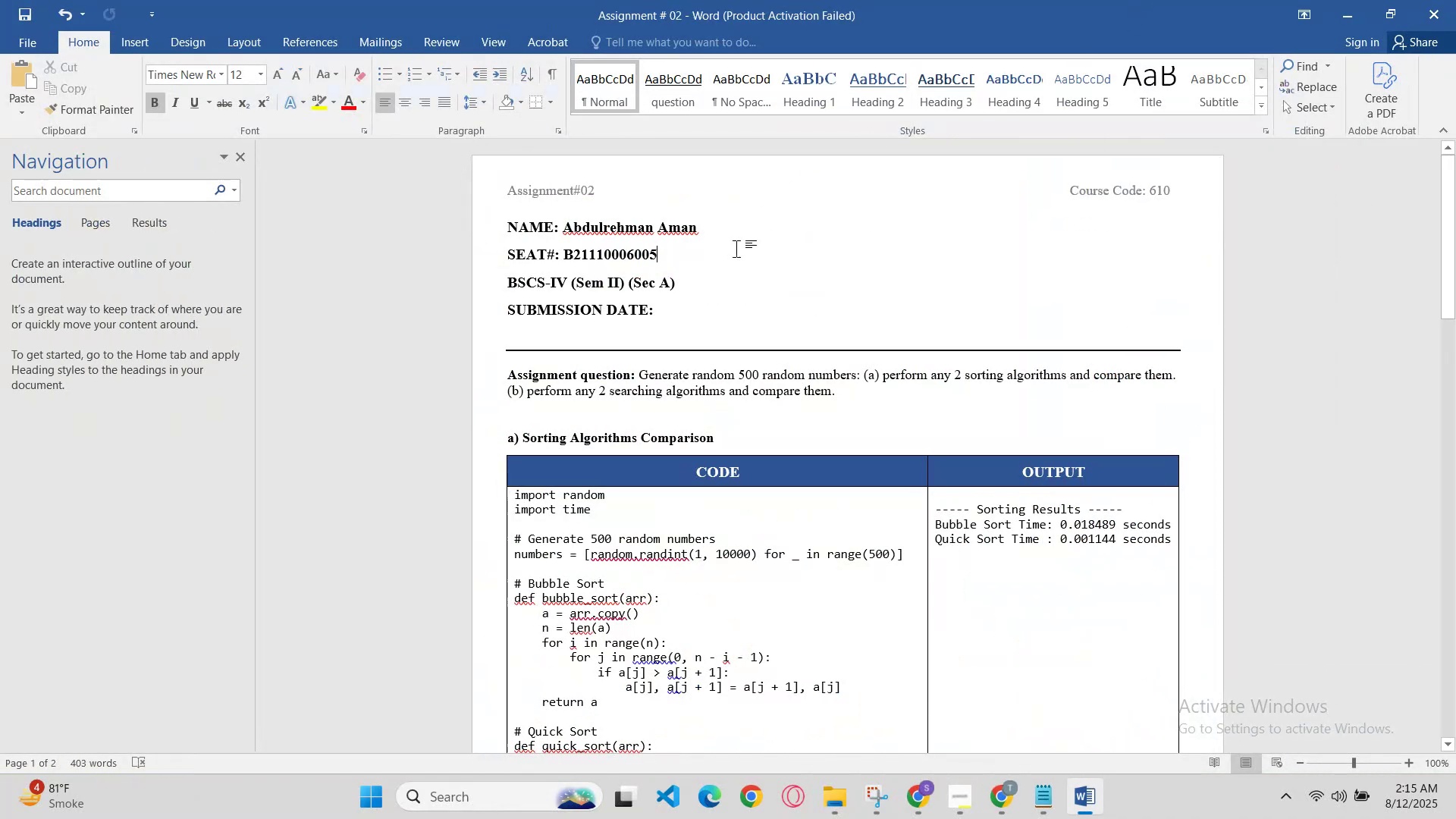 
left_click_drag(start_coordinate=[973, 773], to_coordinate=[976, 777])
 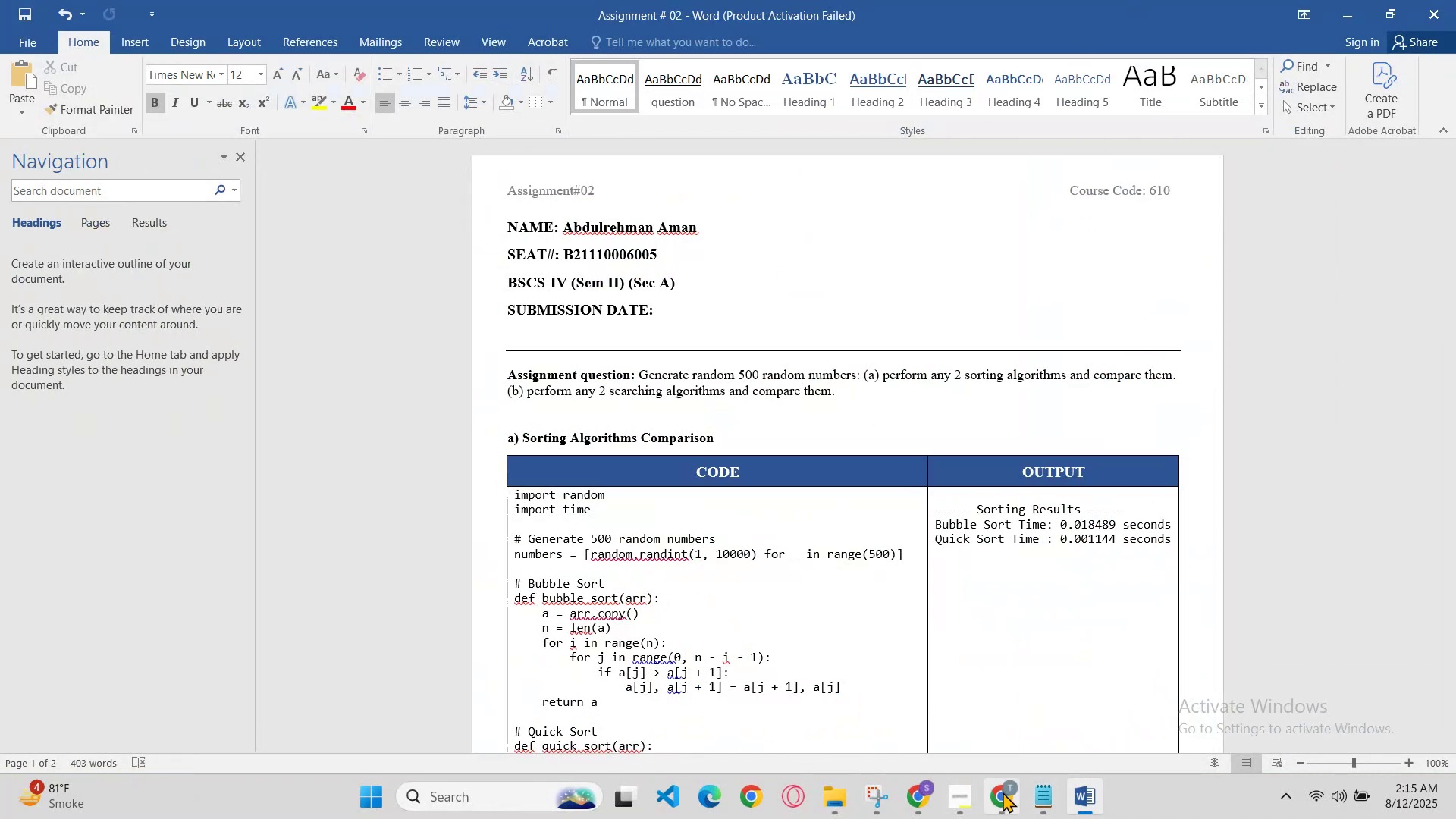 
left_click([1003, 792])
 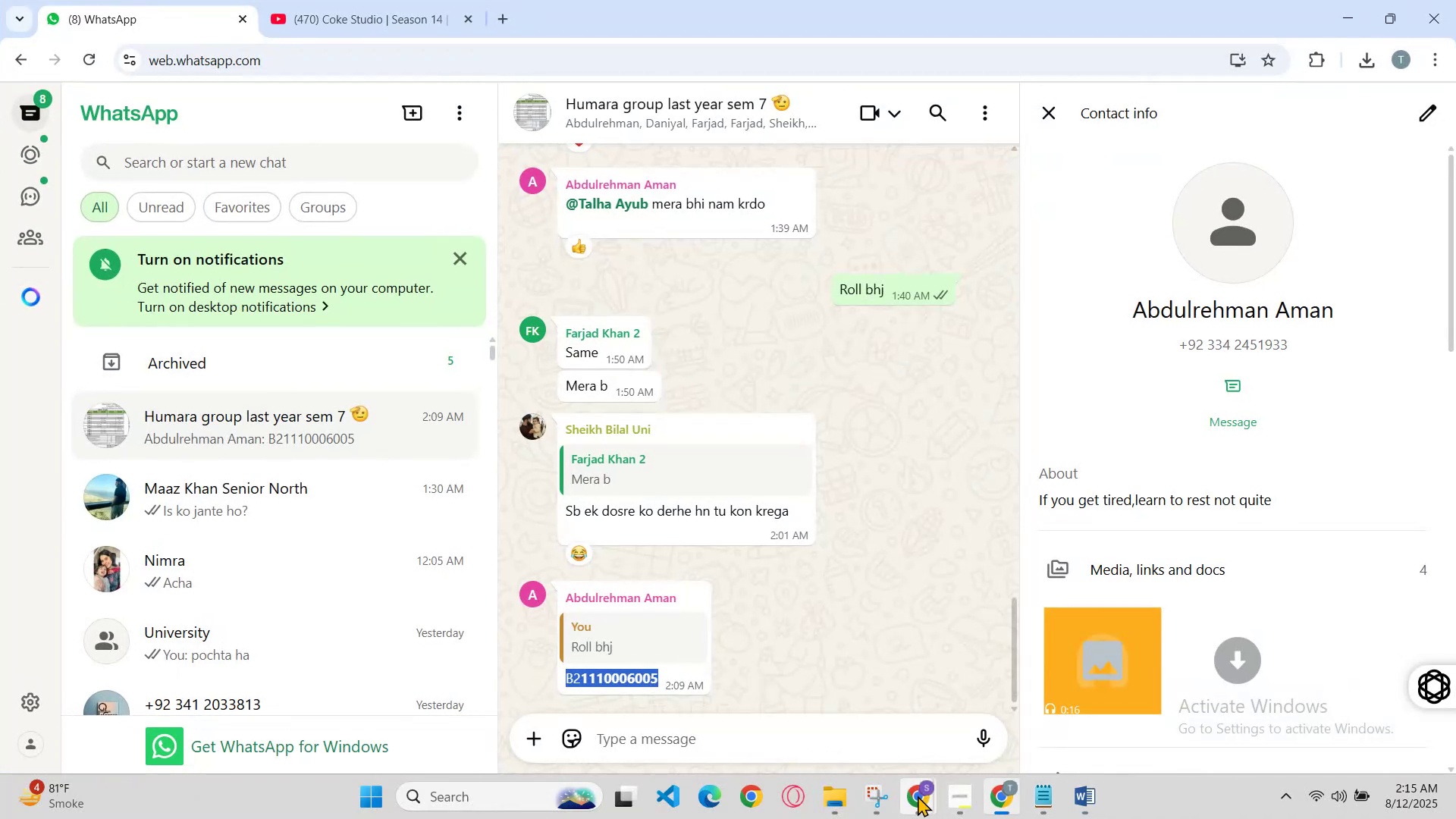 
scroll: coordinate [793, 462], scroll_direction: up, amount: 6.0
 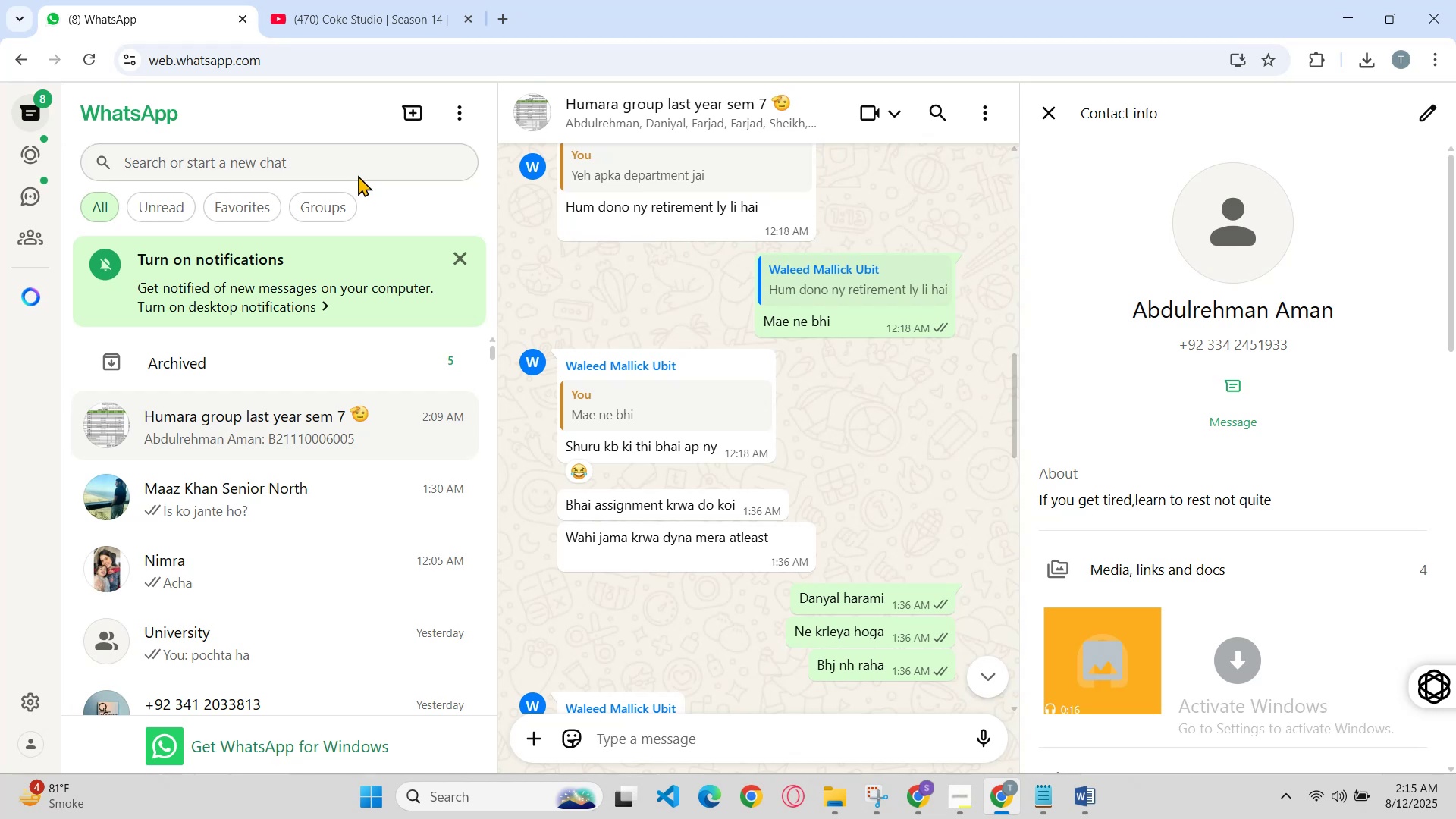 
scroll: coordinate [724, 420], scroll_direction: down, amount: 4.0
 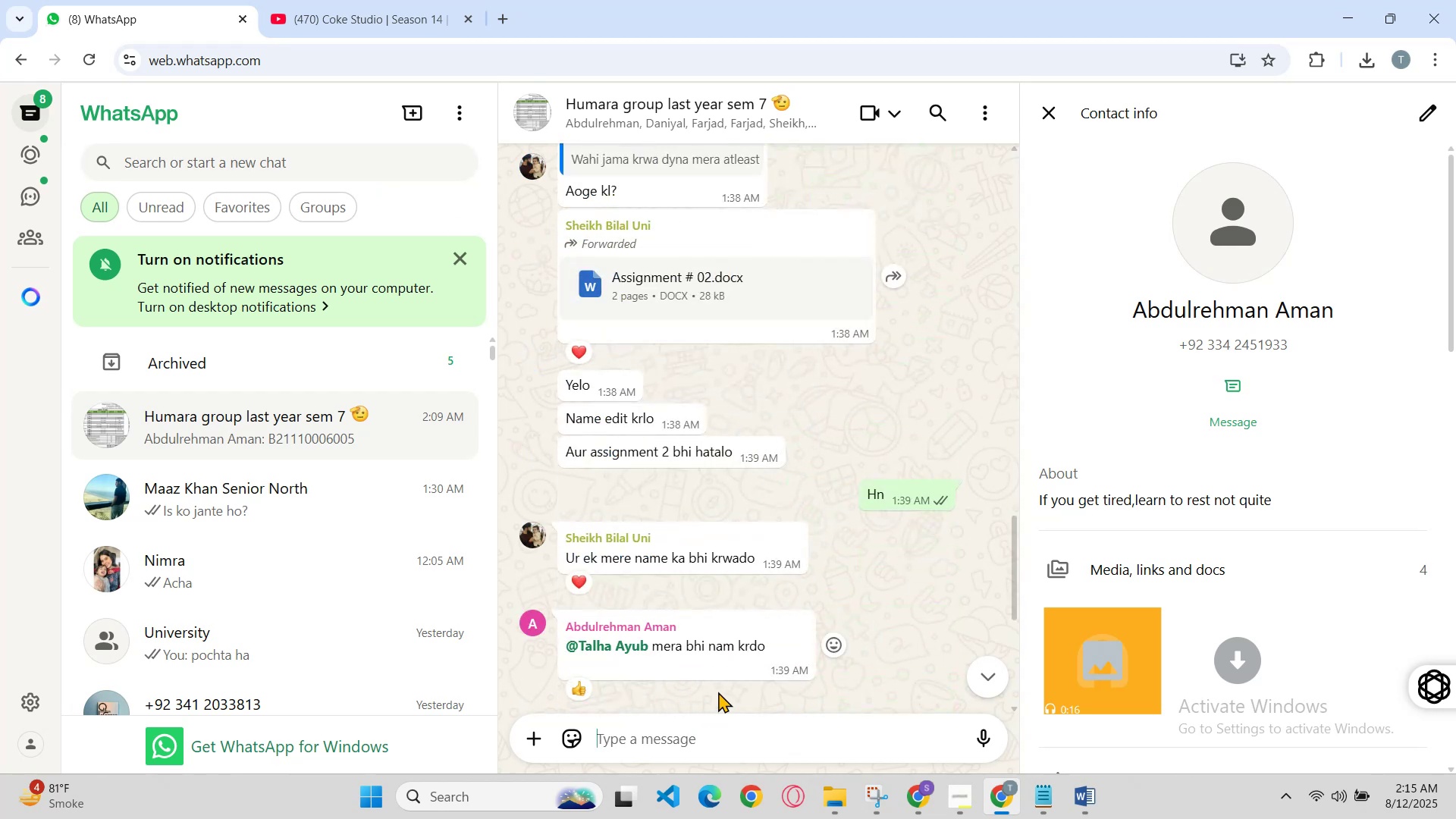 
type(@far)
 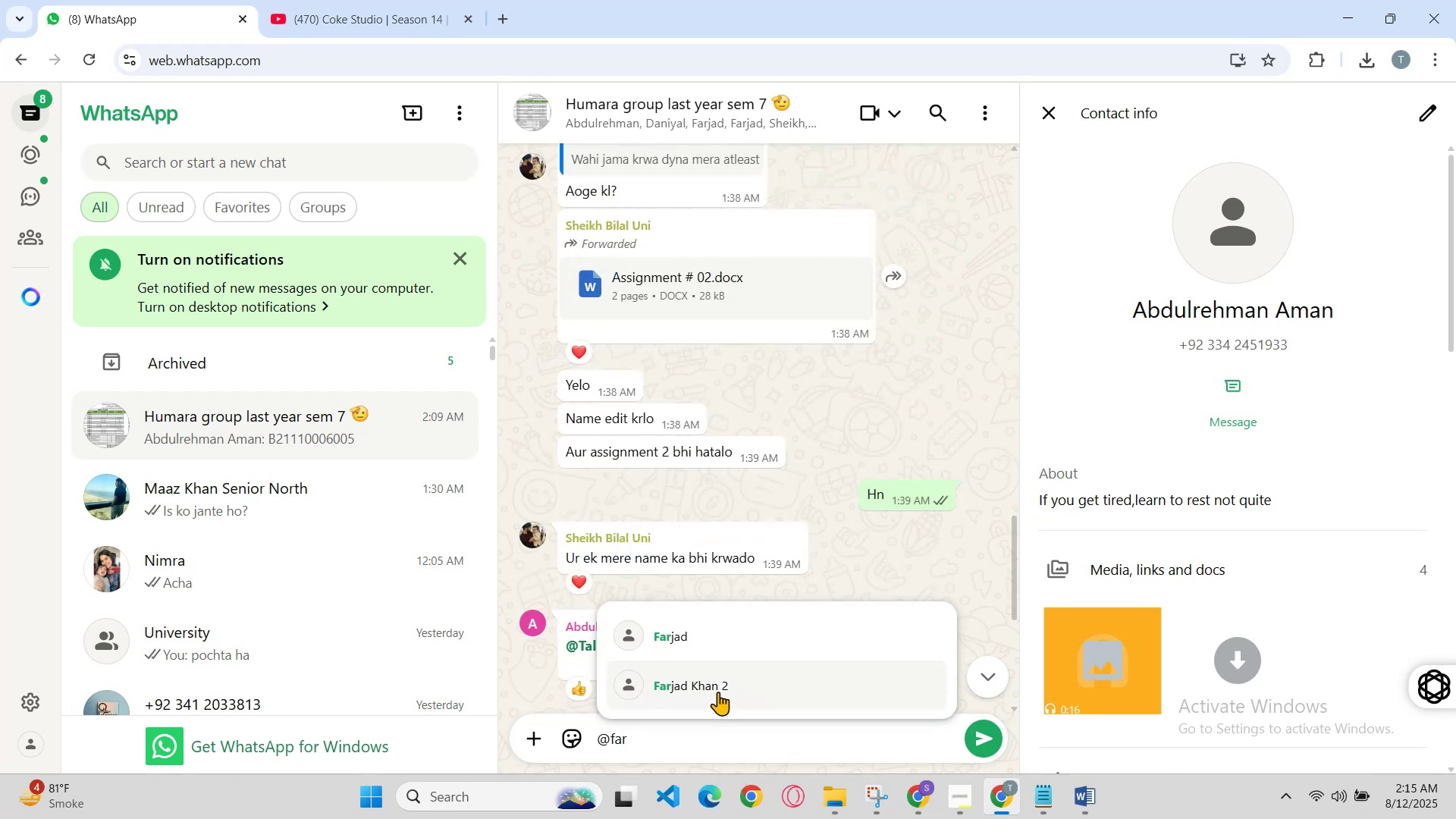 
key(Enter)
 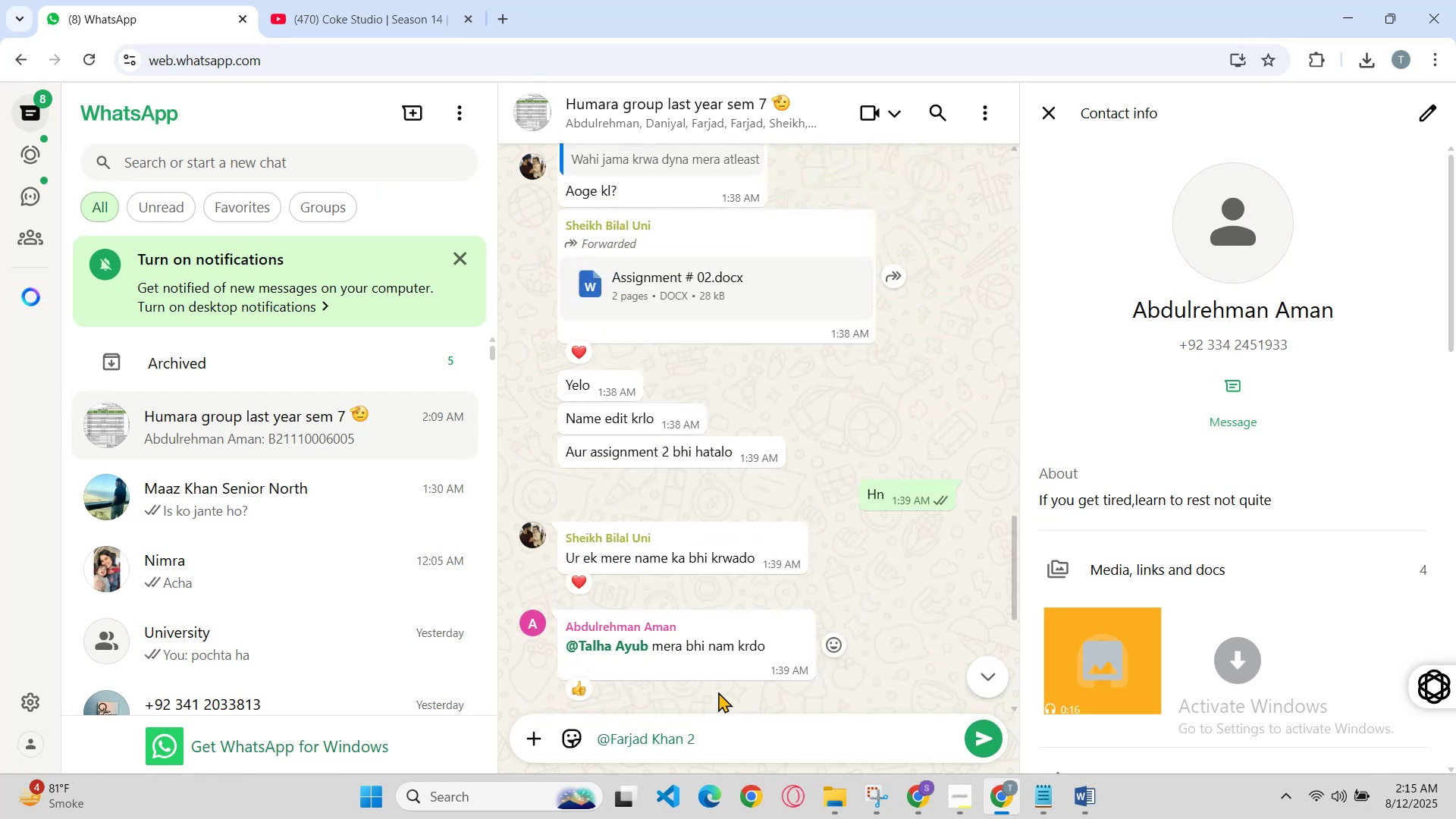 
key(Enter)
 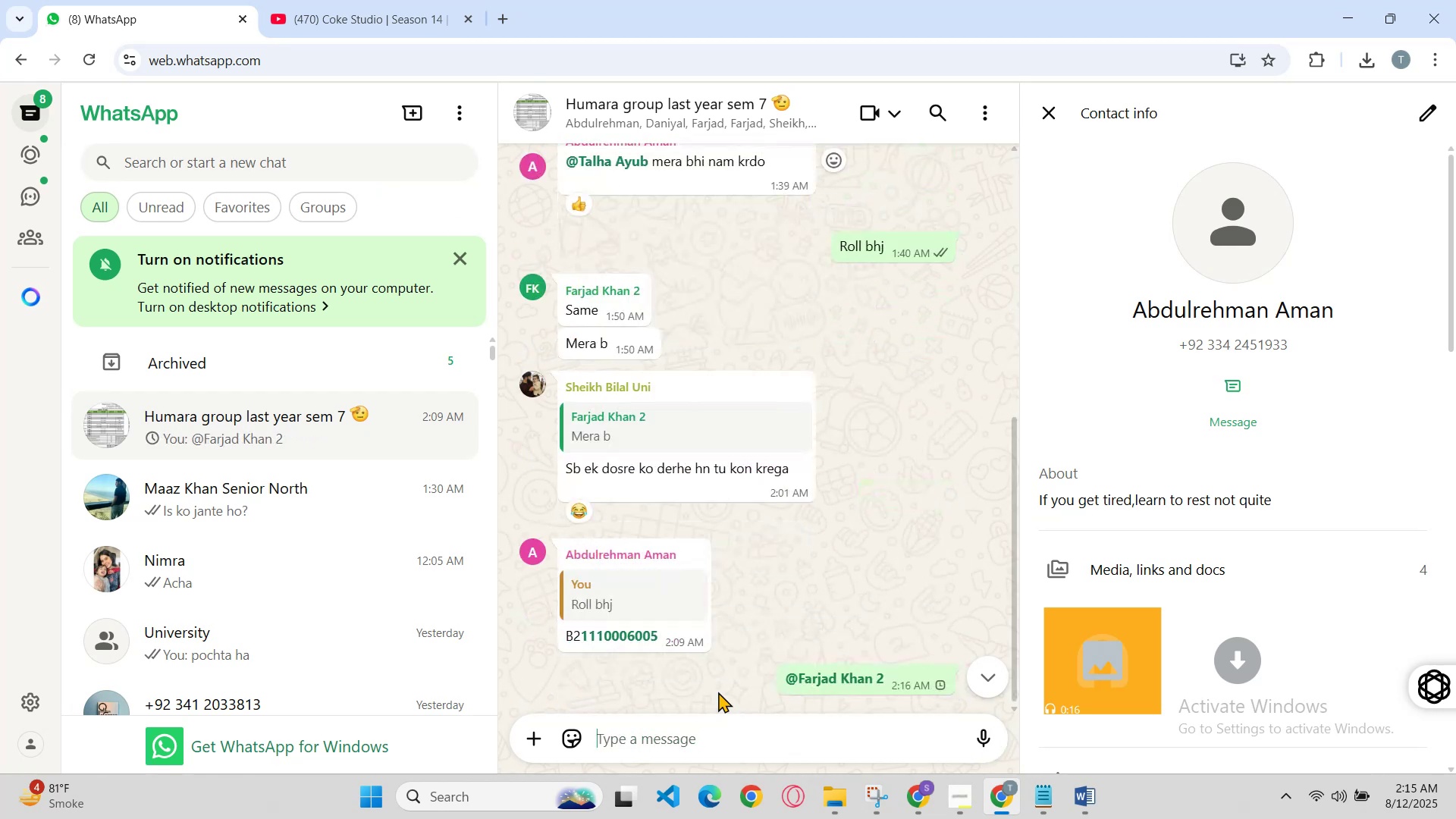 
type(apna name or seat bhjo)
 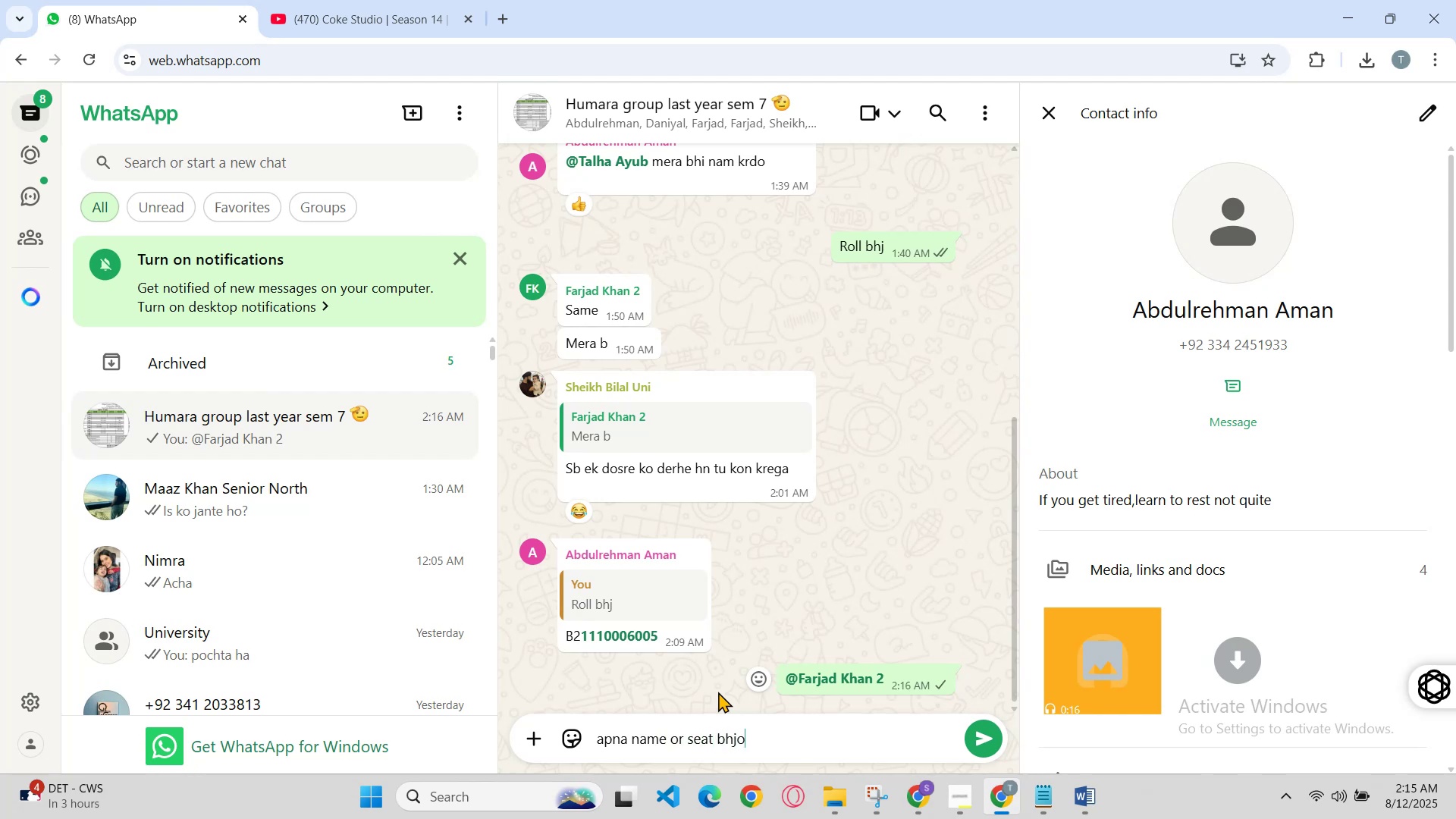 
key(Enter)
 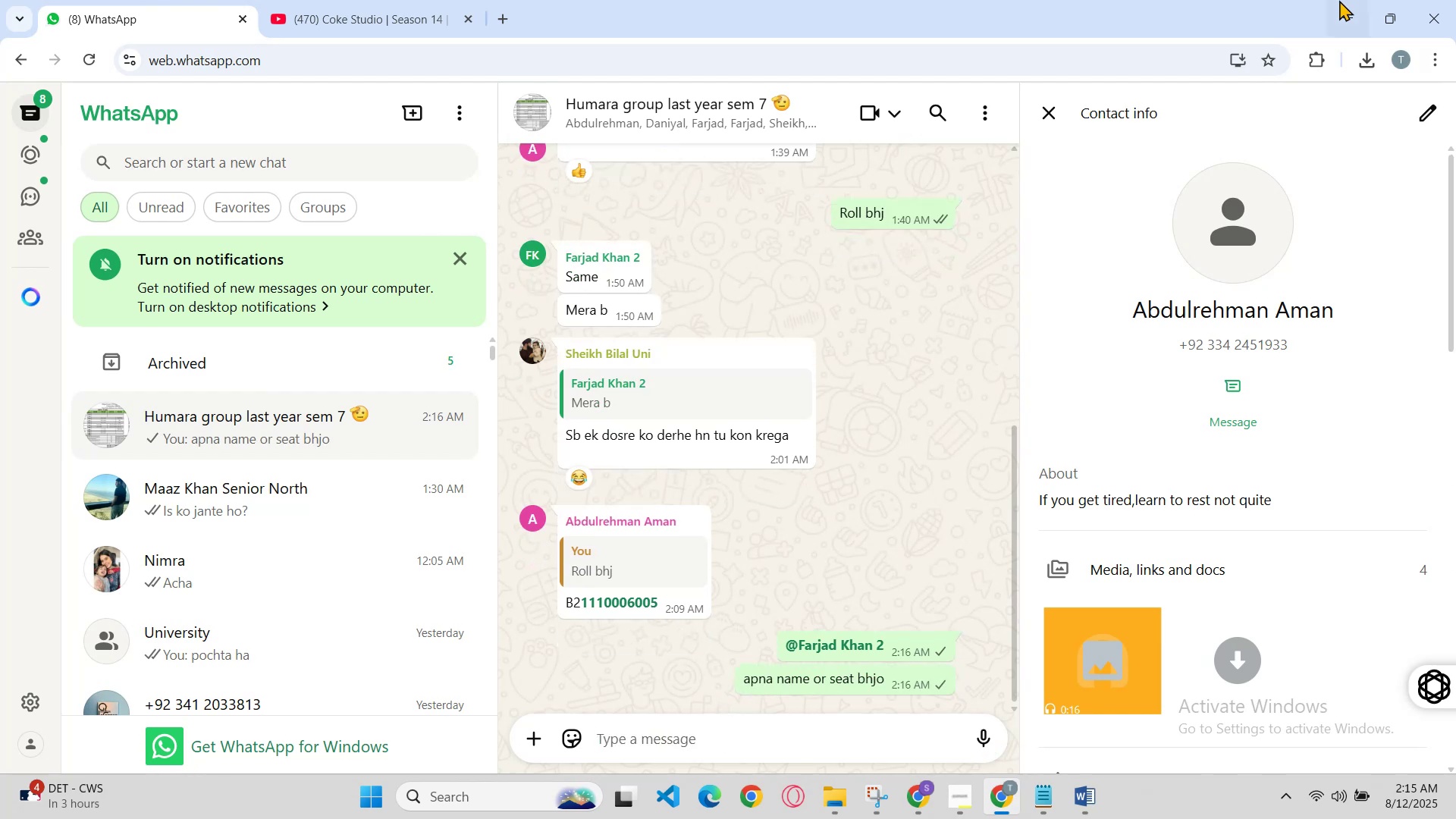 
left_click([1347, 7])
 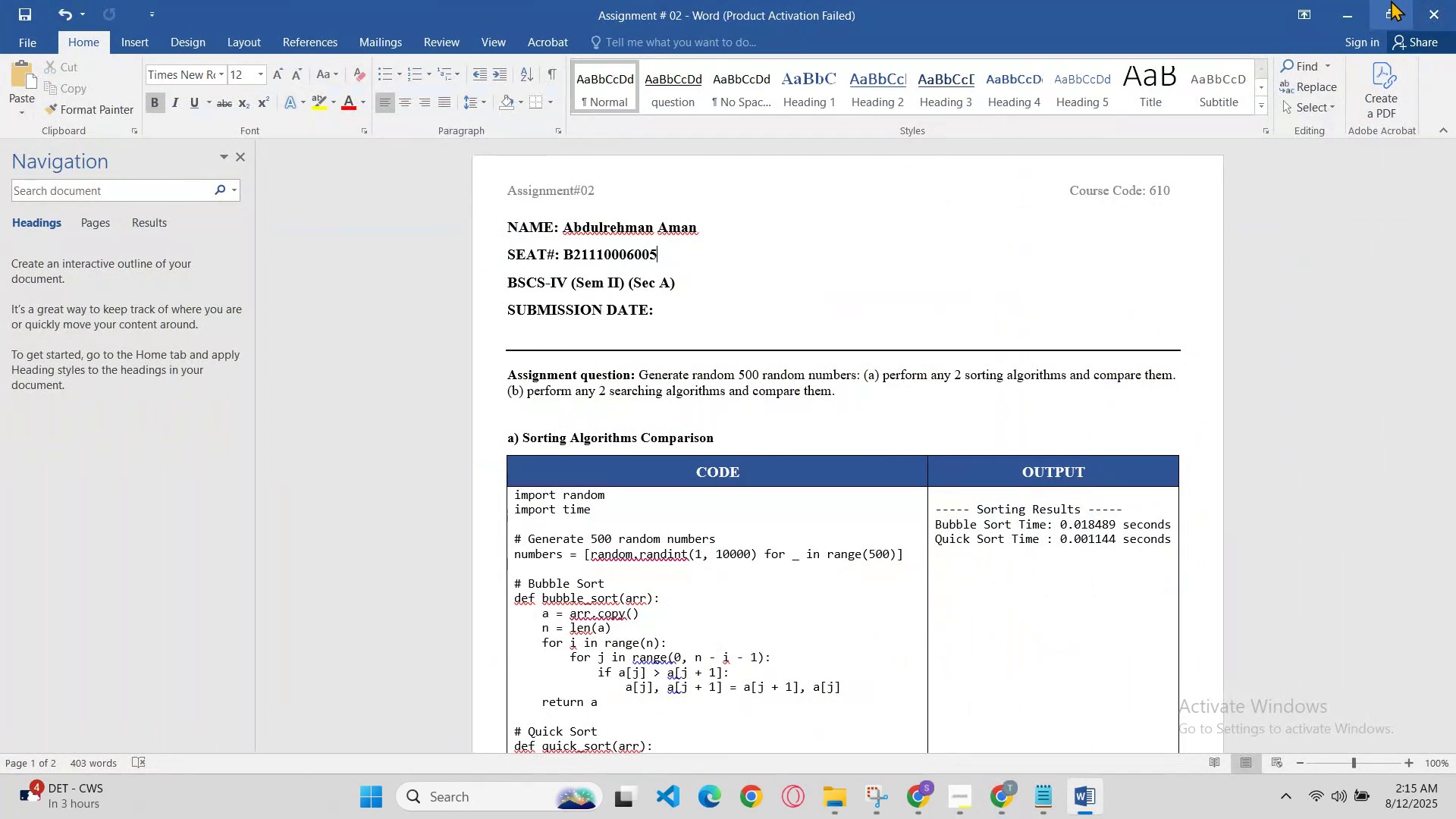 
left_click([1350, 0])
 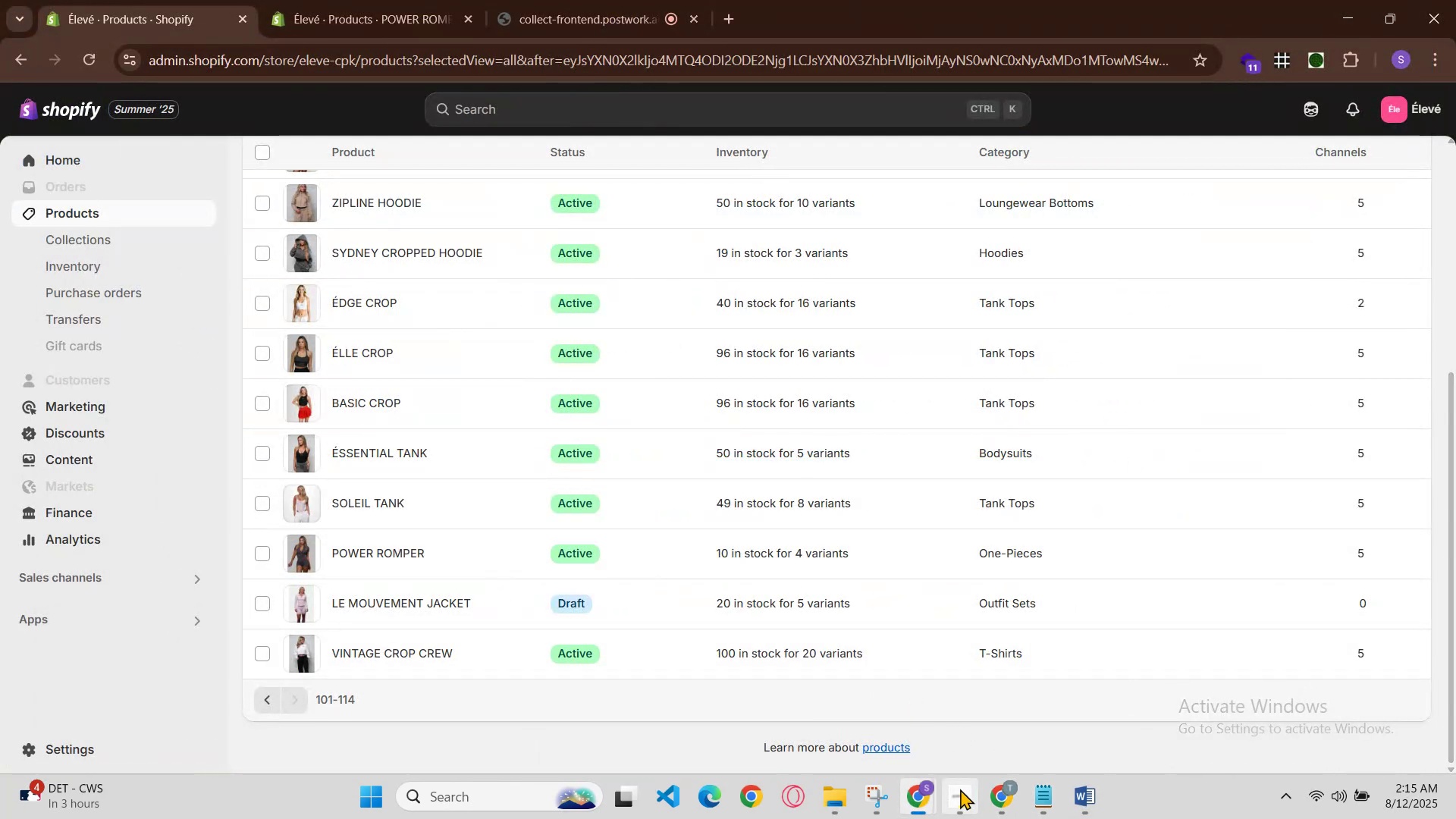 
left_click([1003, 789])
 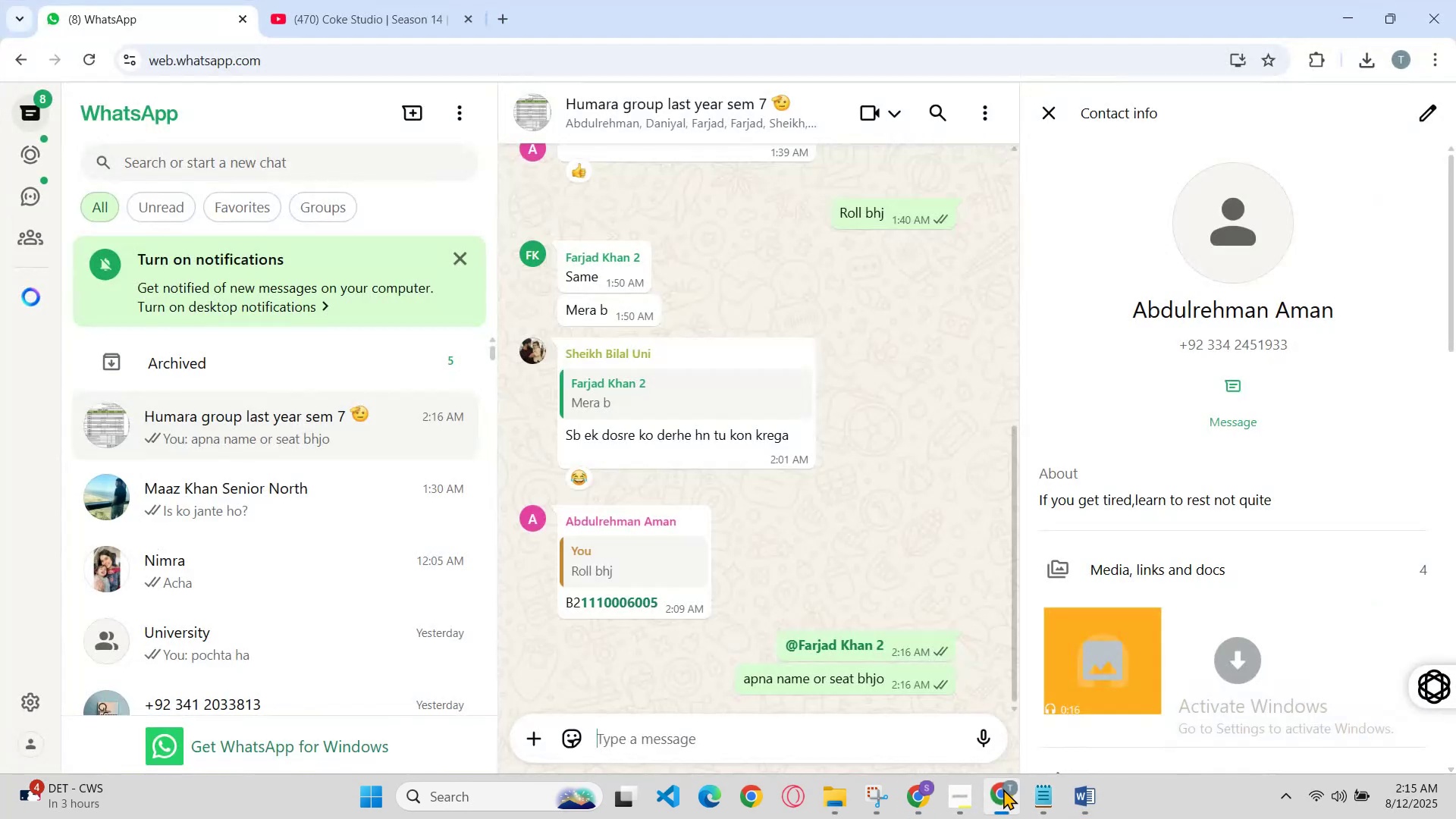 
left_click([1003, 789])
 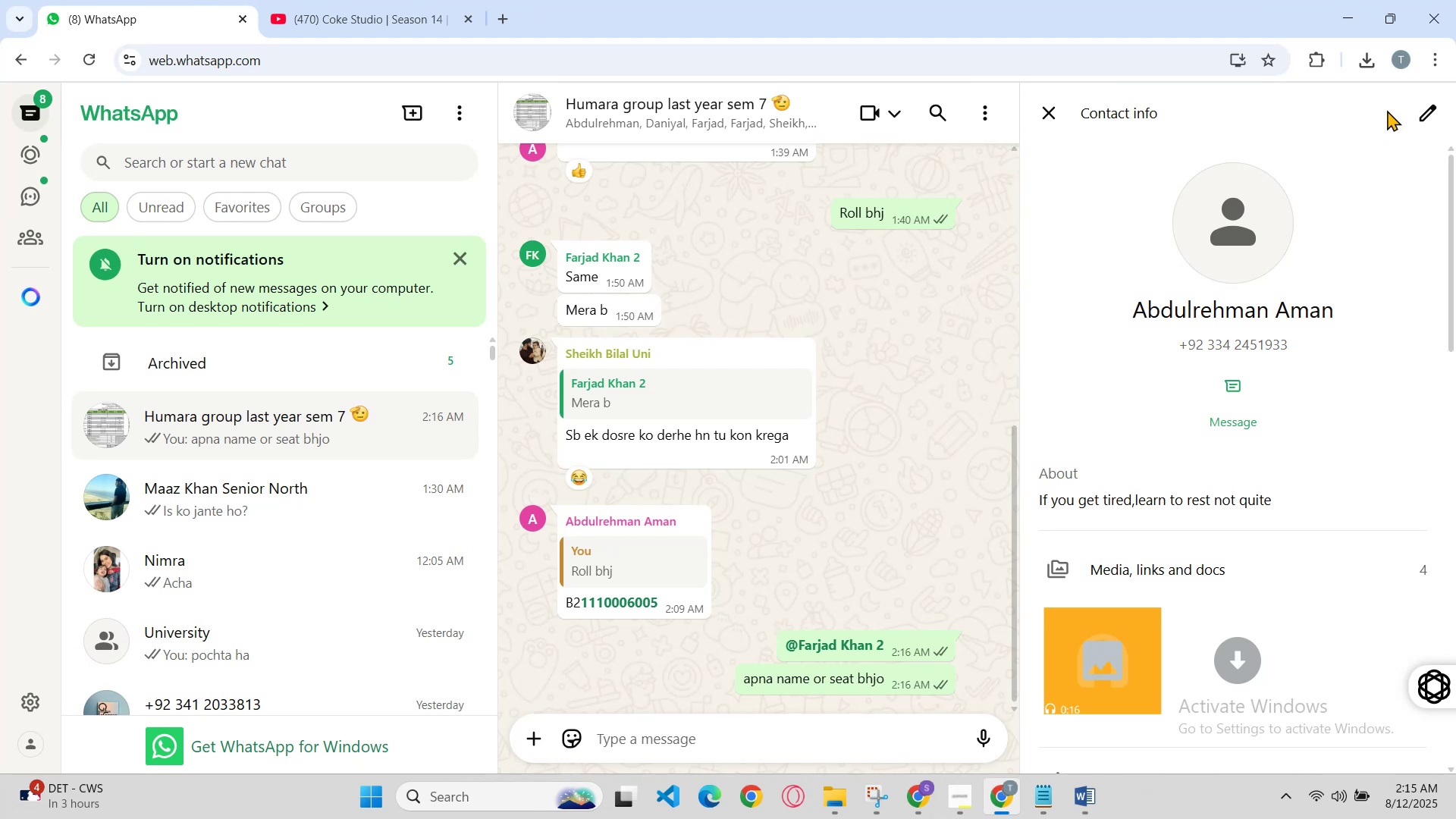 
left_click_drag(start_coordinate=[1049, 106], to_coordinate=[1043, 107])
 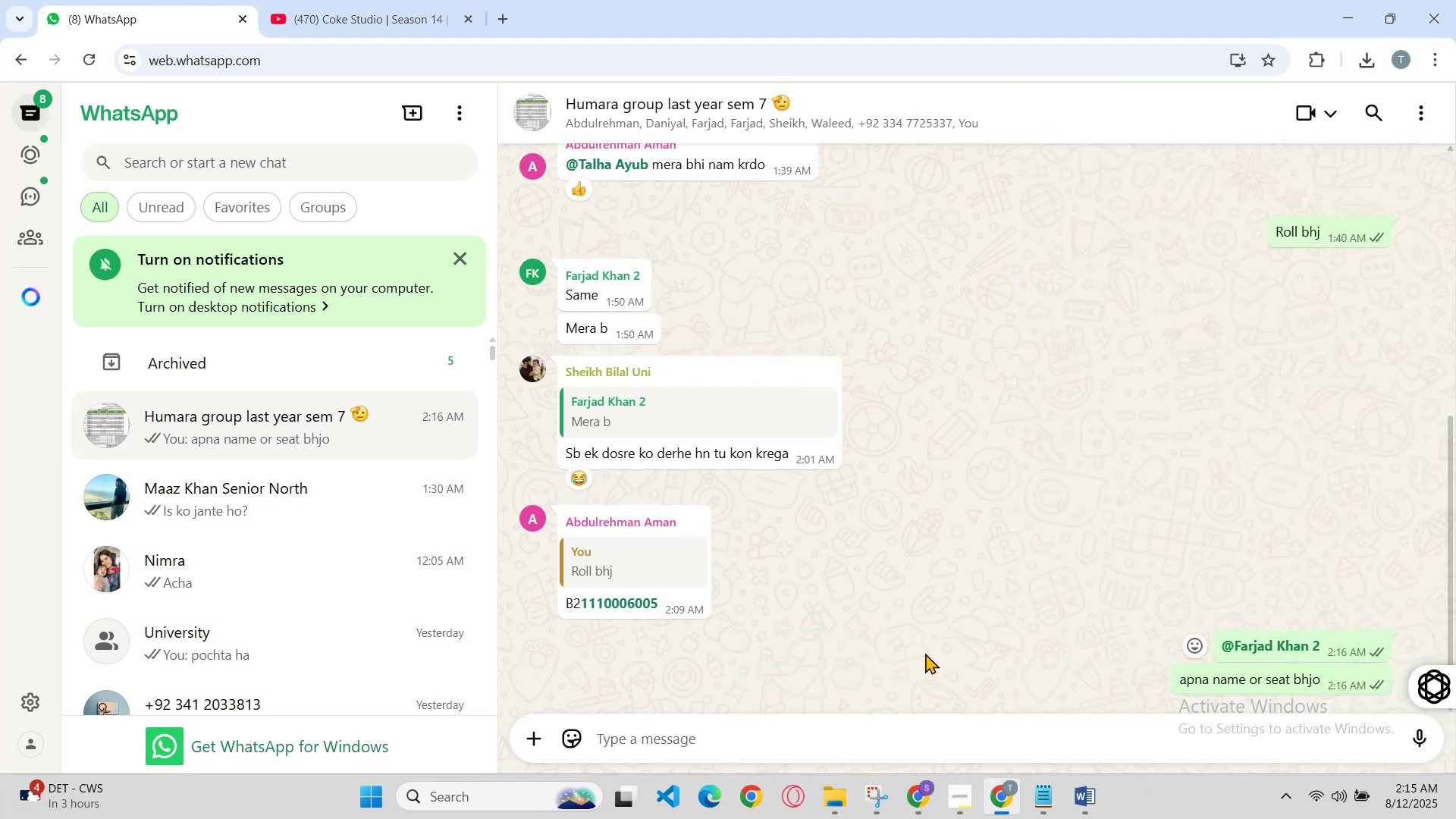 
type(jalid)
 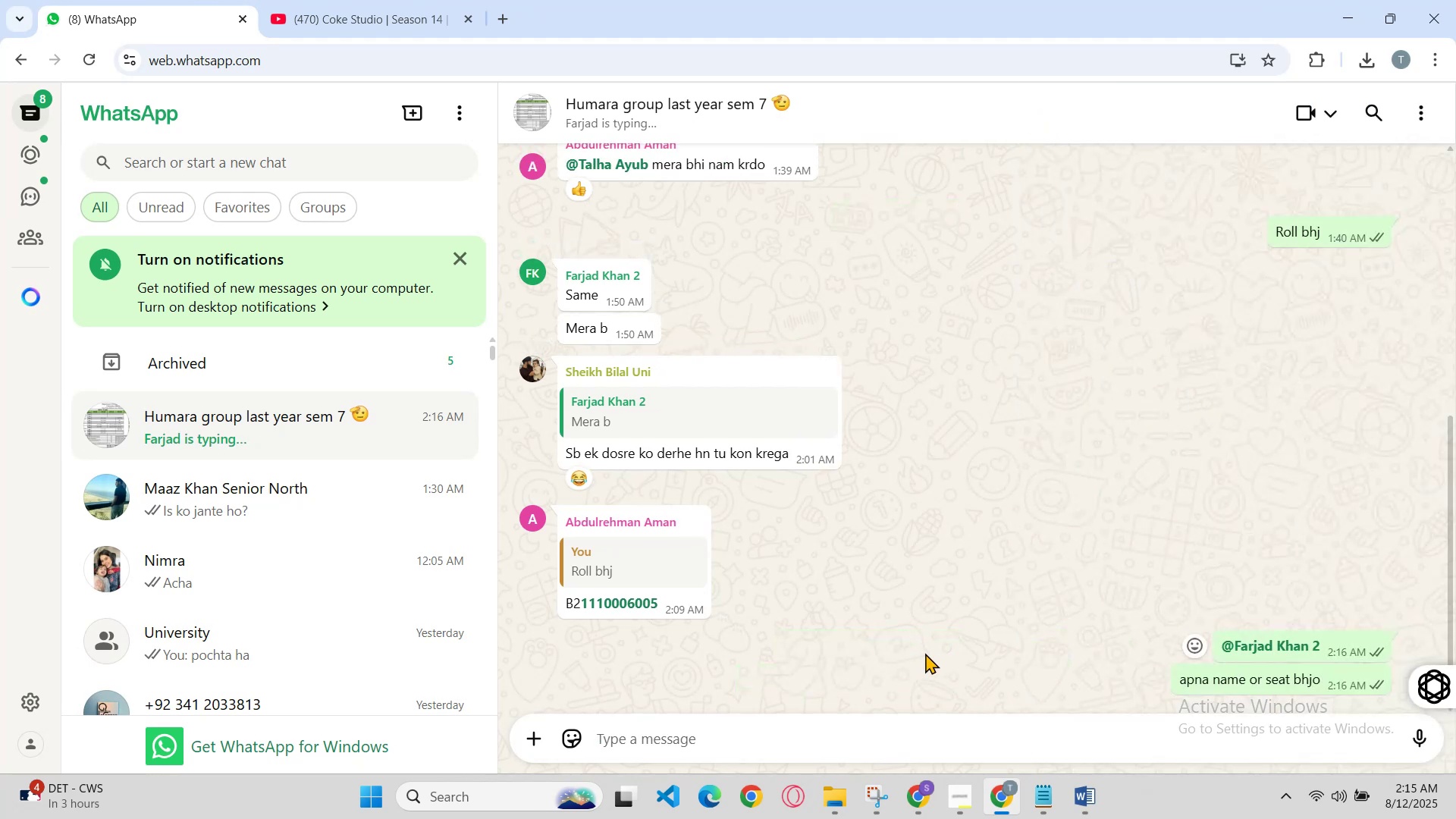 
key(Enter)
 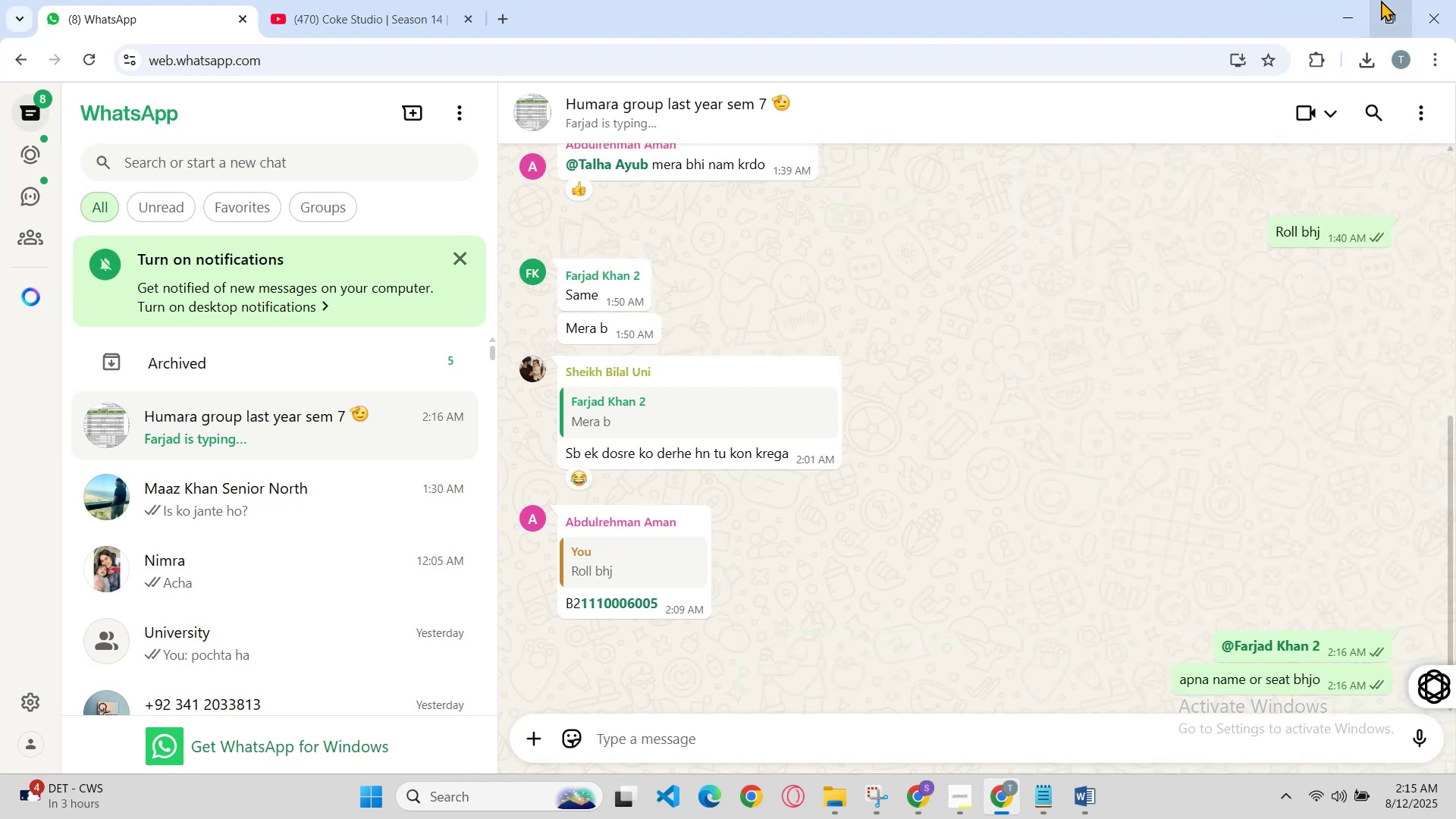 
left_click([1351, 16])
 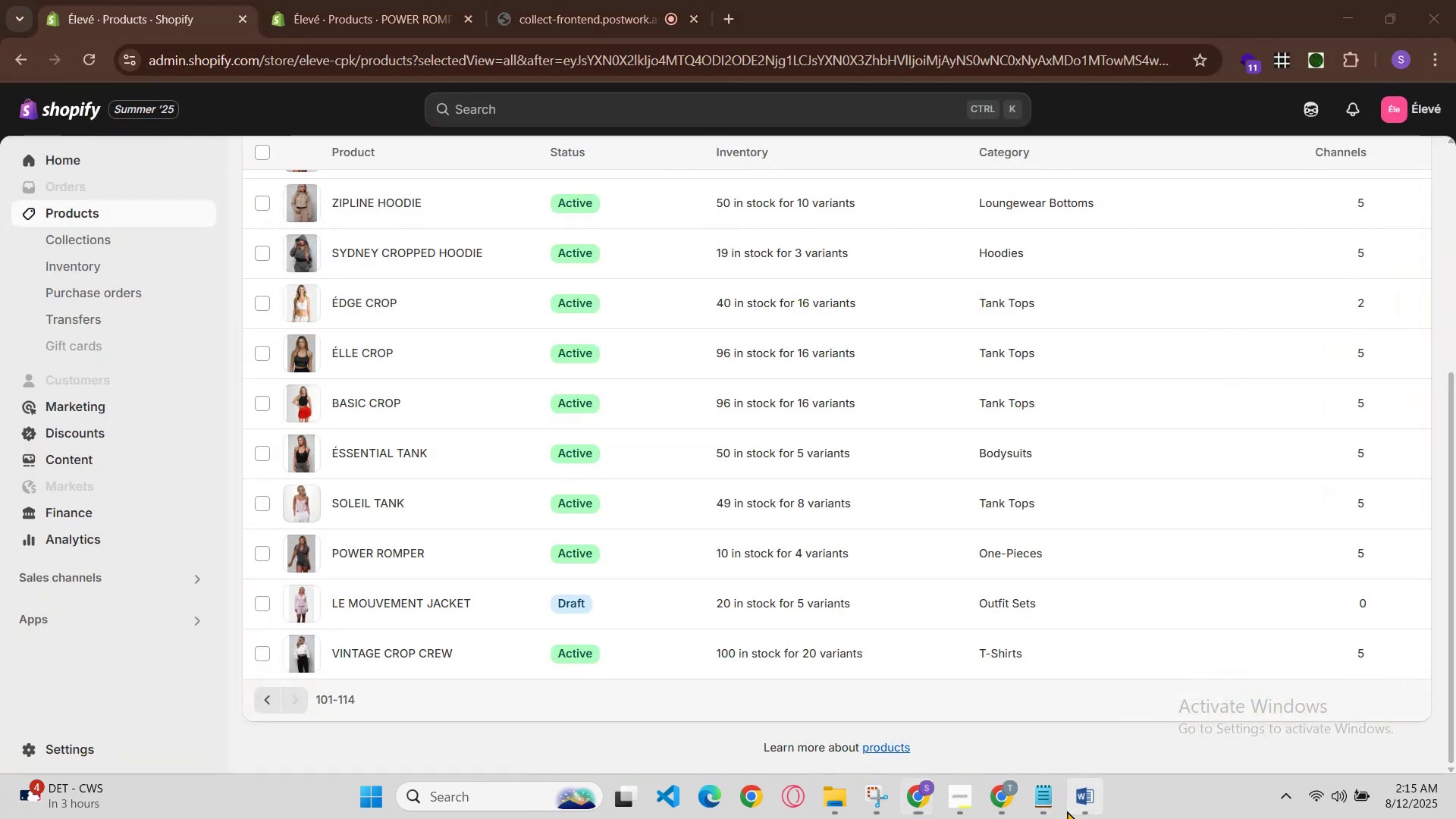 
left_click([1075, 815])
 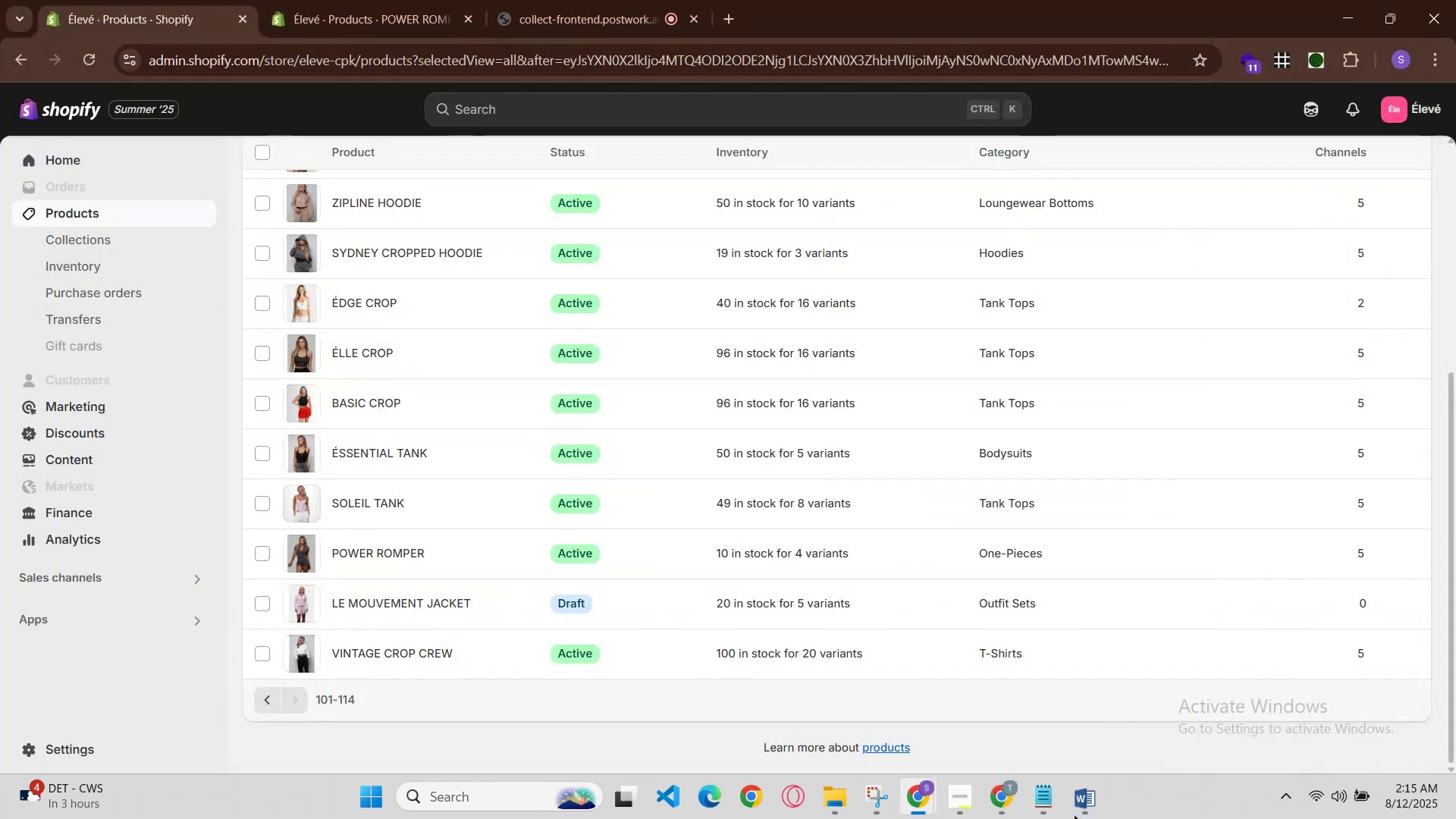 
left_click([1075, 815])
 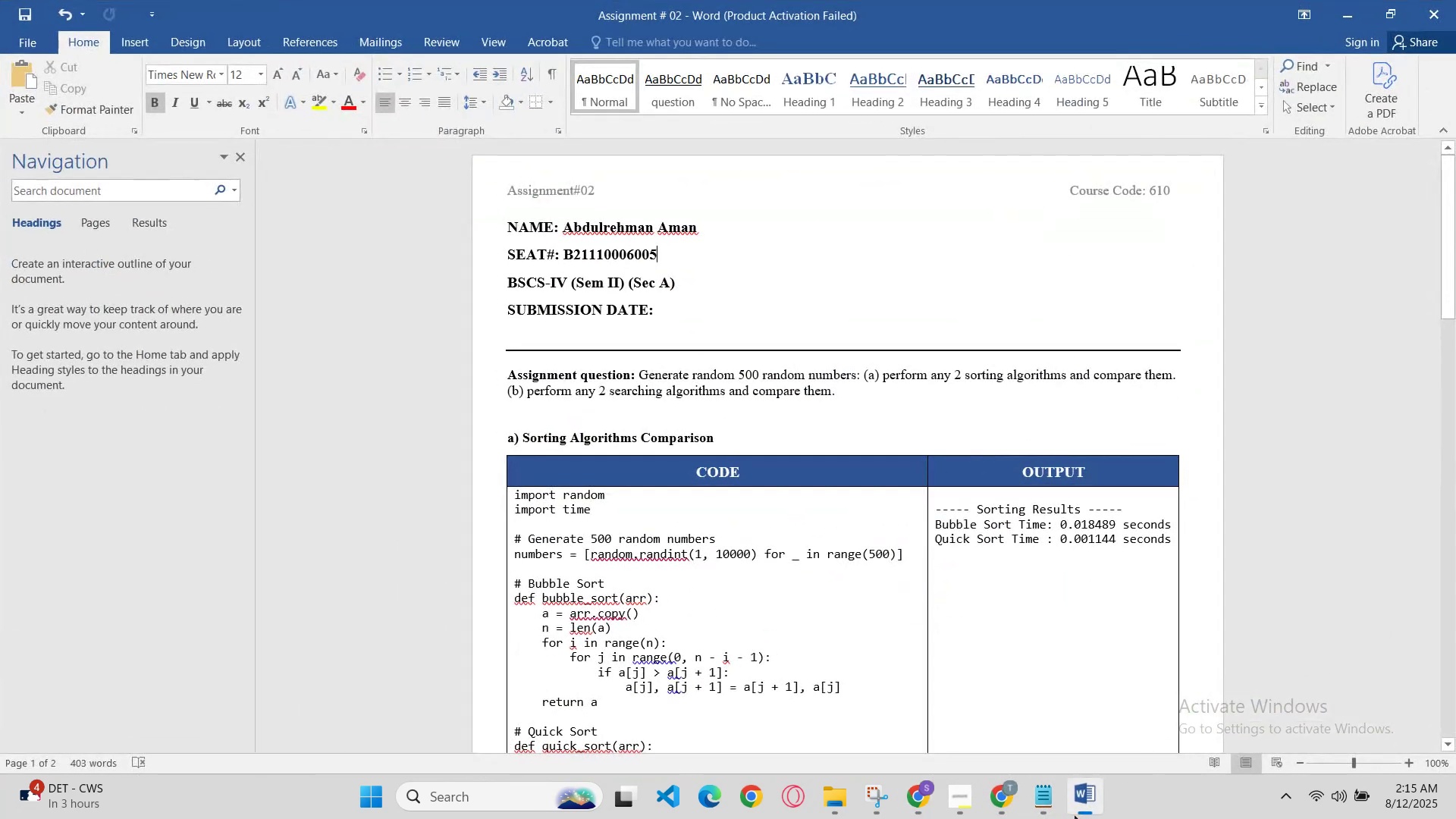 
left_click([1078, 815])
 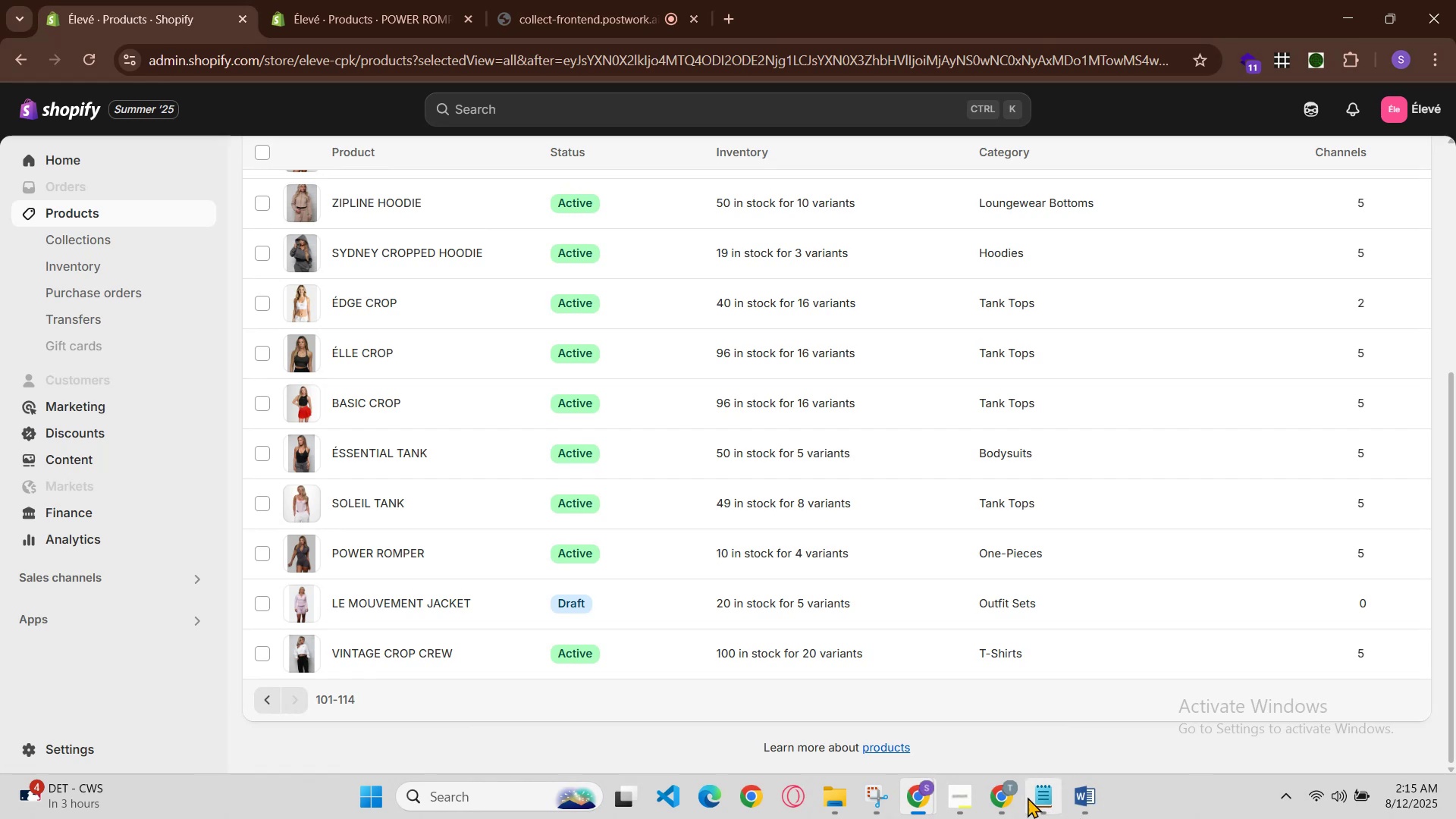 
left_click([1012, 795])
 